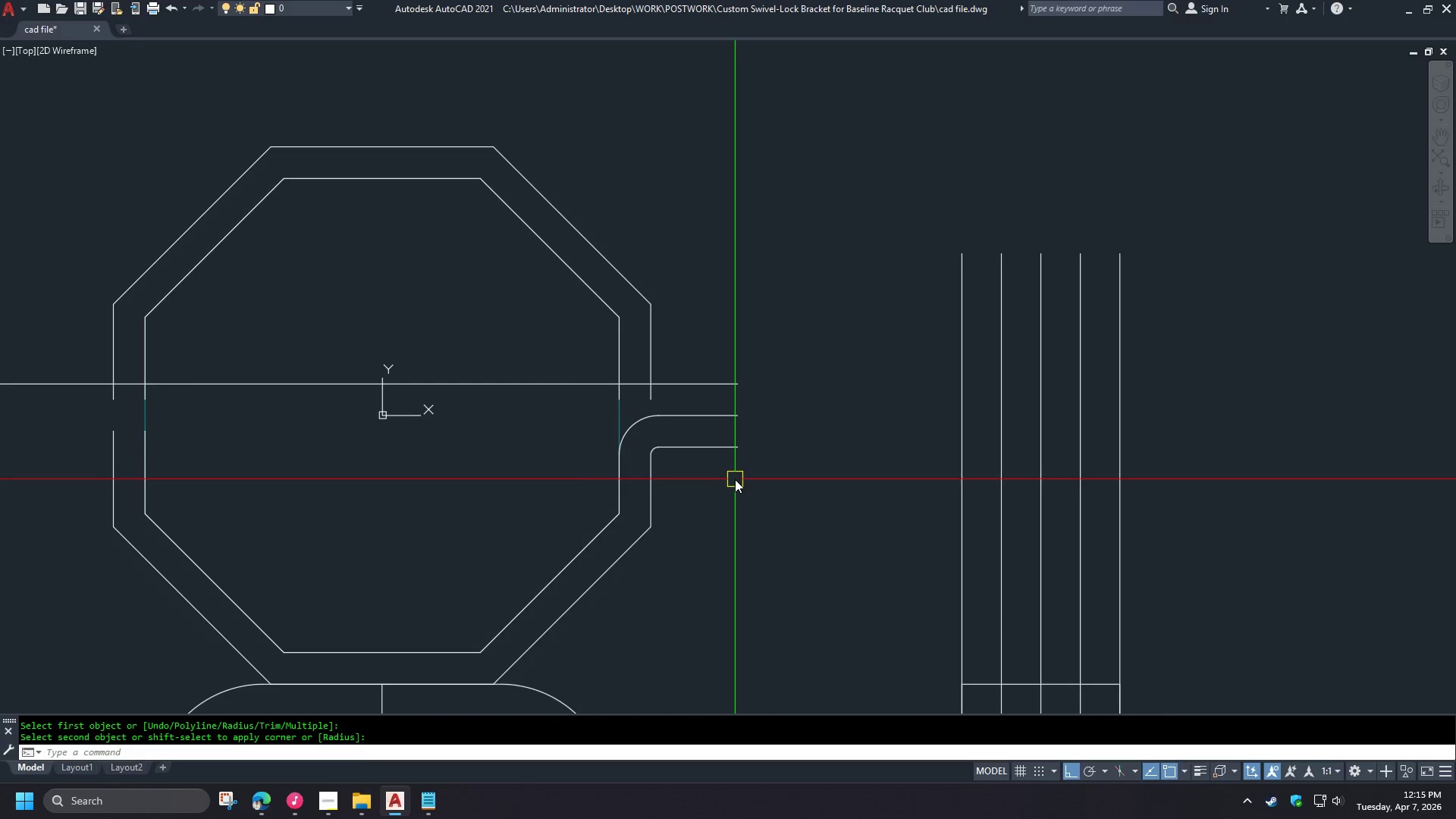 
scroll: coordinate [714, 466], scroll_direction: down, amount: 2.0
 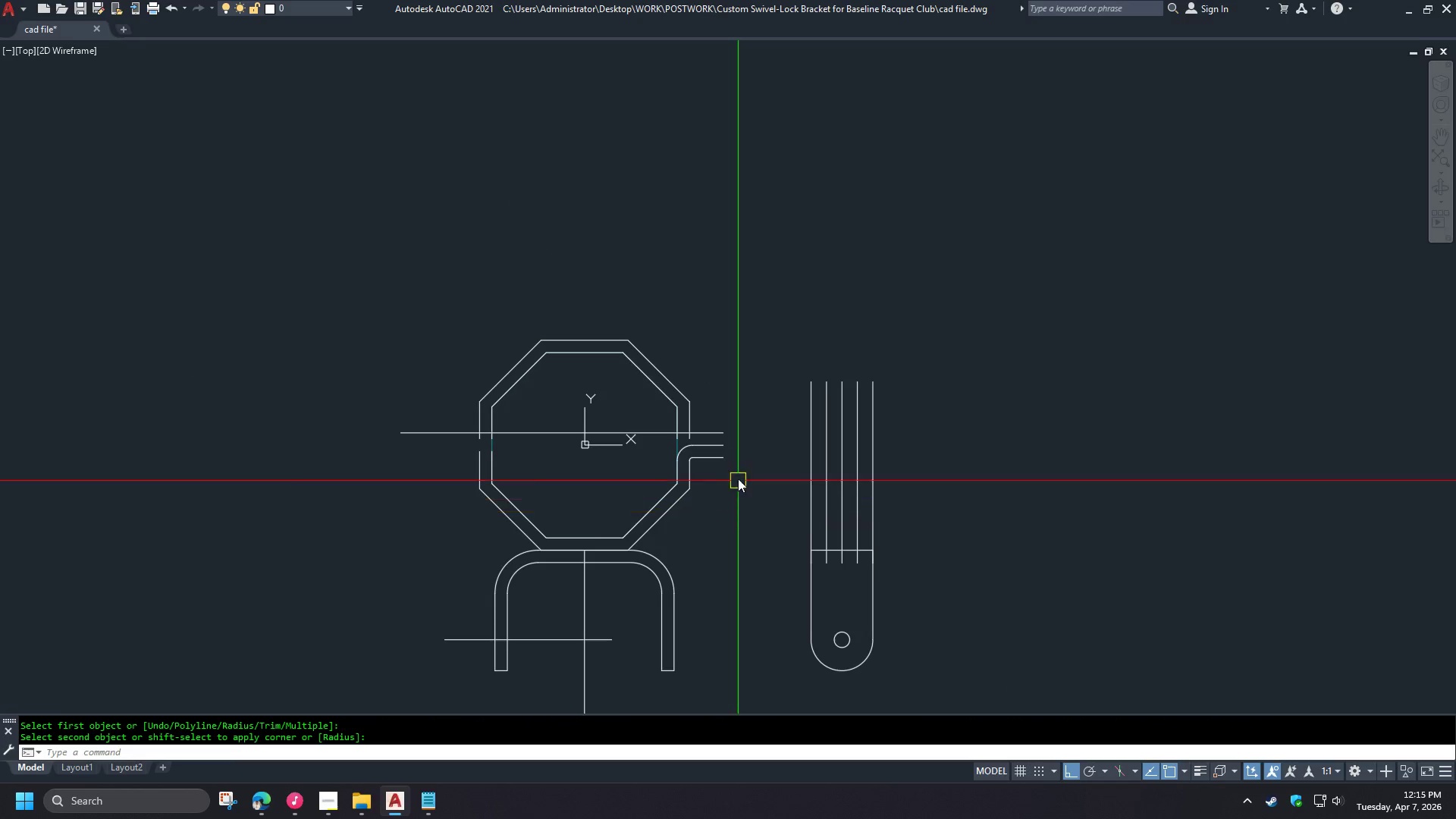 
key(O)
 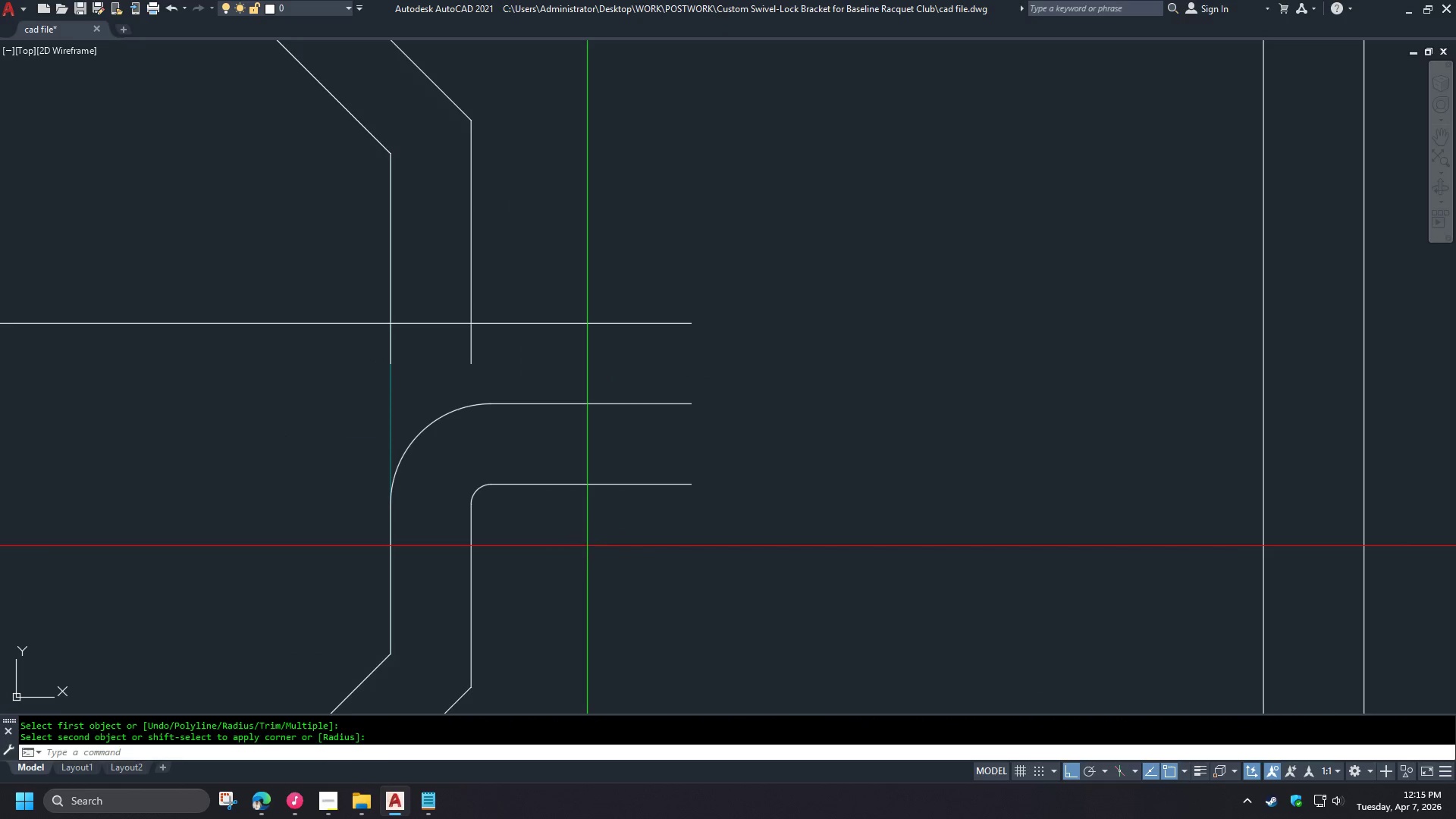 
key(Space)
 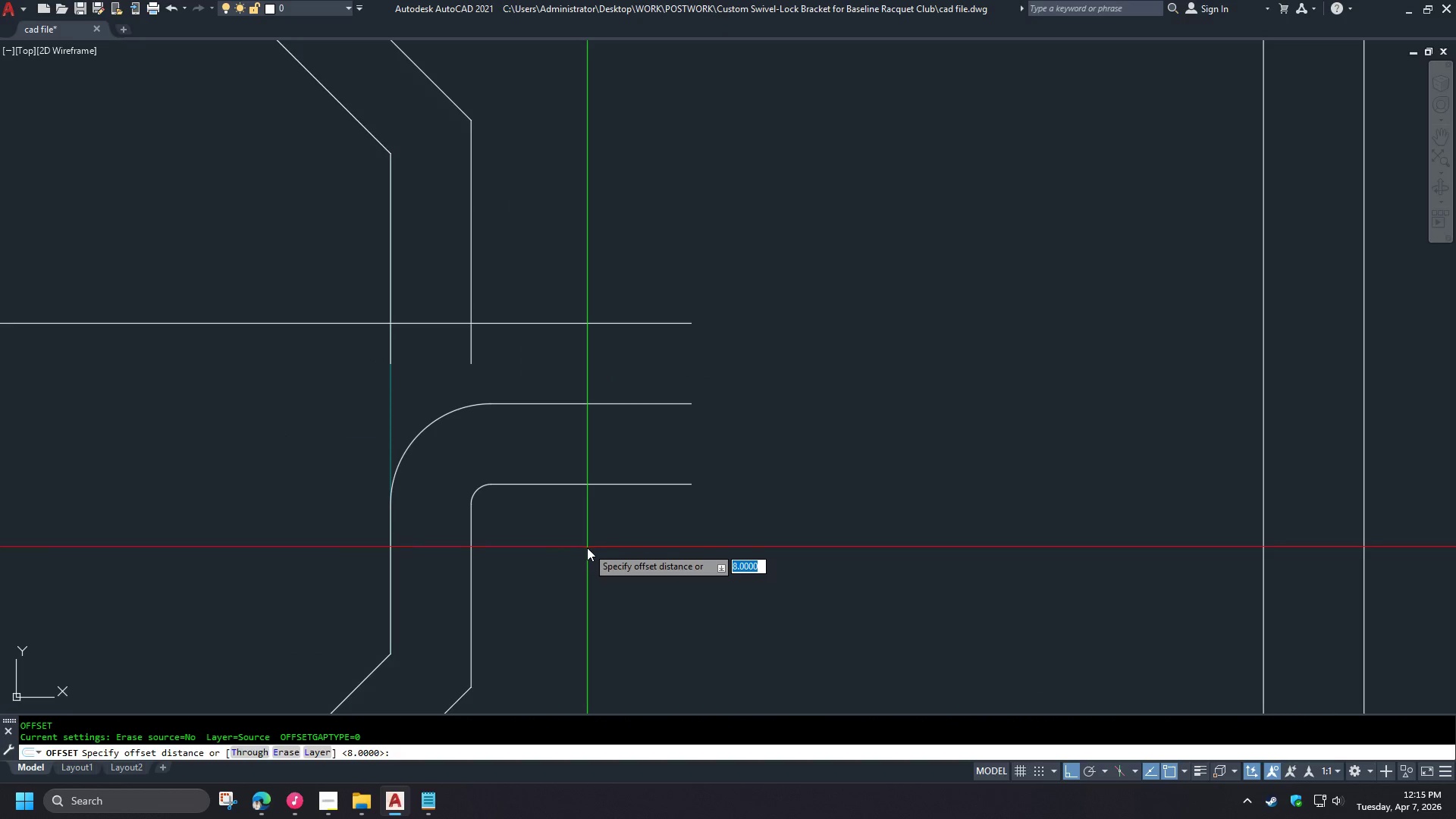 
key(T)
 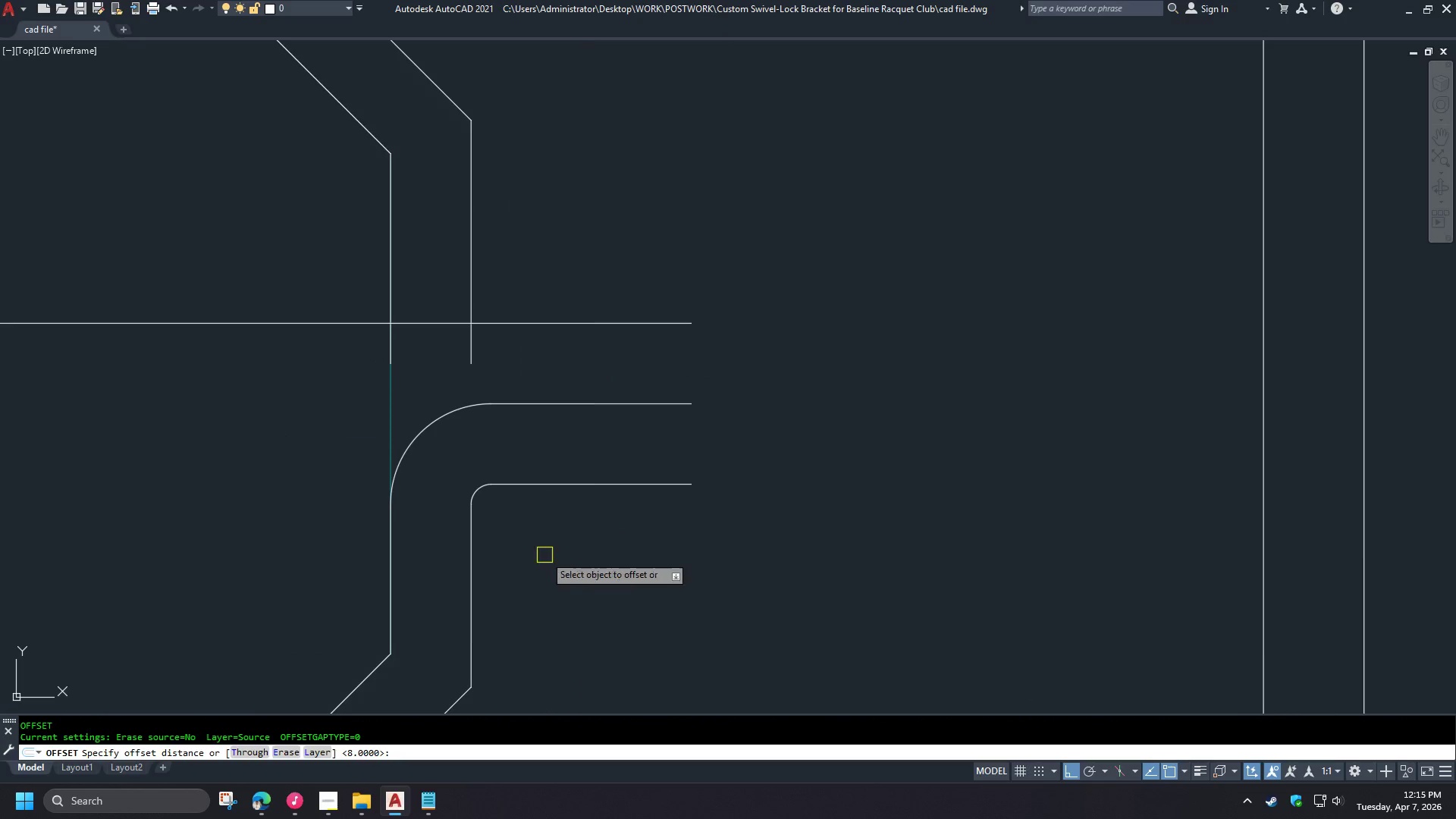 
key(Space)
 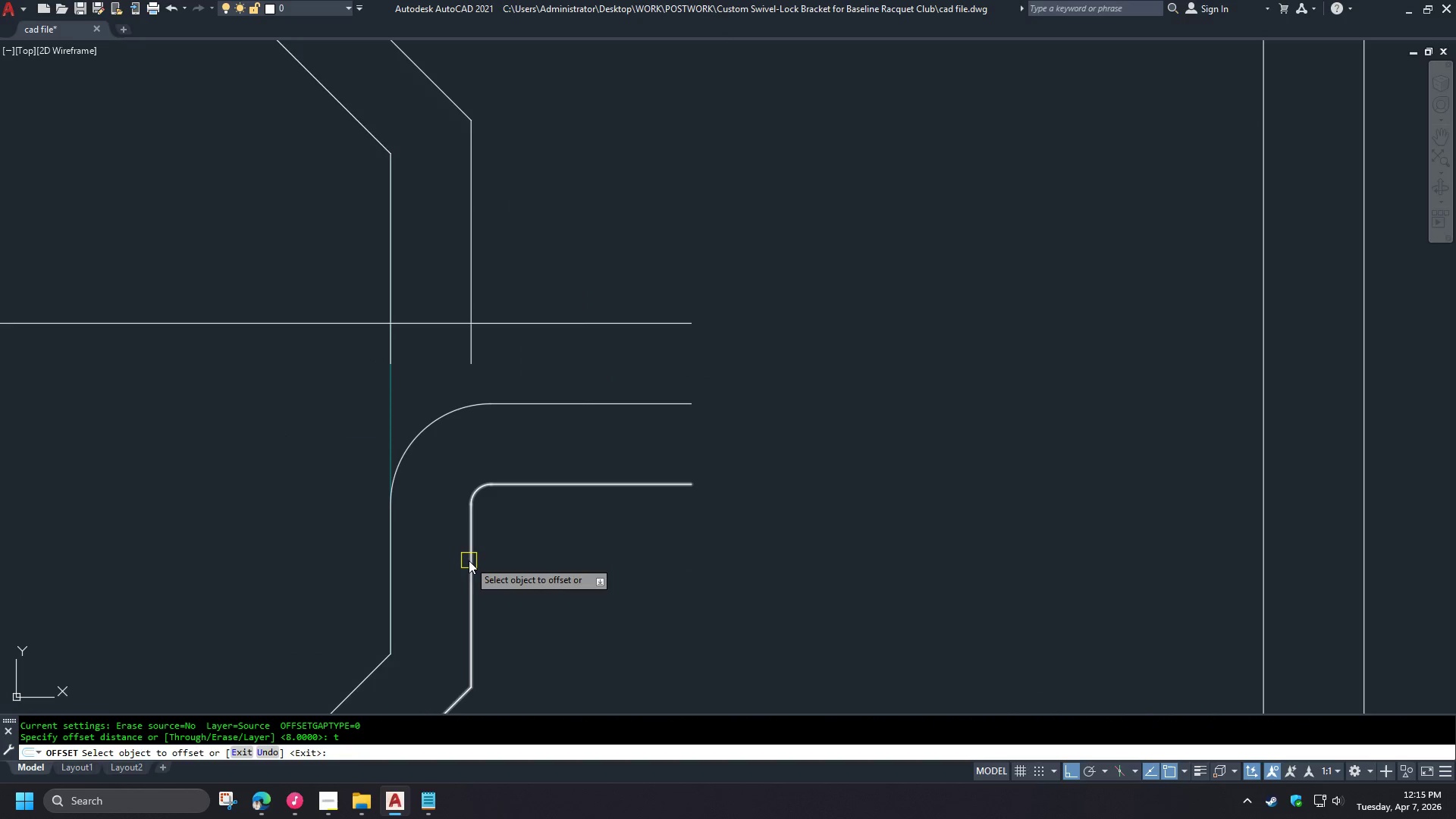 
scroll: coordinate [728, 466], scroll_direction: up, amount: 2.0
 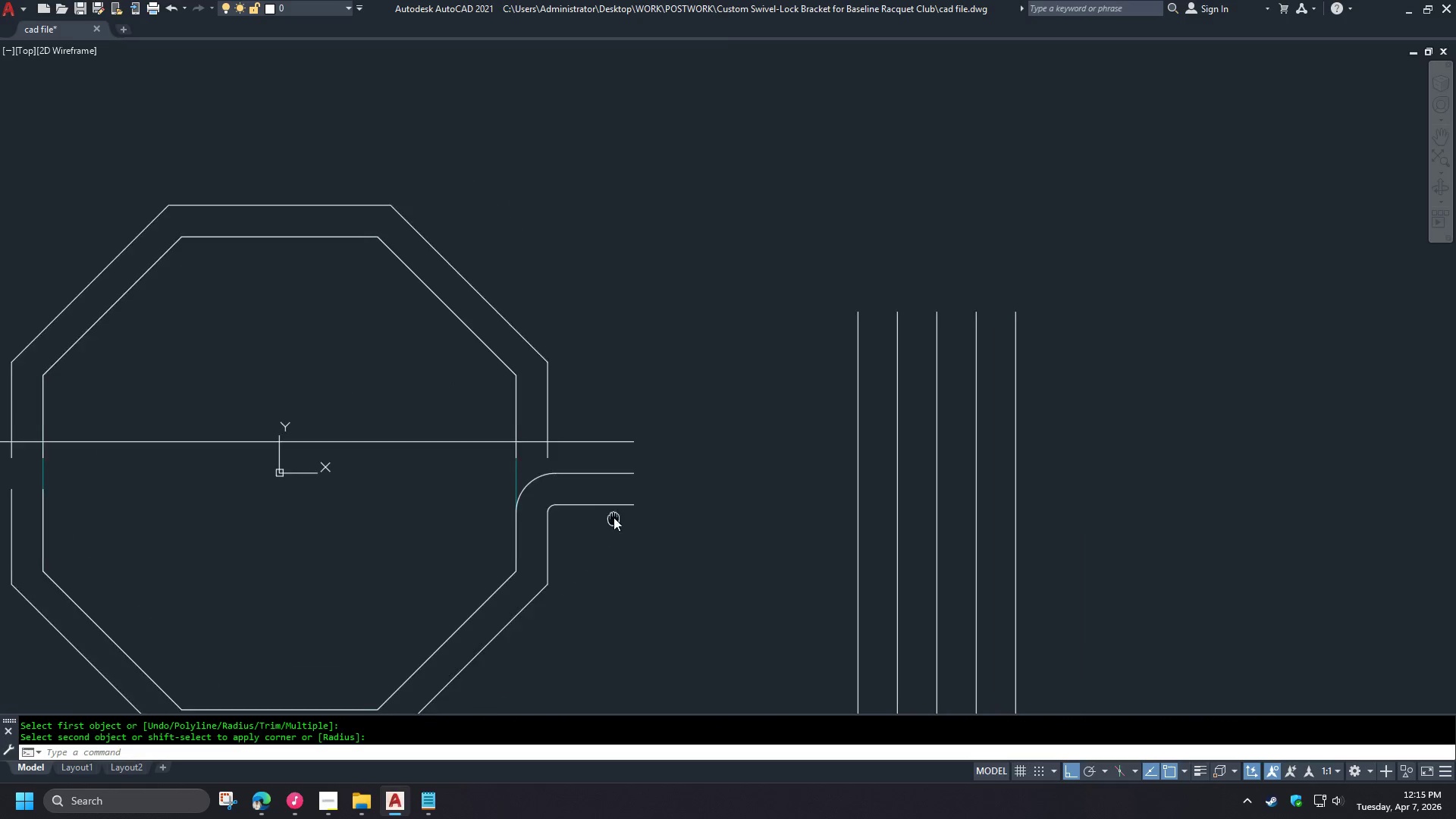 
left_click([469, 560])
 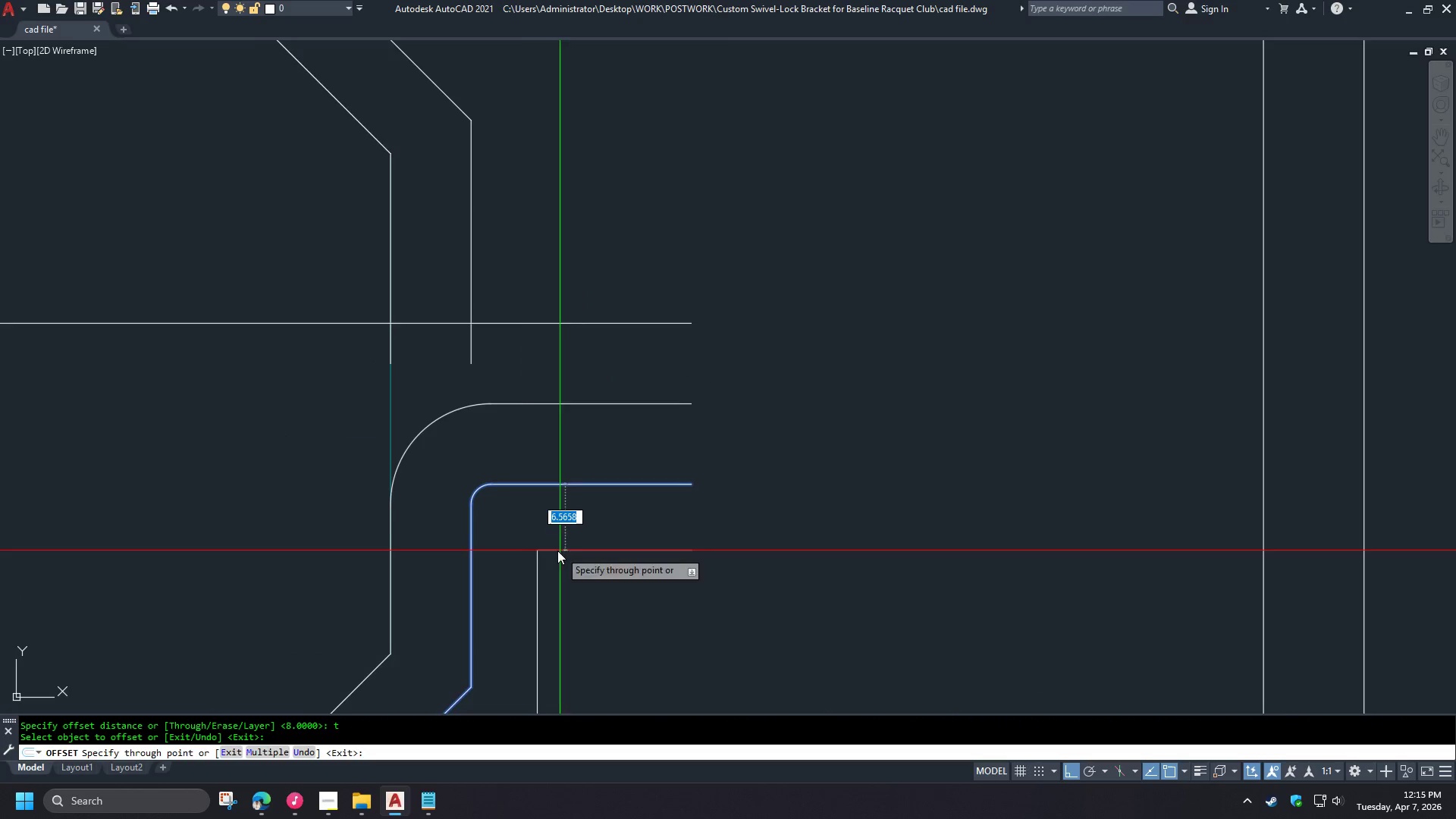 
scroll: coordinate [591, 525], scroll_direction: up, amount: 2.0
 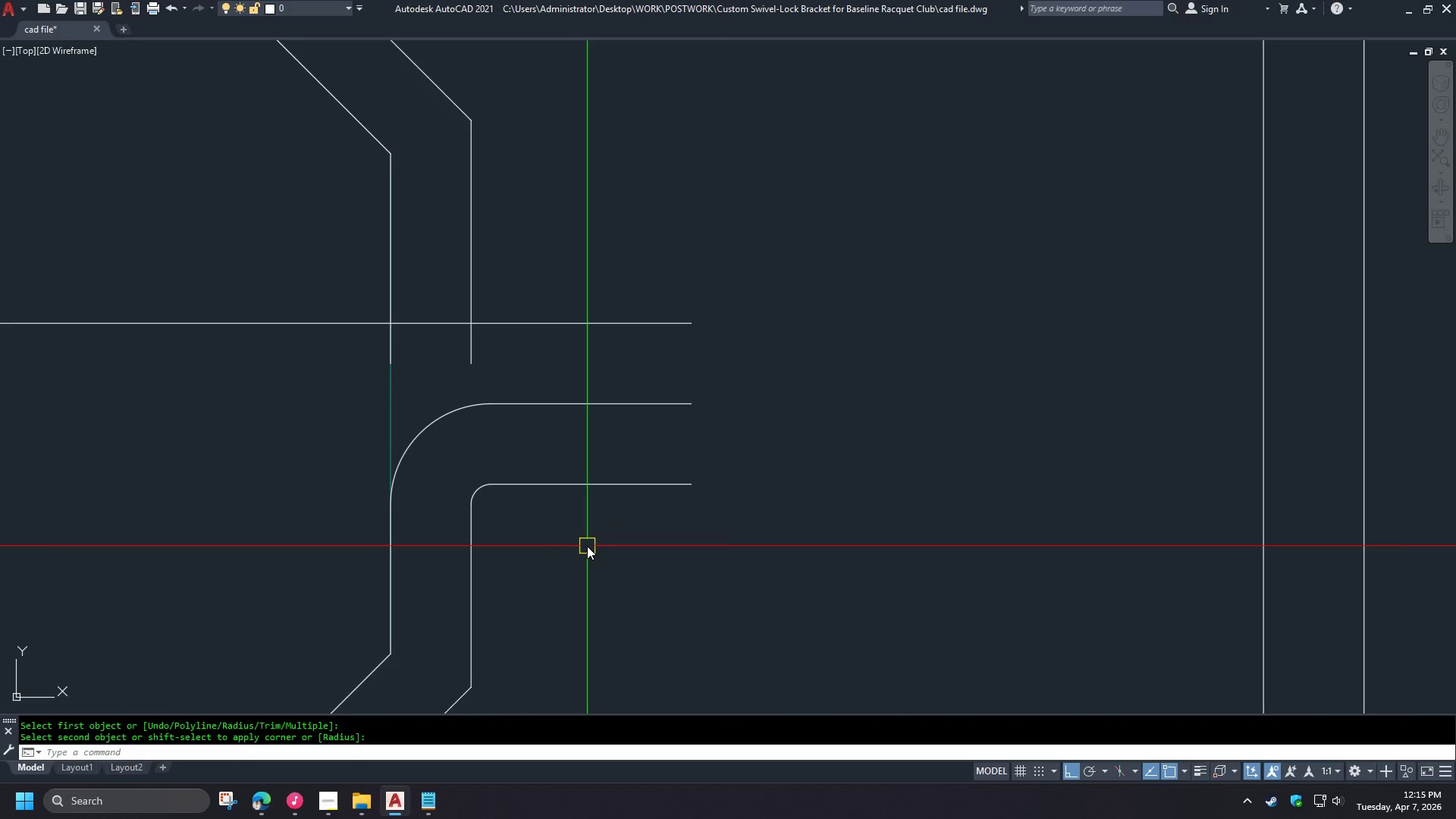 
key(Escape)
 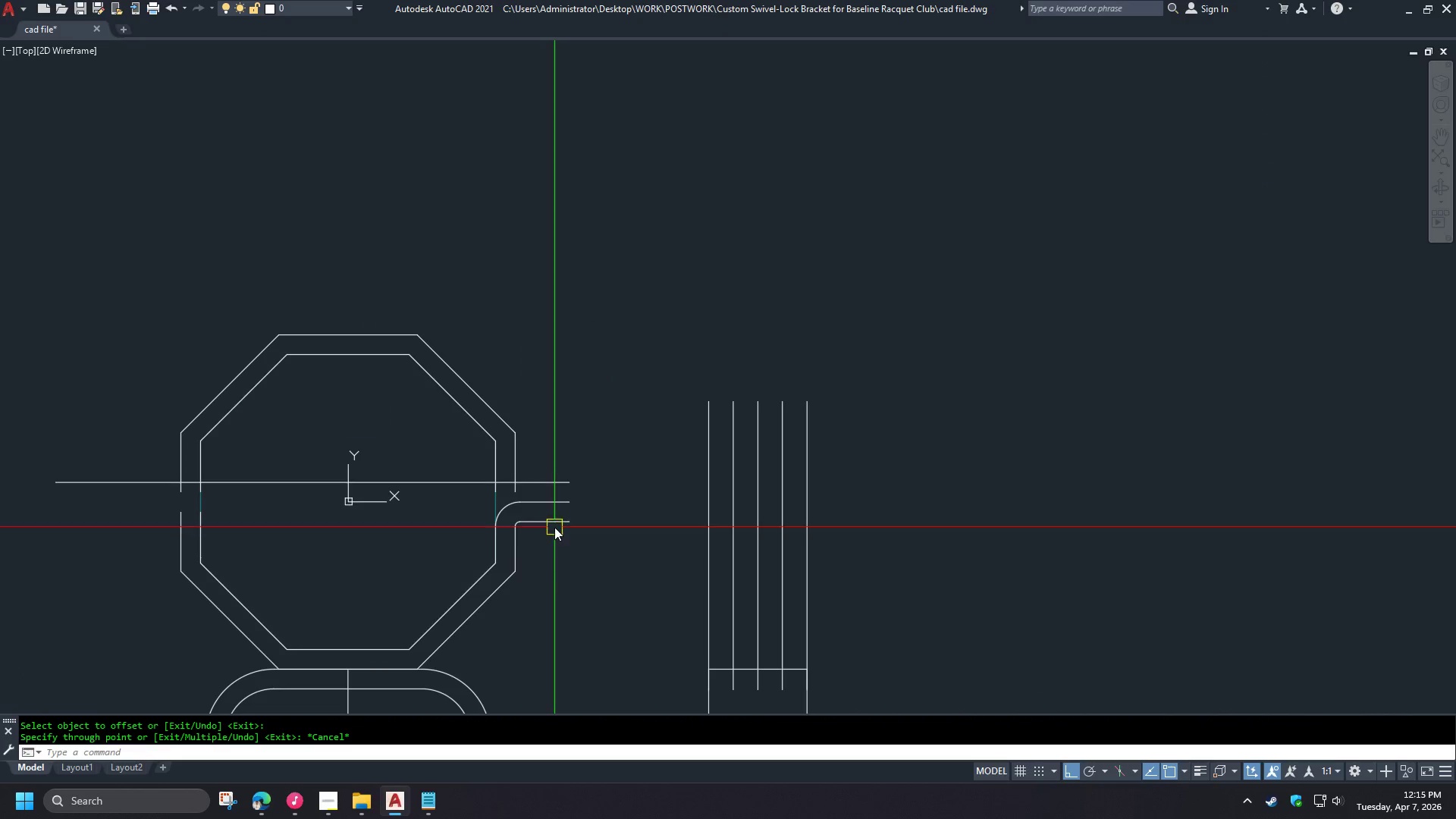 
left_click([554, 524])
 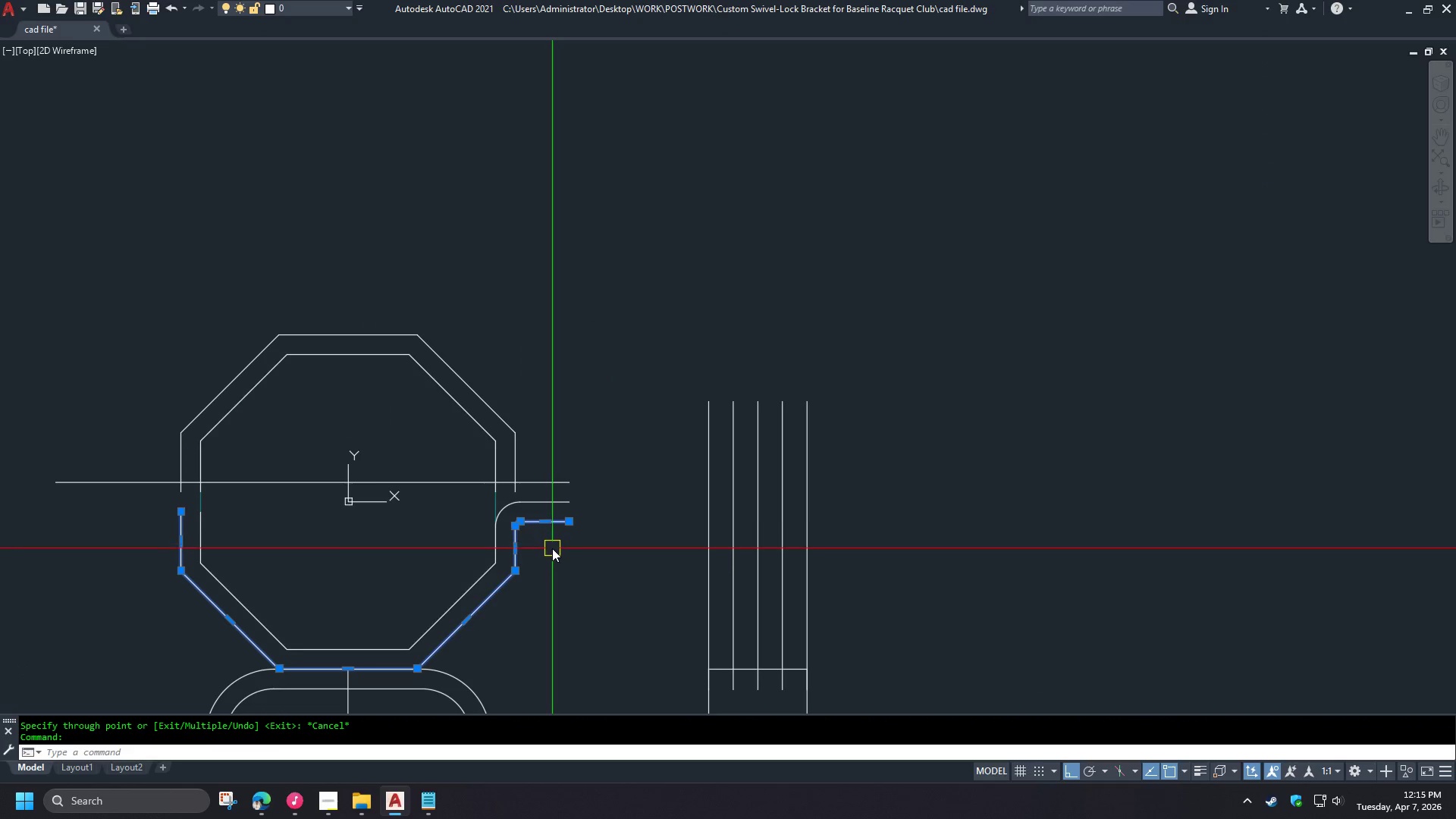 
scroll: coordinate [535, 532], scroll_direction: down, amount: 3.0
 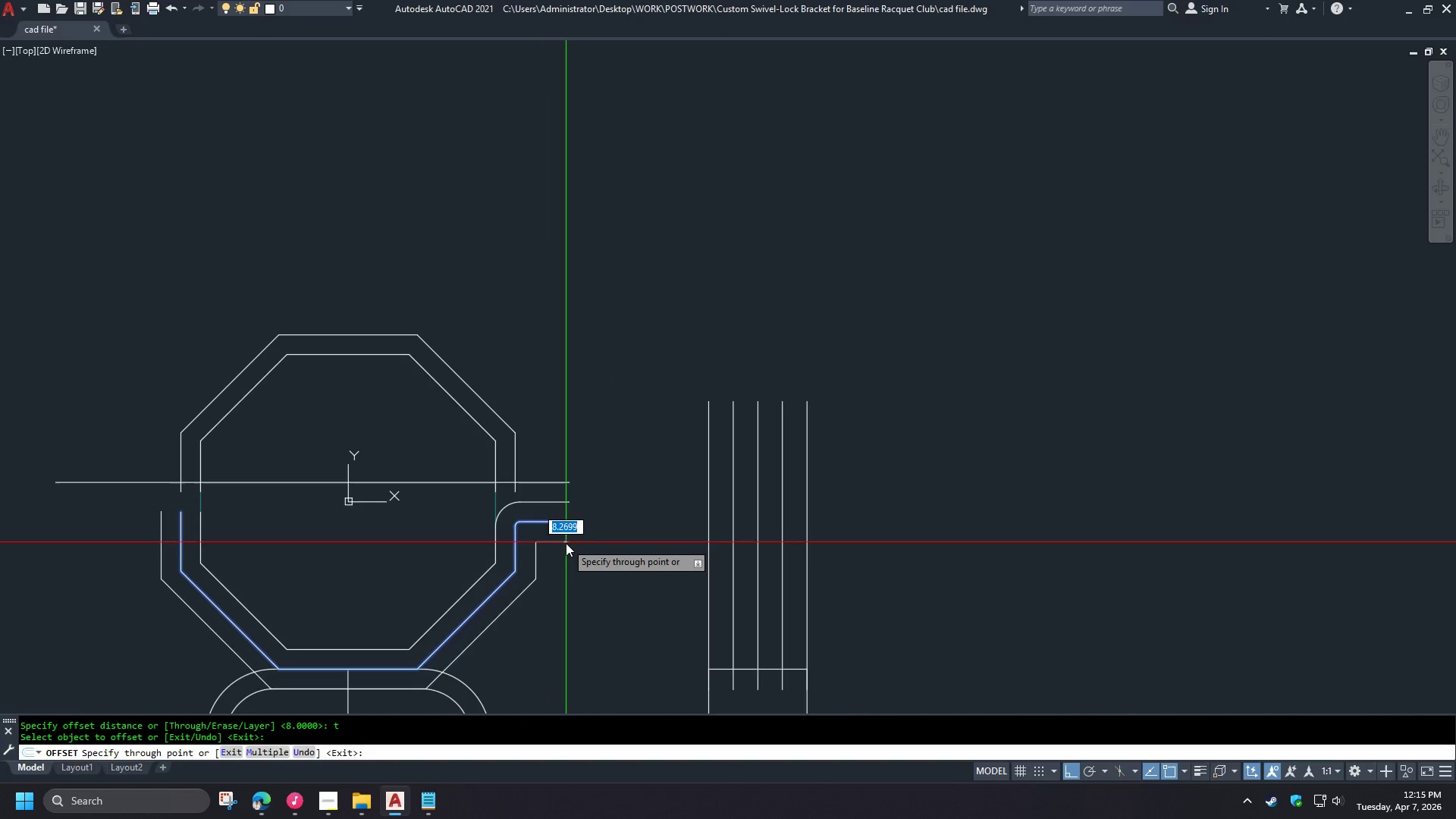 
key(Escape)
 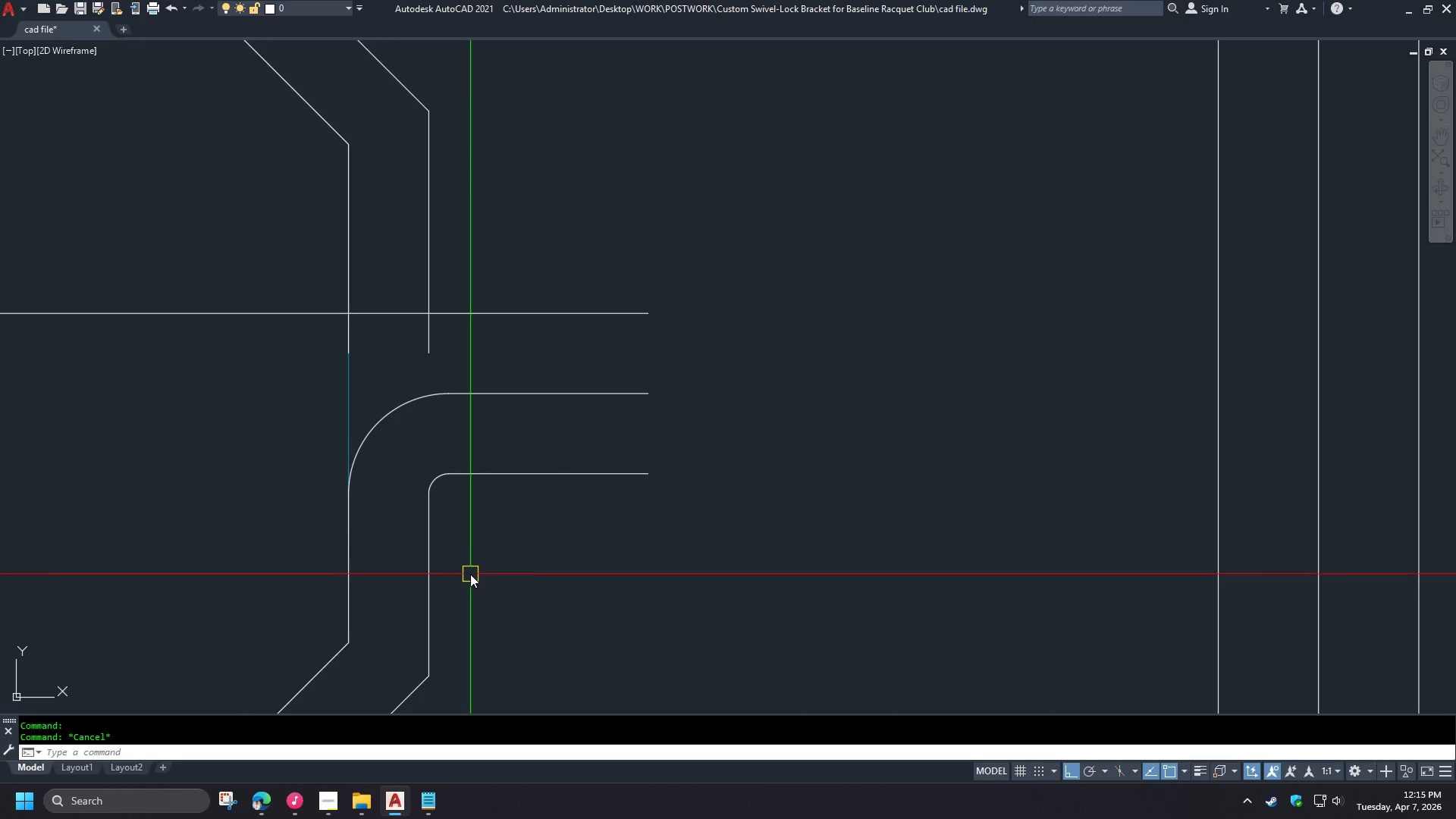 
key(L)
 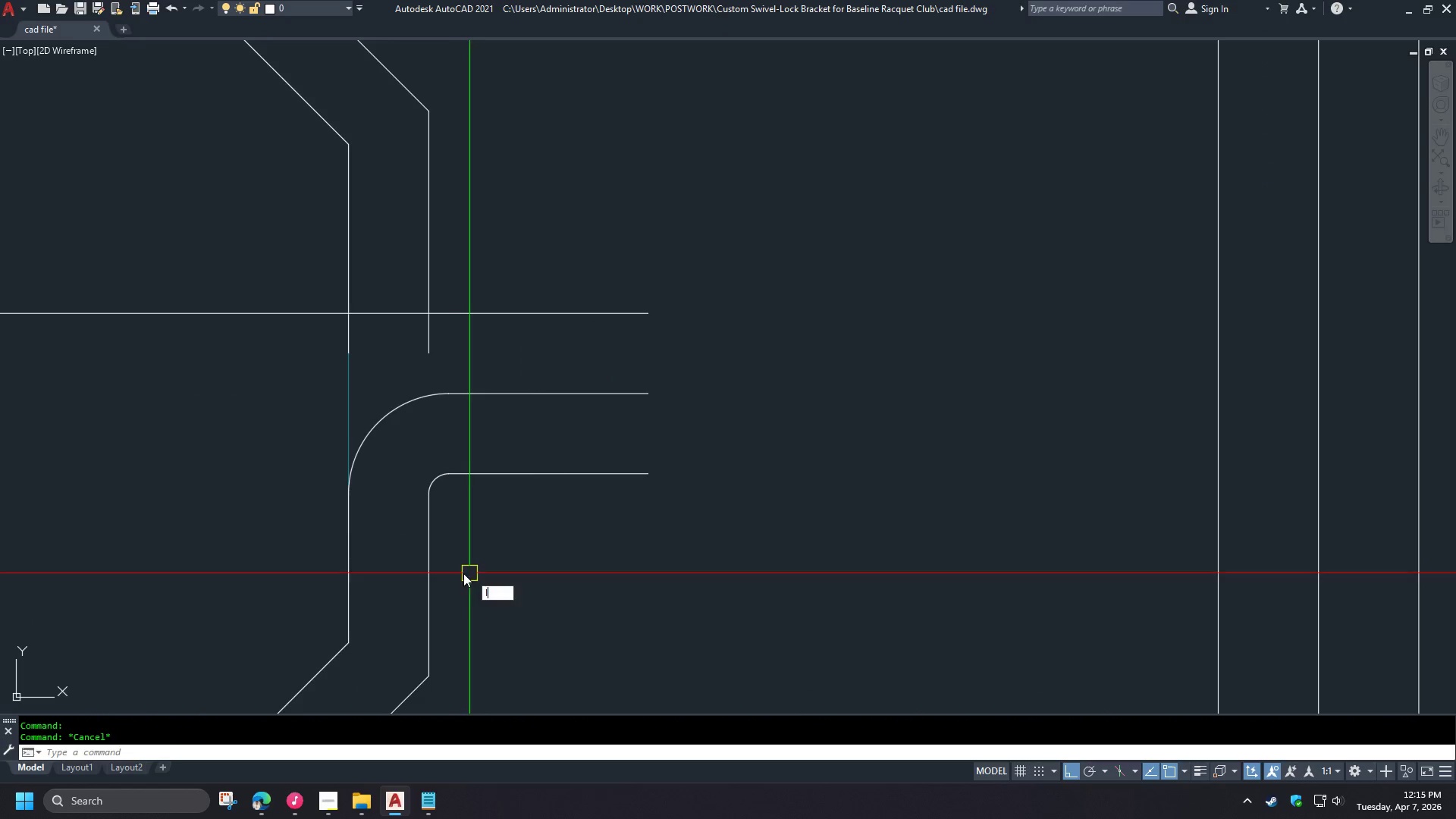 
key(Space)
 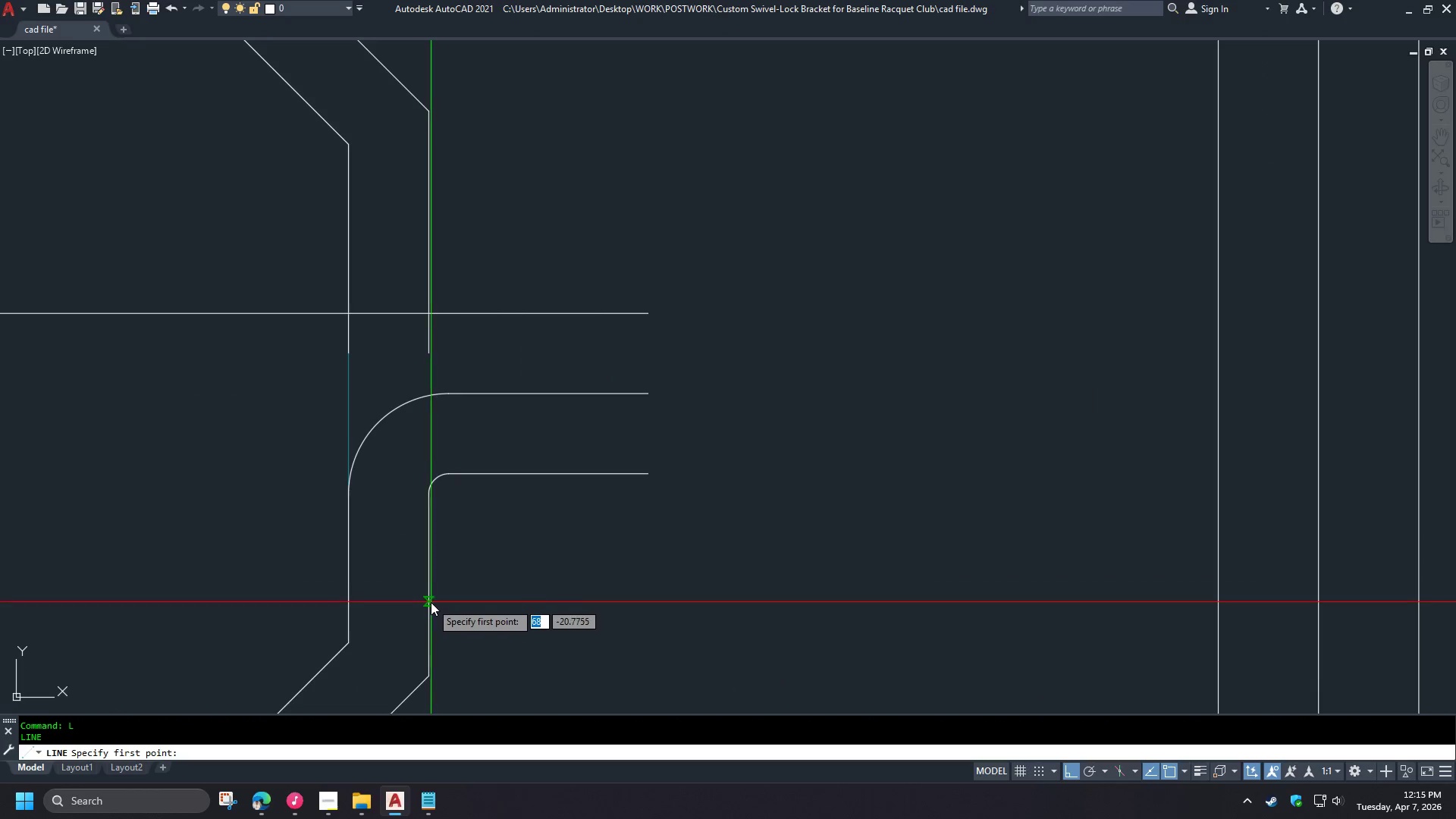 
left_click([430, 603])
 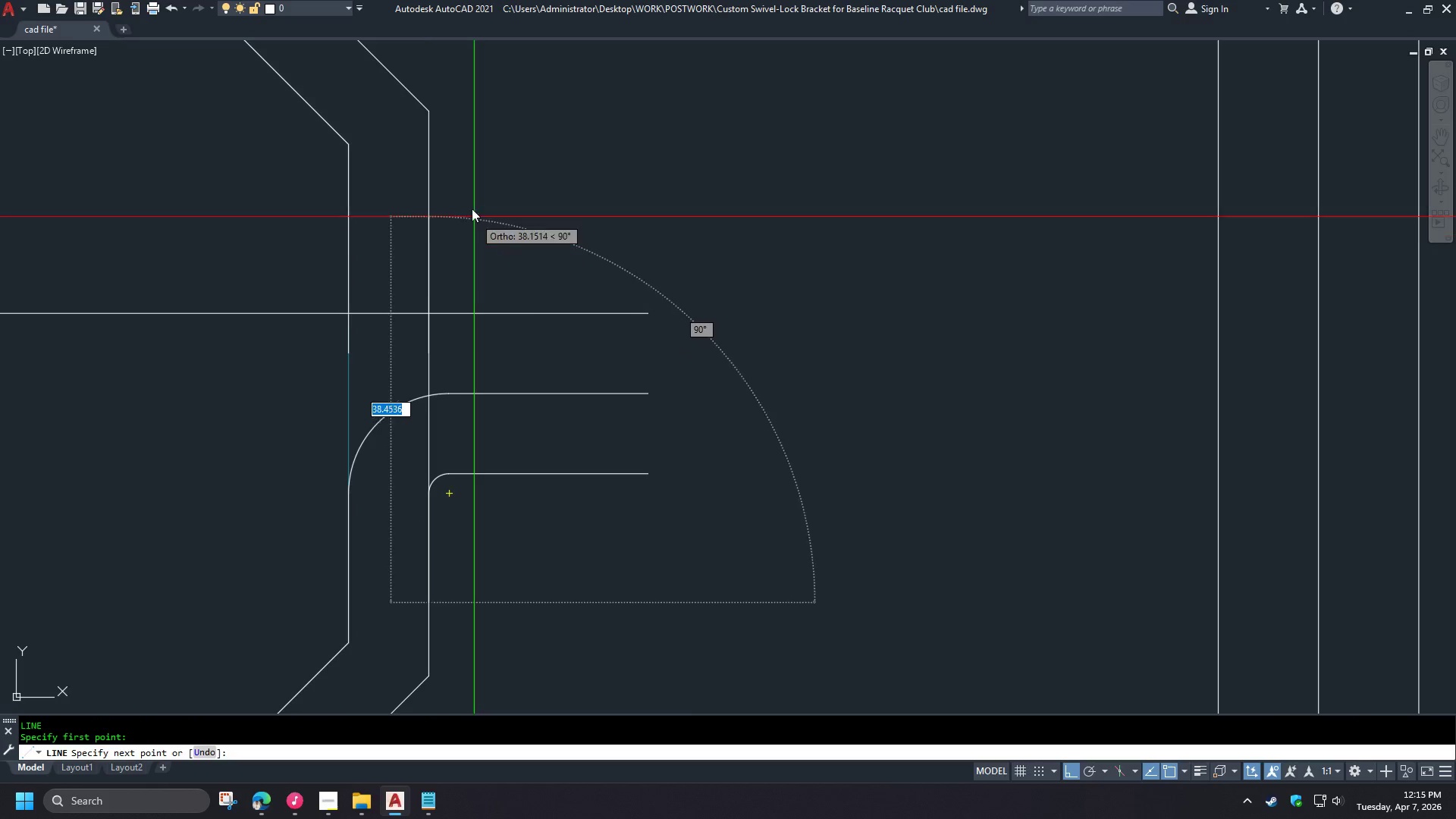 
scroll: coordinate [541, 538], scroll_direction: up, amount: 3.0
 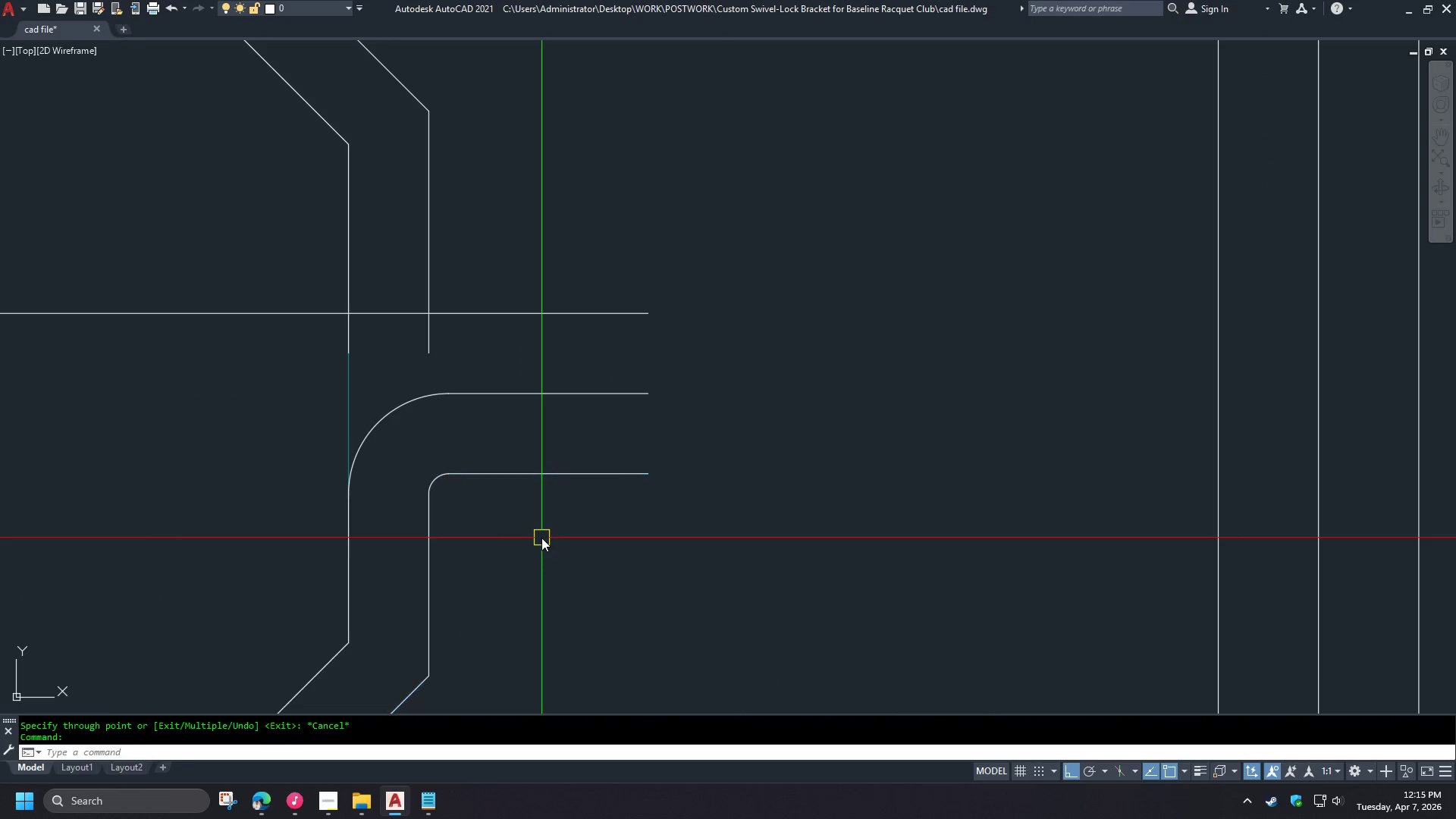 
left_click([465, 194])
 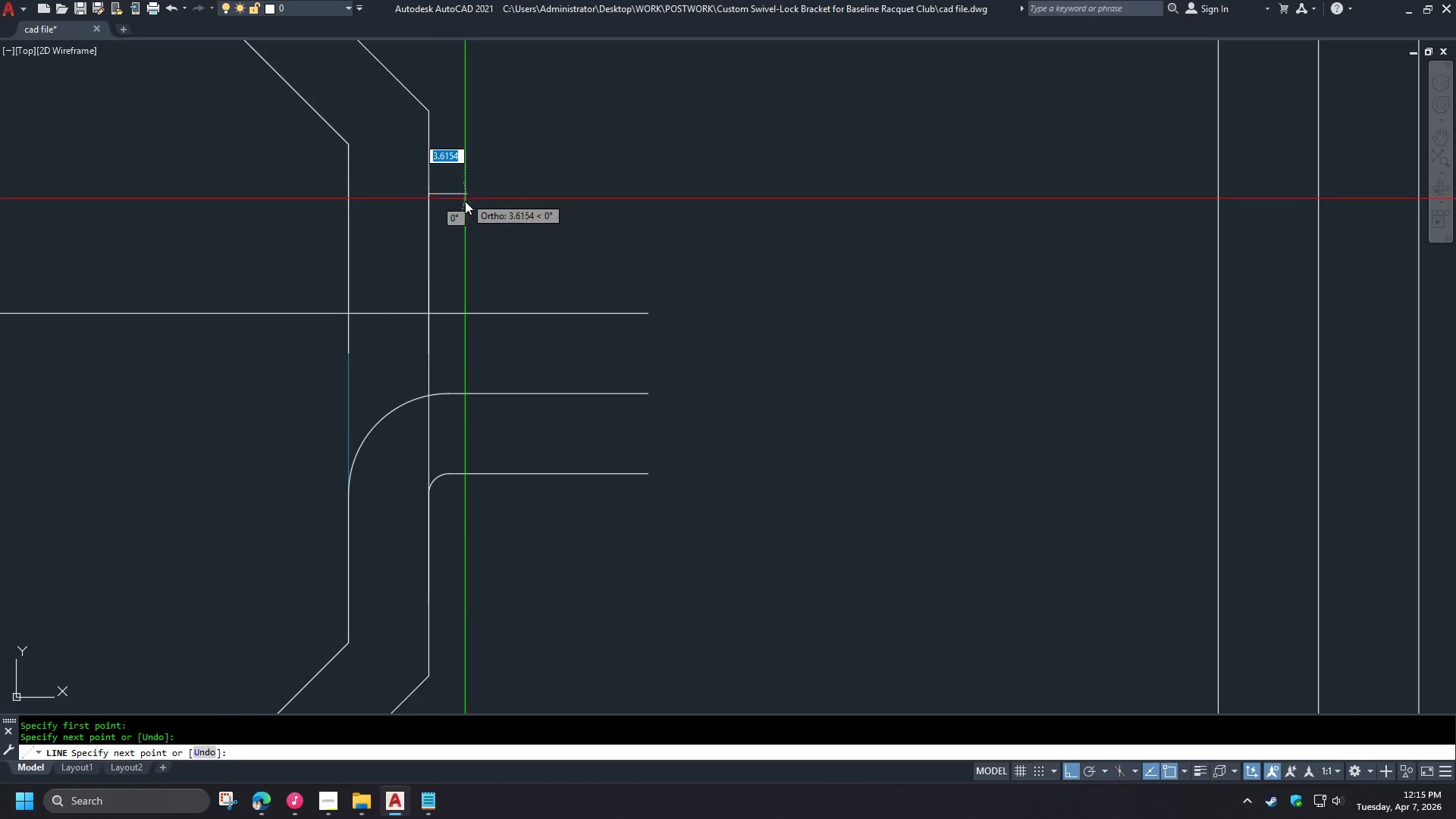 
key(Space)
 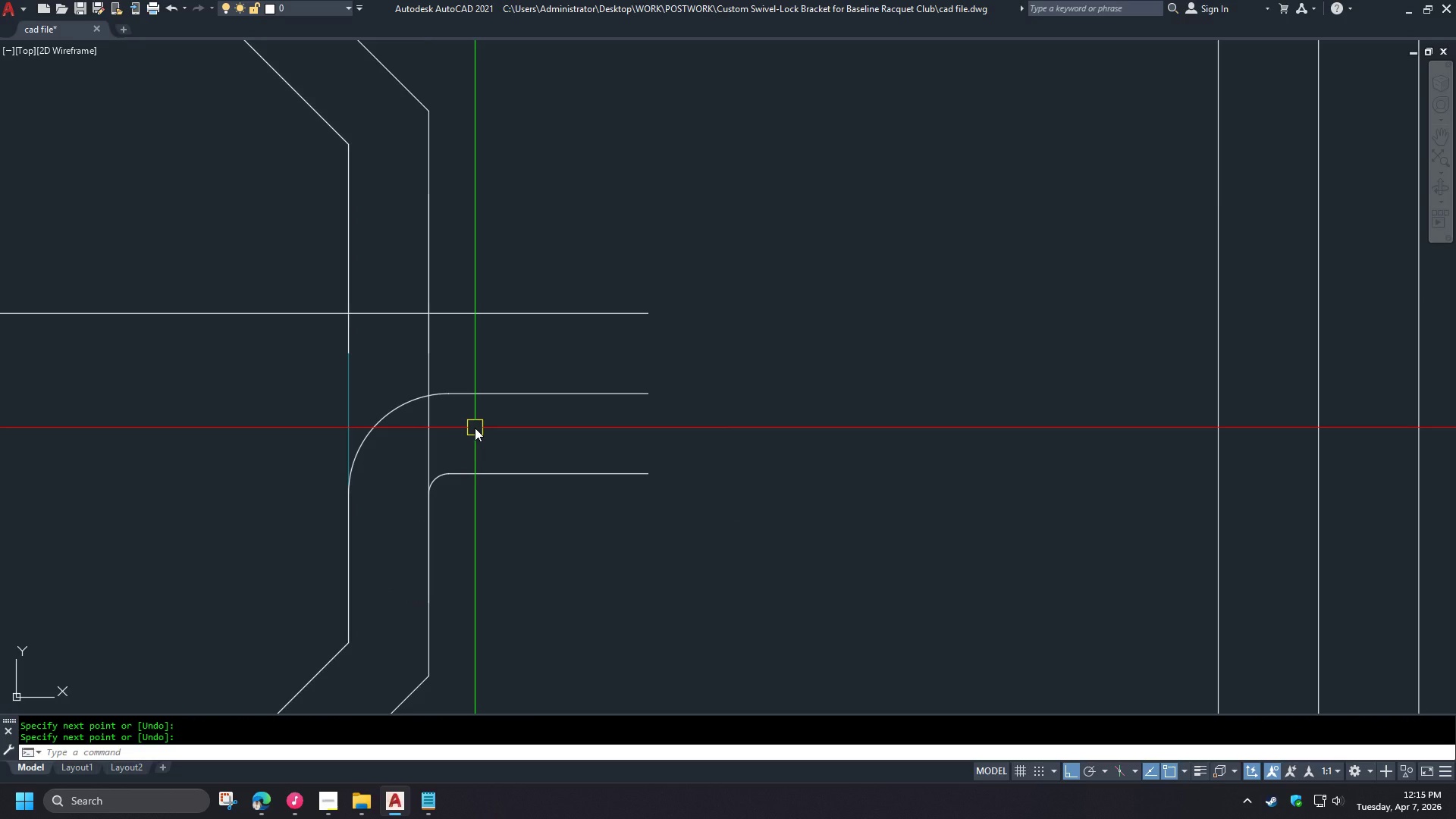 
key(O)
 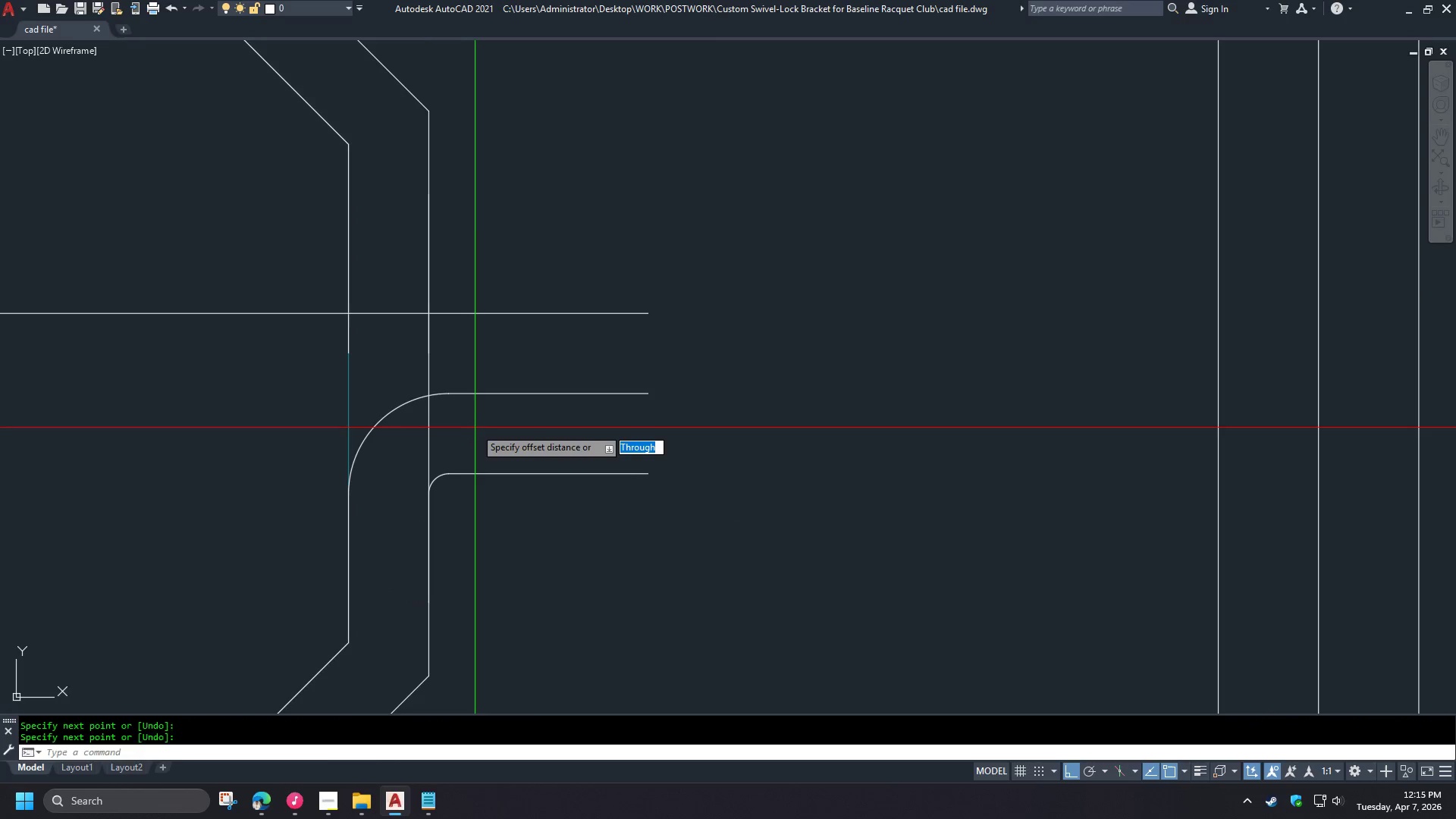 
key(Space)
 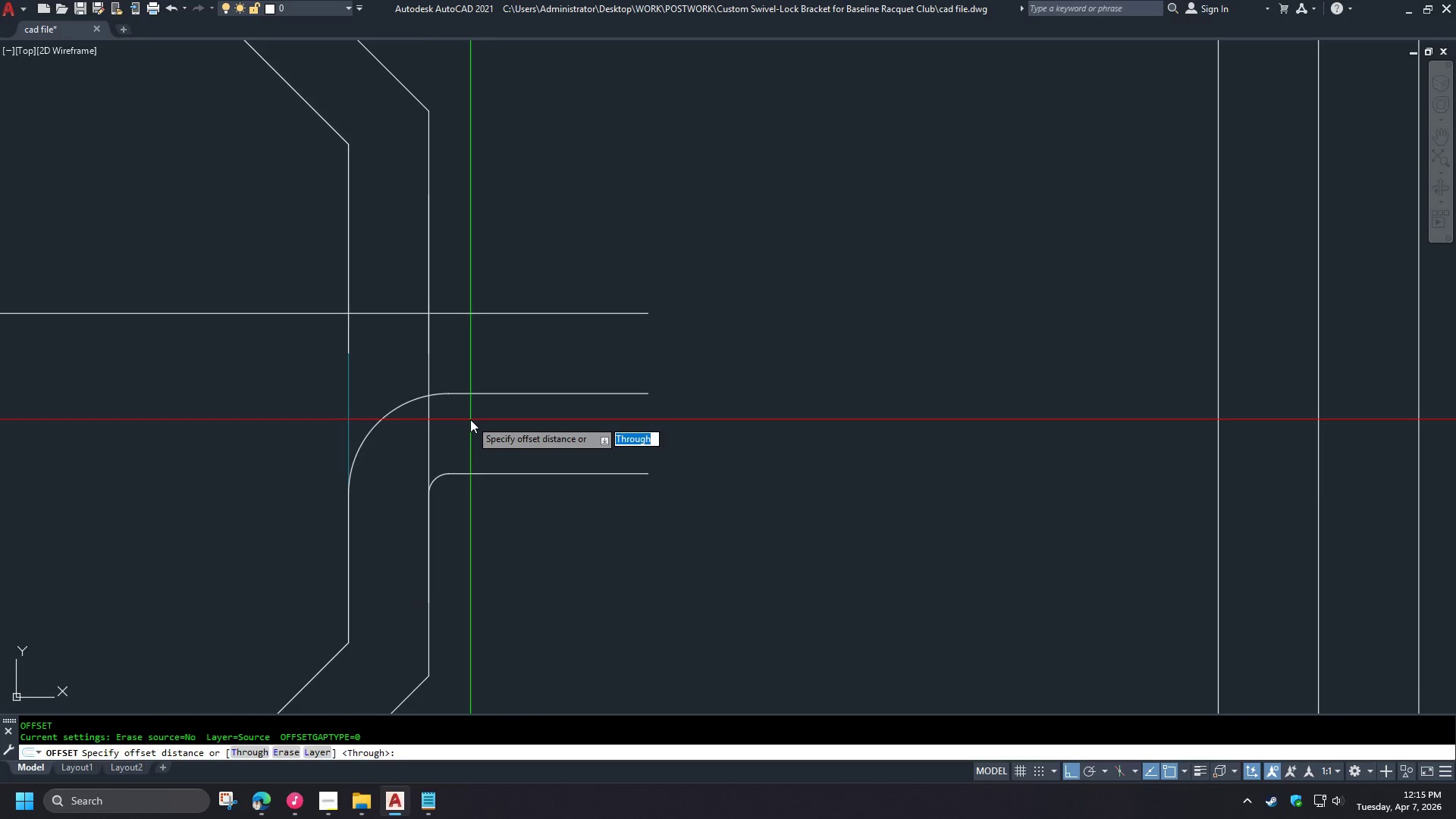 
key(T)
 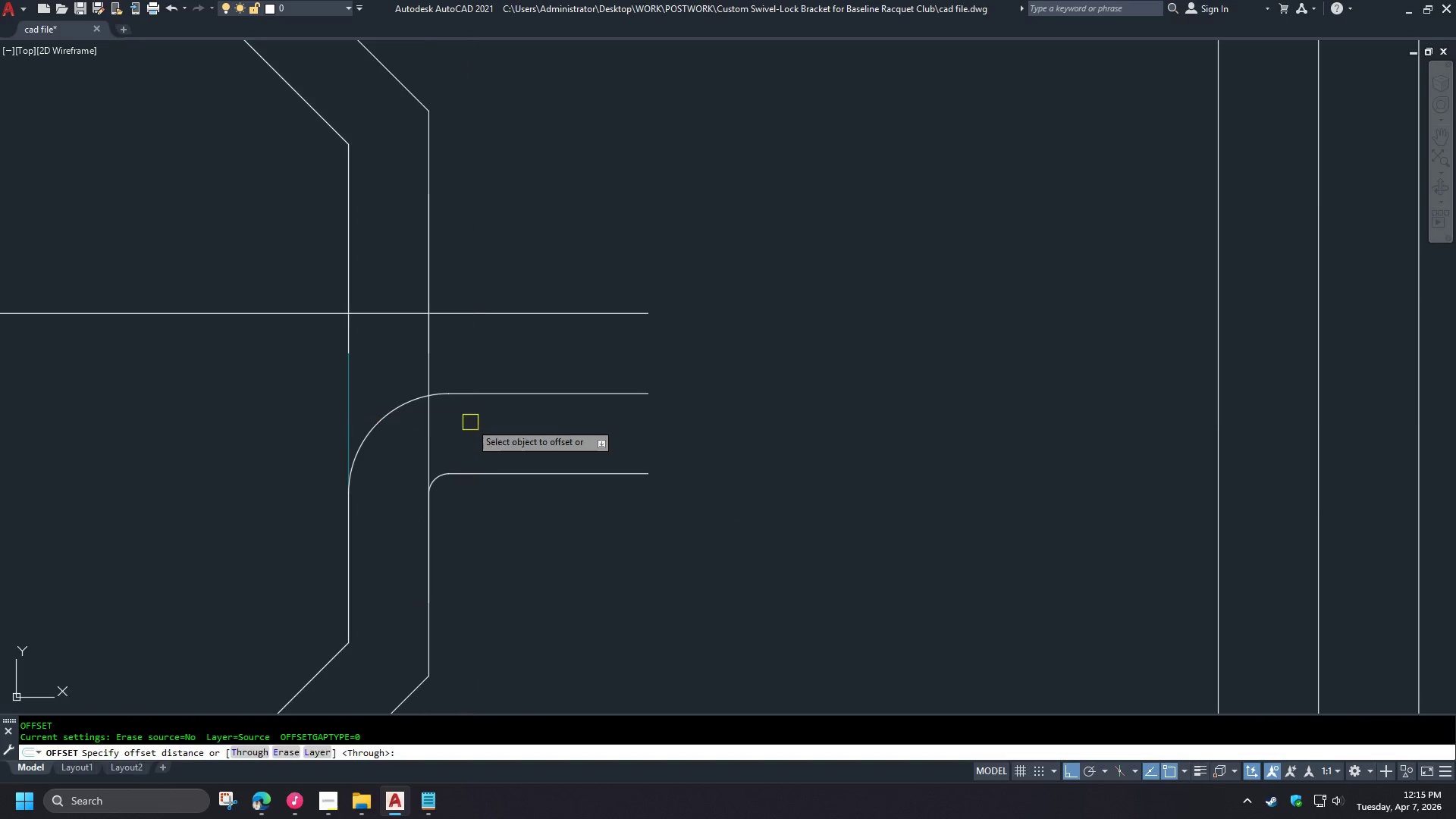 
key(Space)
 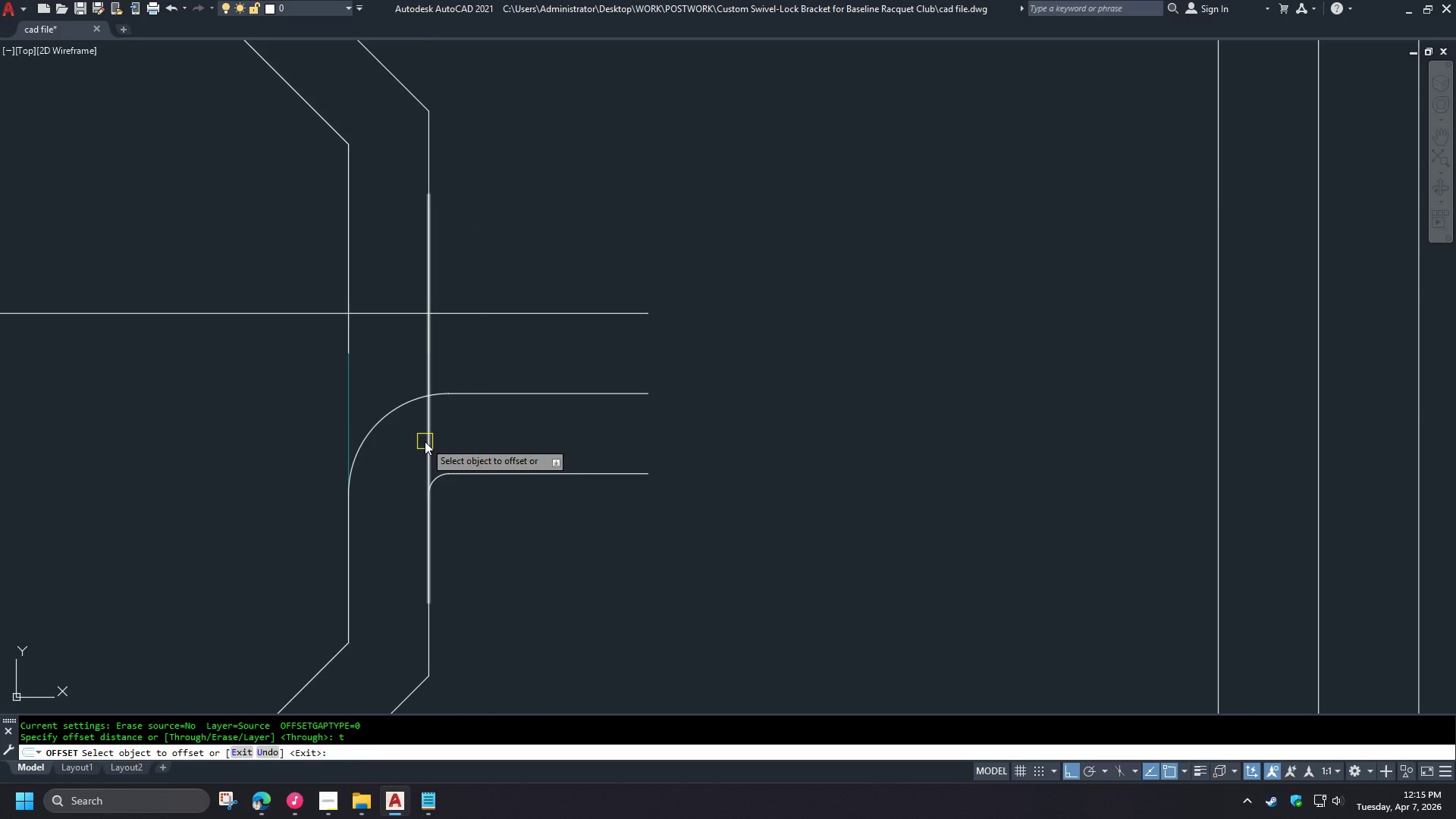 
left_click([425, 441])
 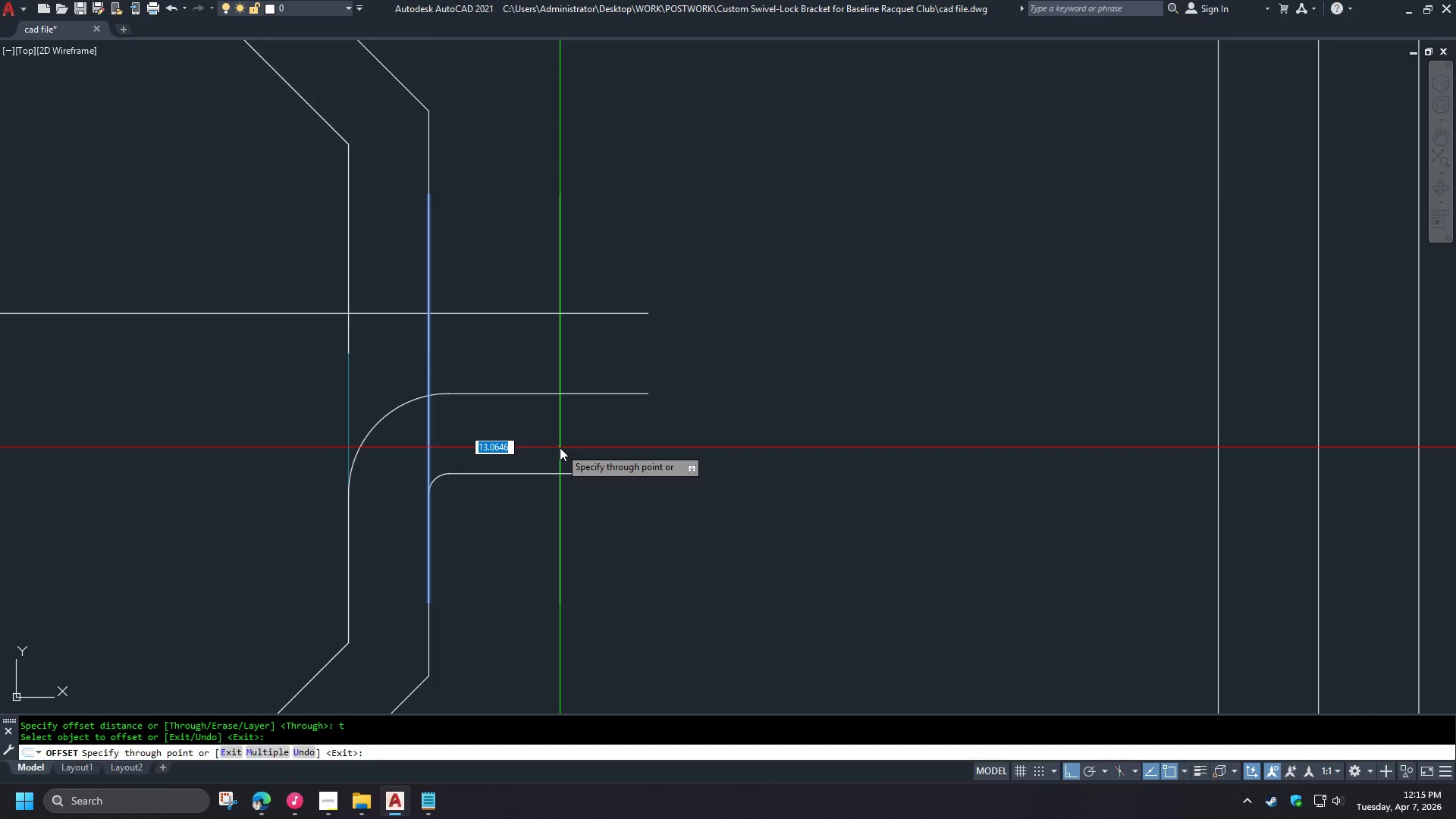 
wait(9.38)
 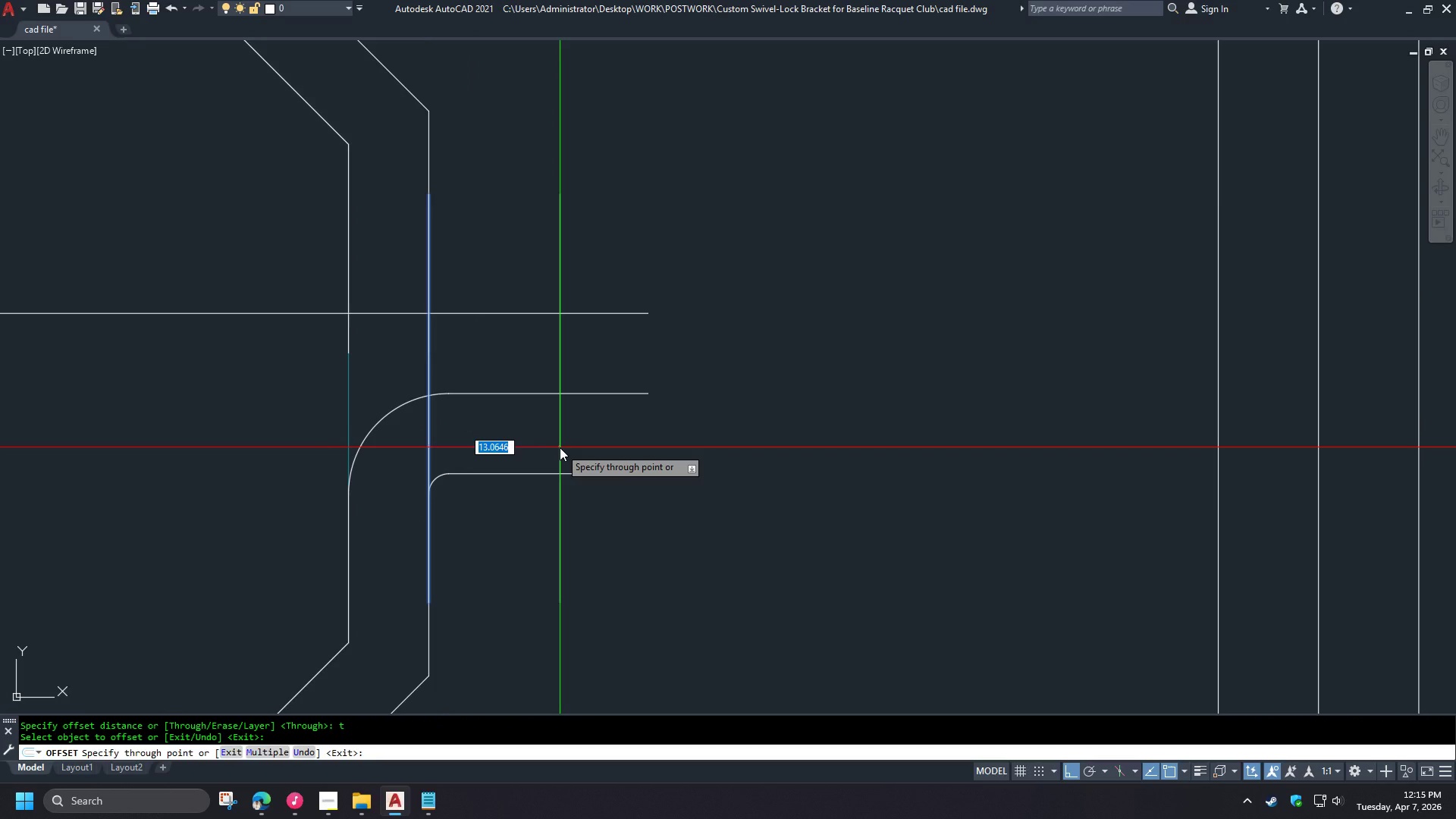 
scroll: coordinate [534, 447], scroll_direction: down, amount: 1.0
 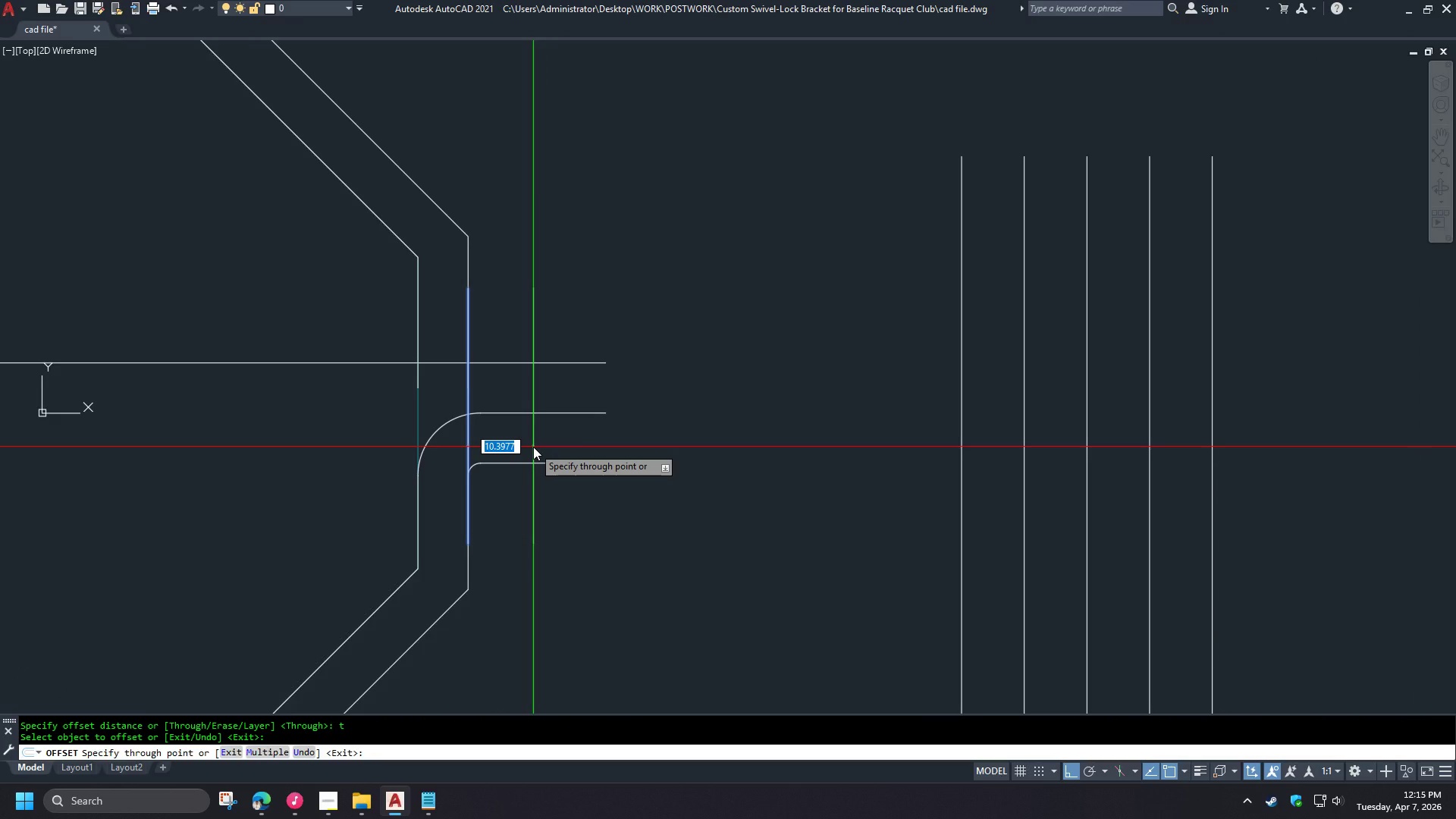 
key(5)
 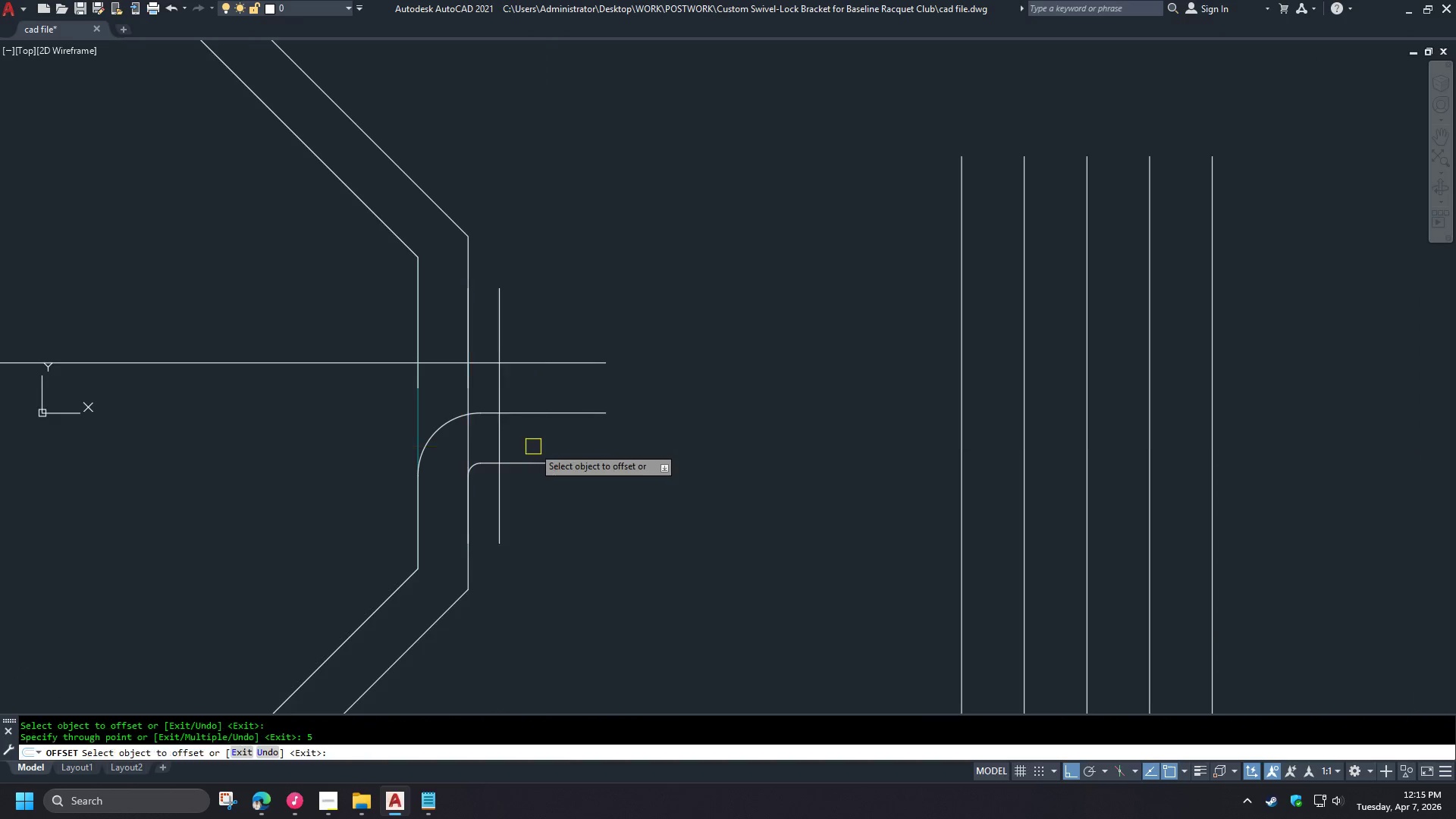 
key(Space)
 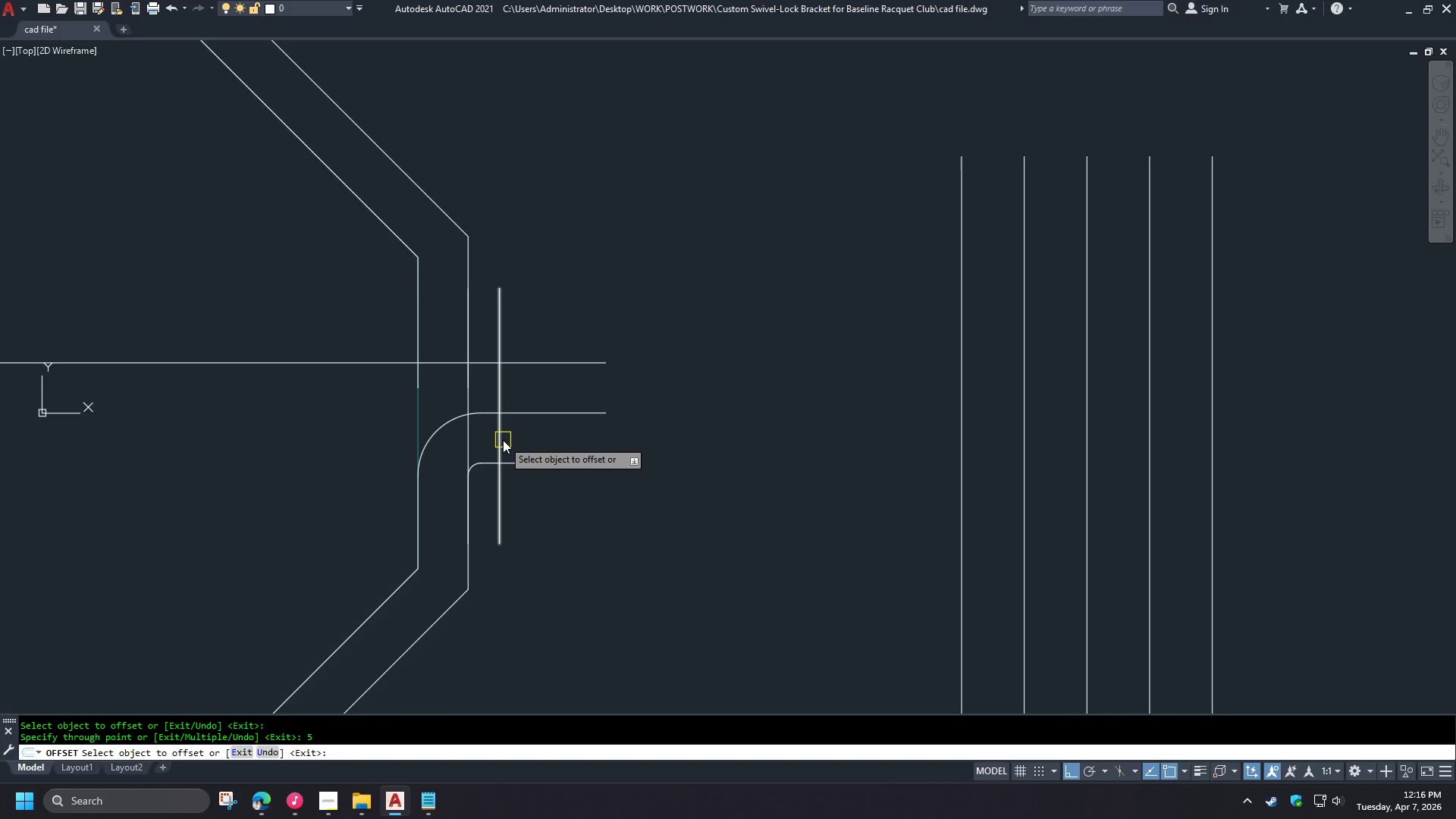 
left_click([503, 440])
 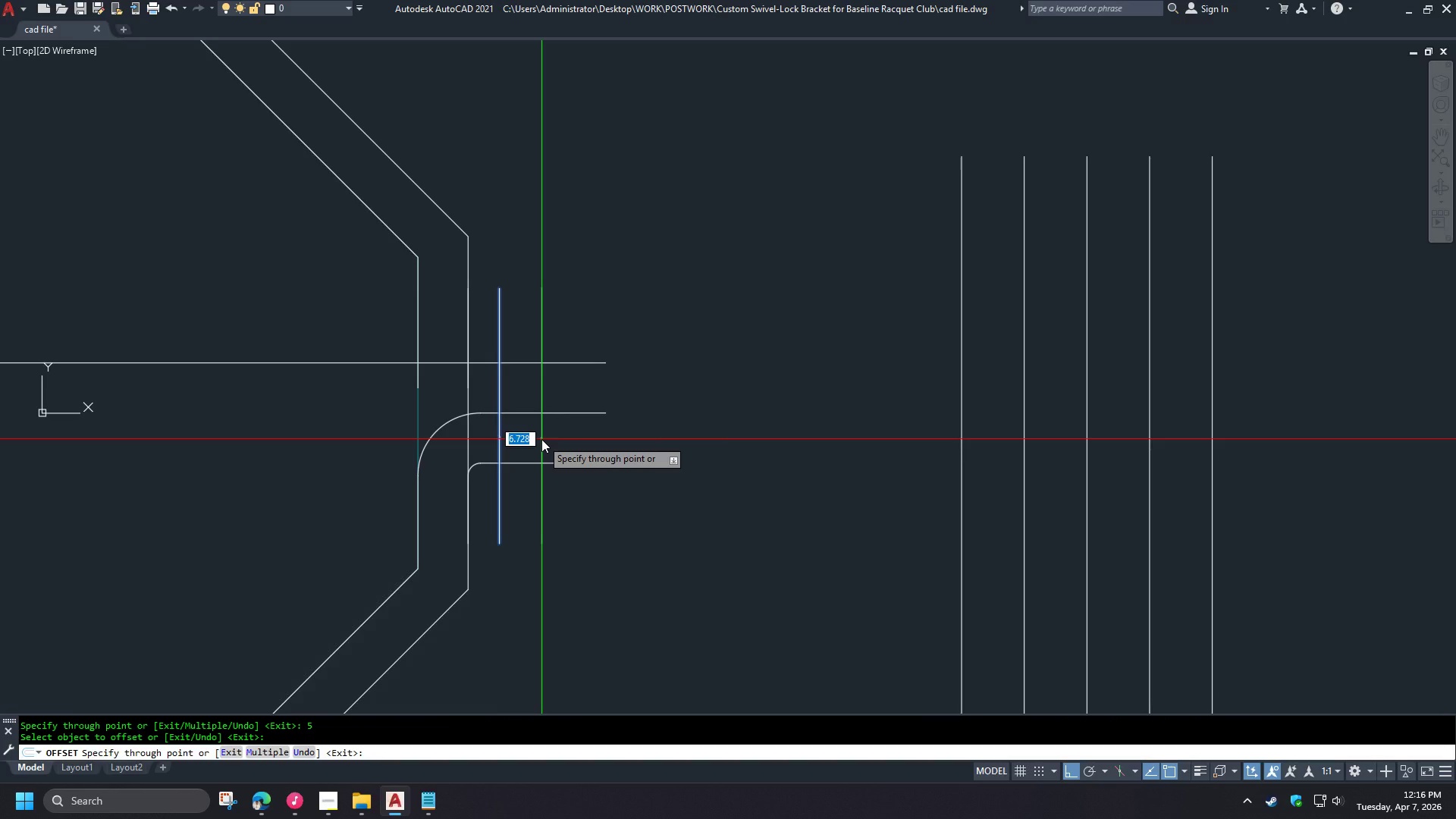 
key(5)
 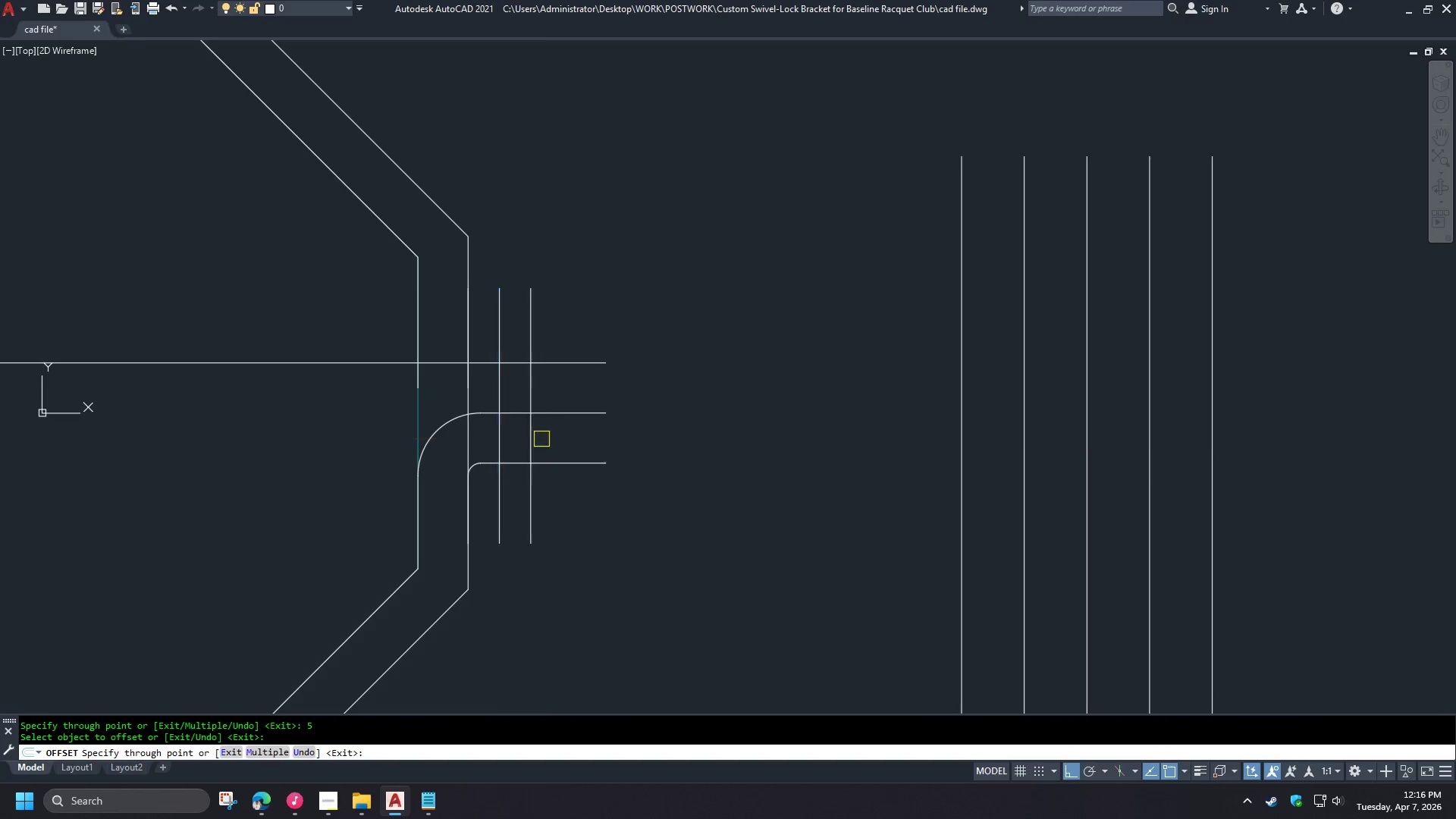 
key(Space)
 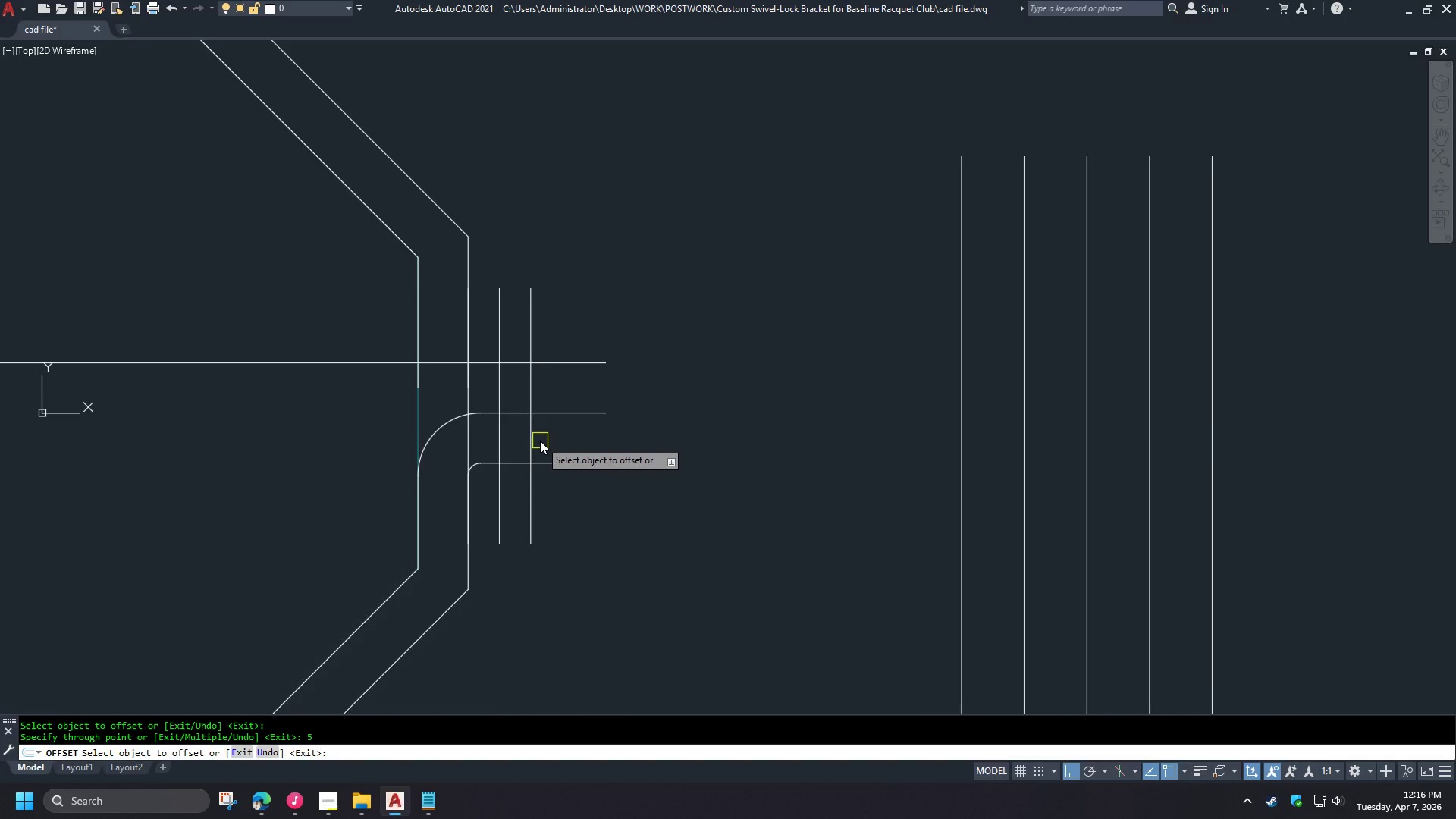 
left_click([532, 443])
 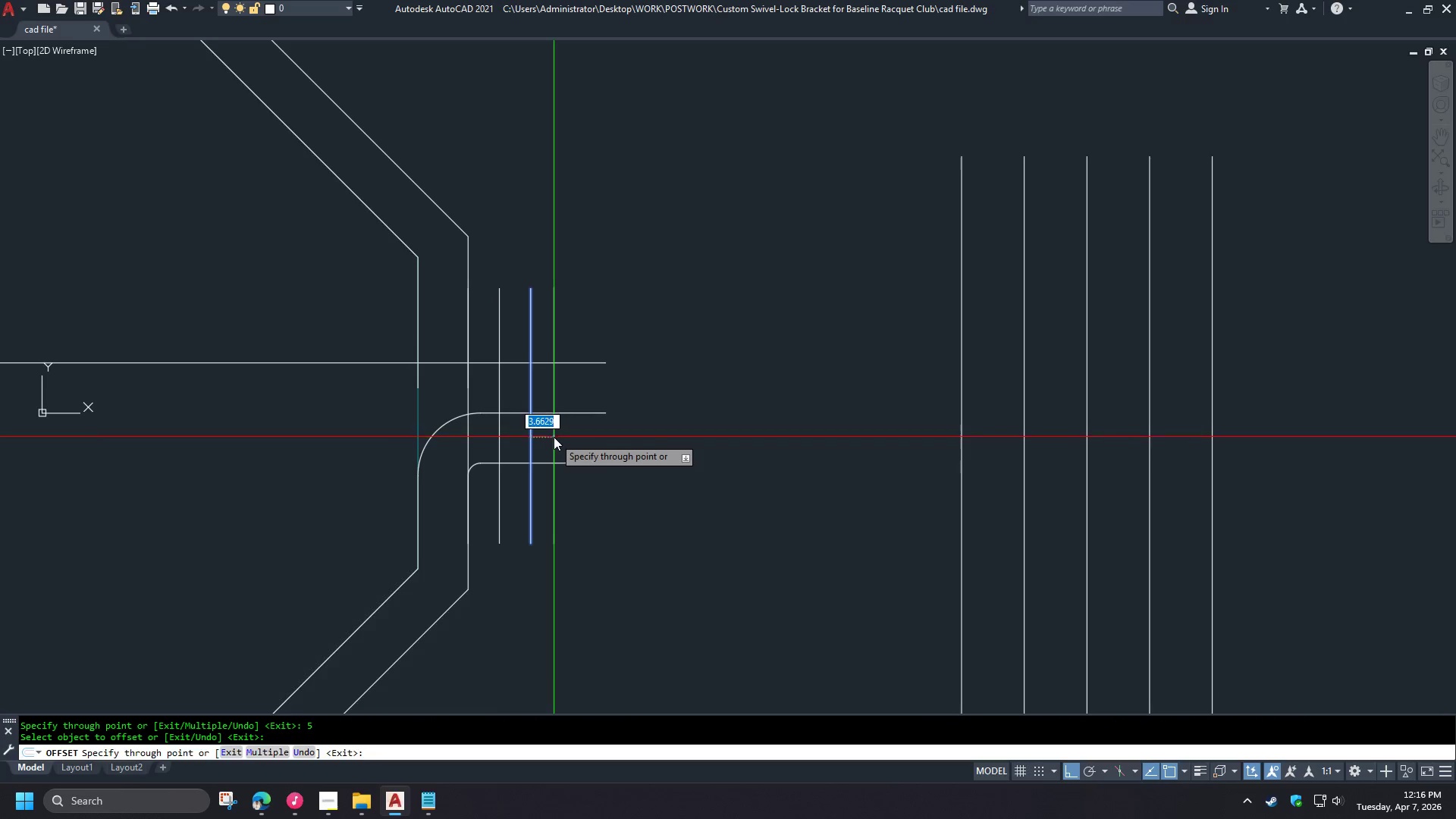 
key(5)
 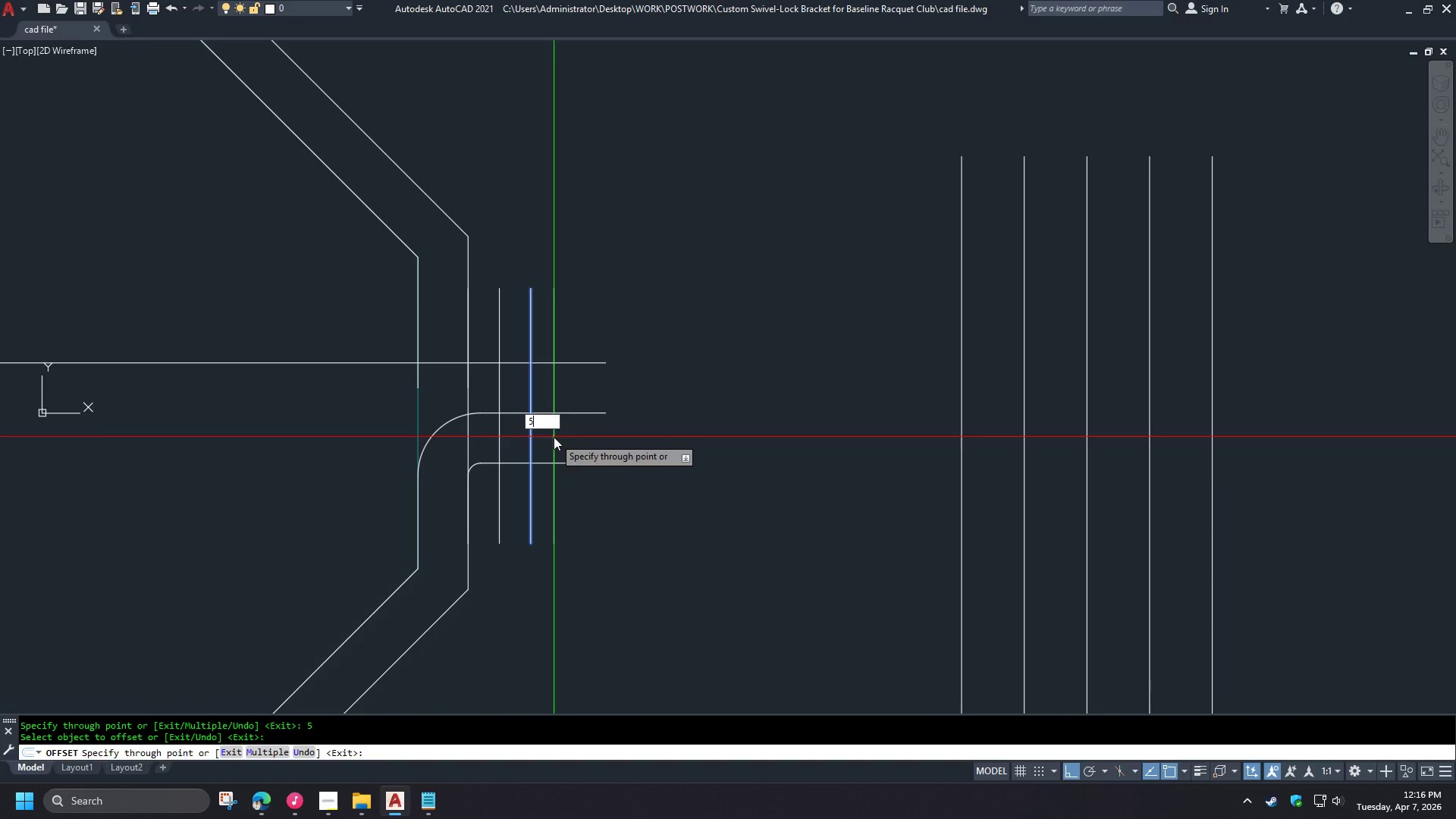 
key(Space)
 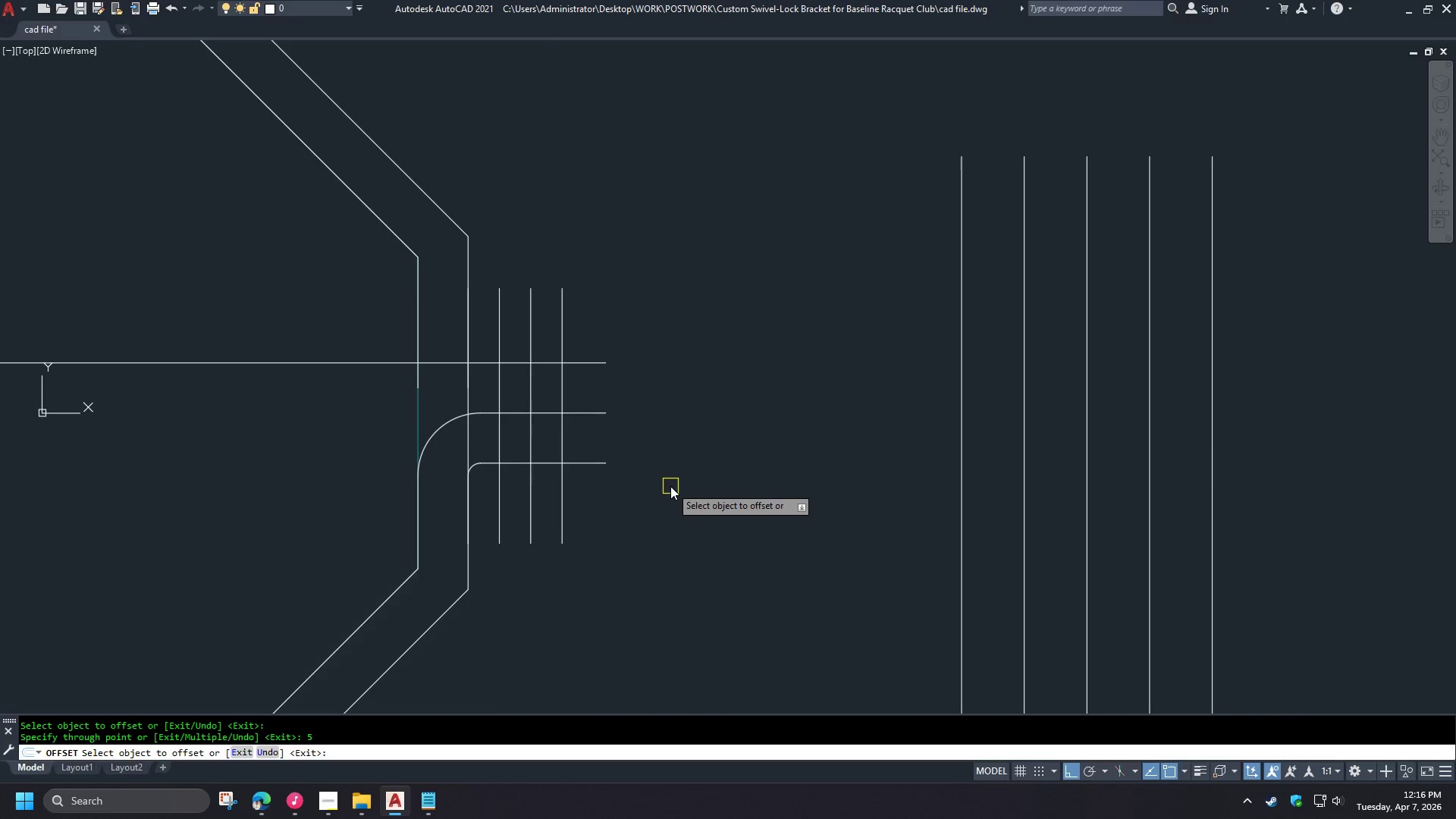 
scroll: coordinate [682, 449], scroll_direction: down, amount: 3.0
 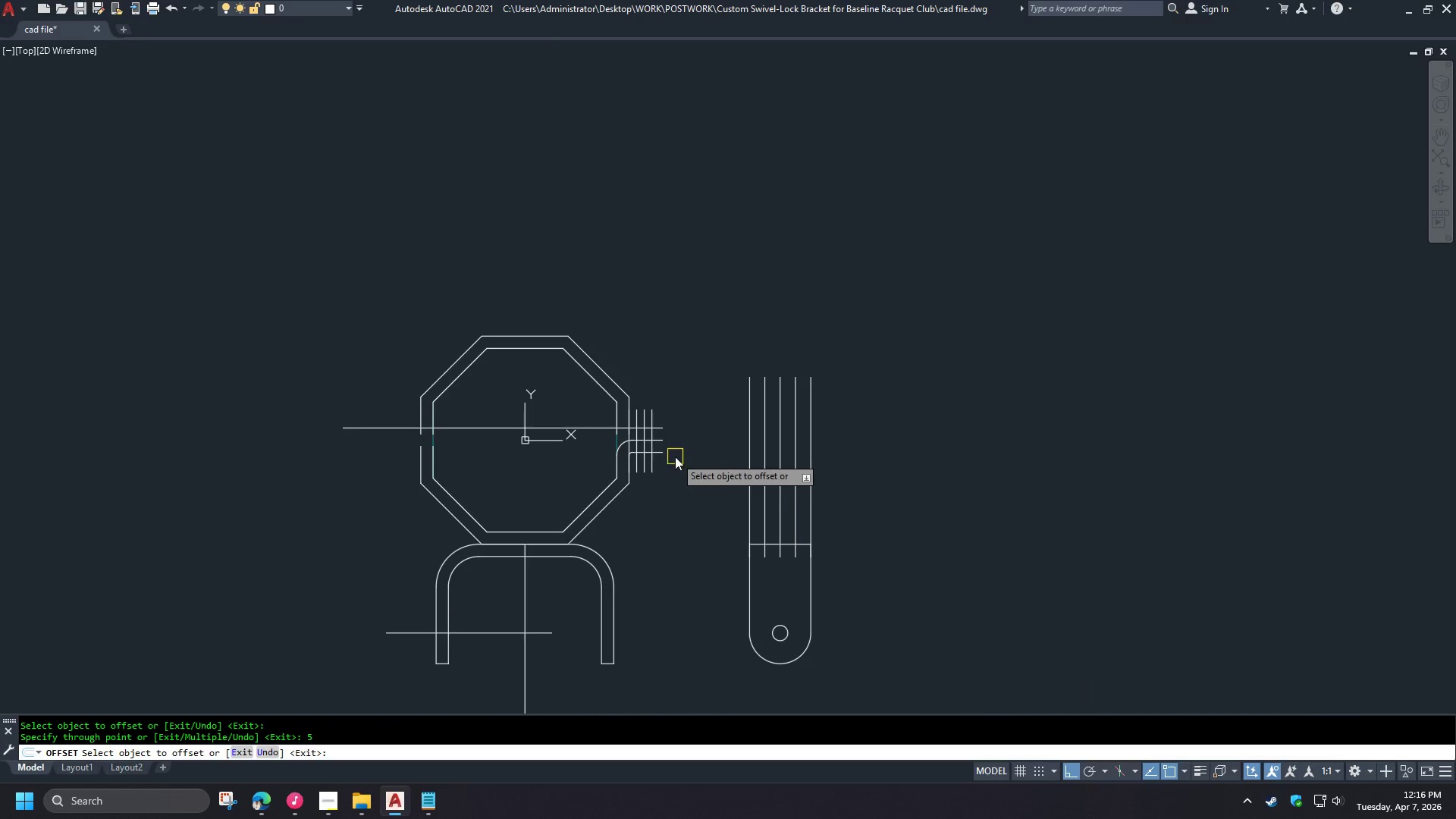 
scroll: coordinate [661, 441], scroll_direction: up, amount: 4.0
 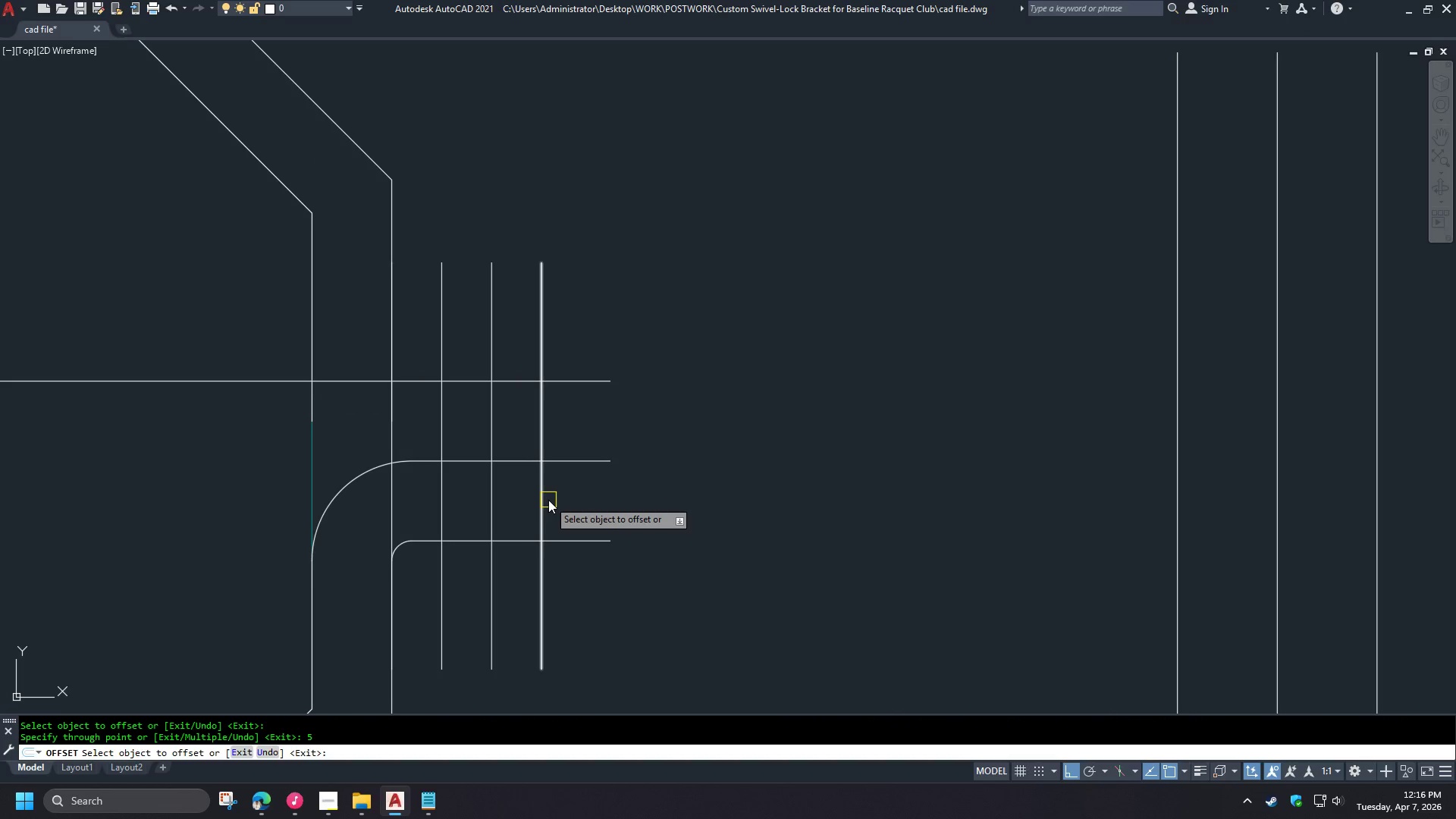 
key(Escape)
 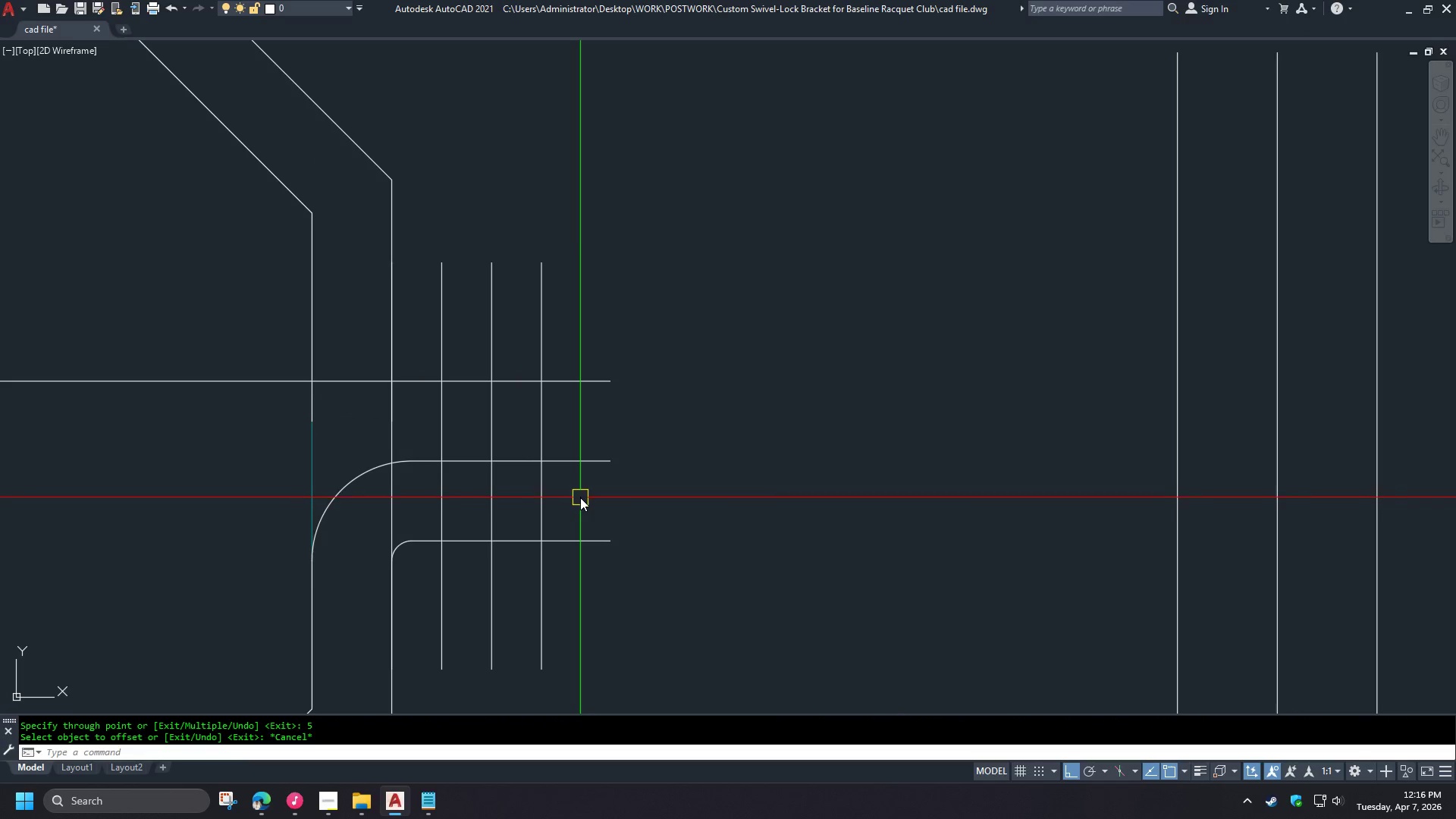 
key(O)
 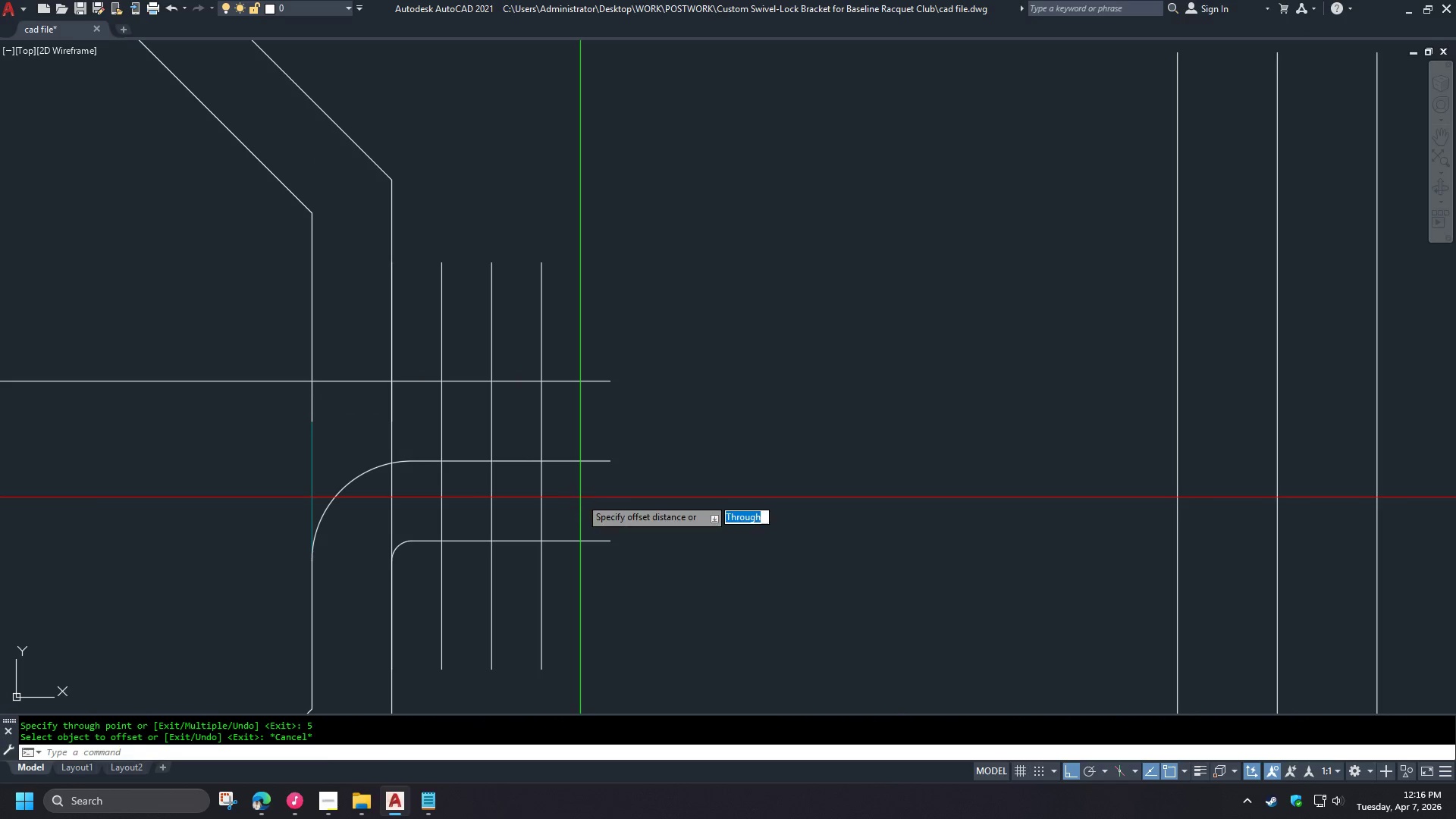 
key(Space)
 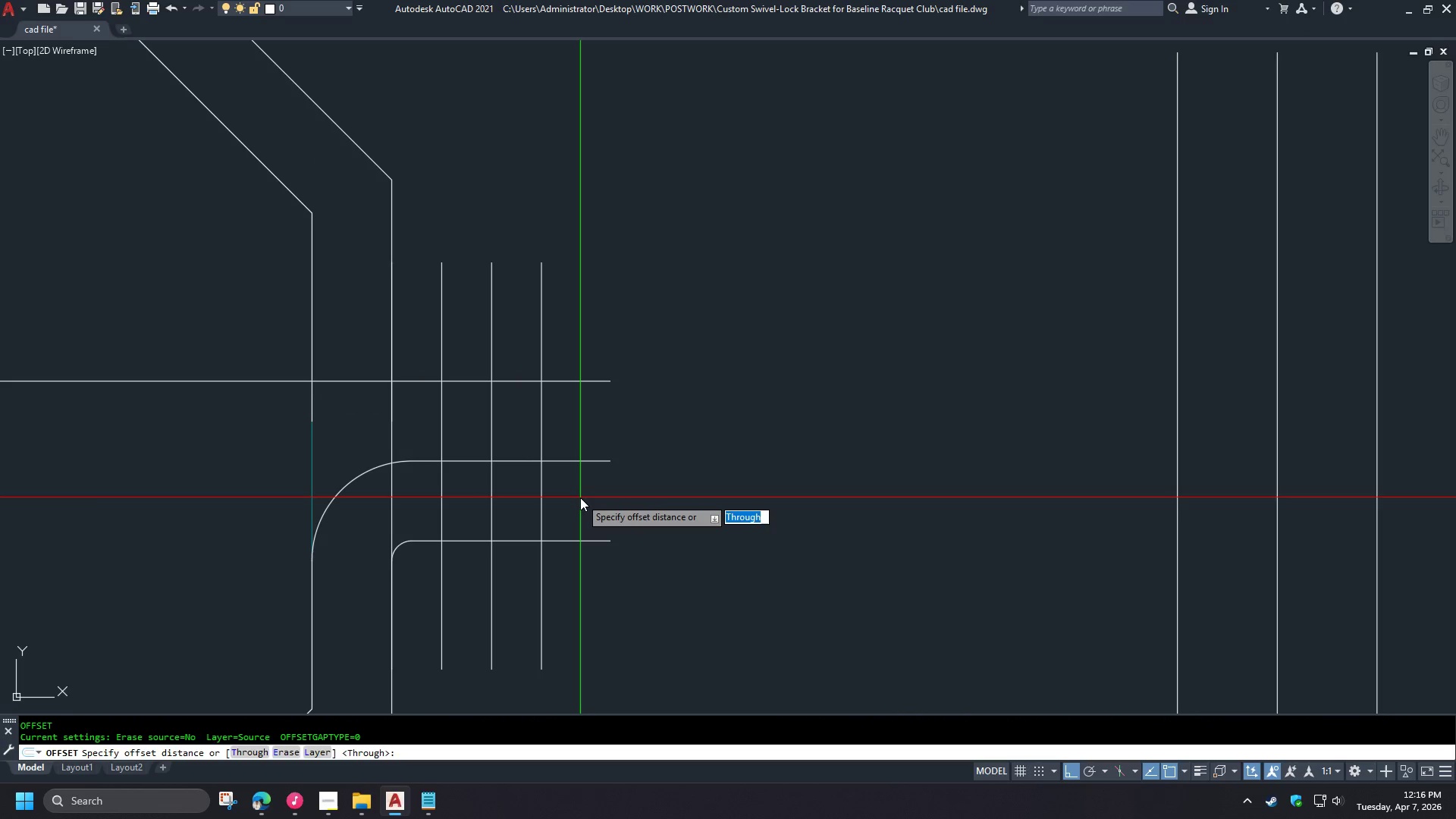 
key(Numpad1)
 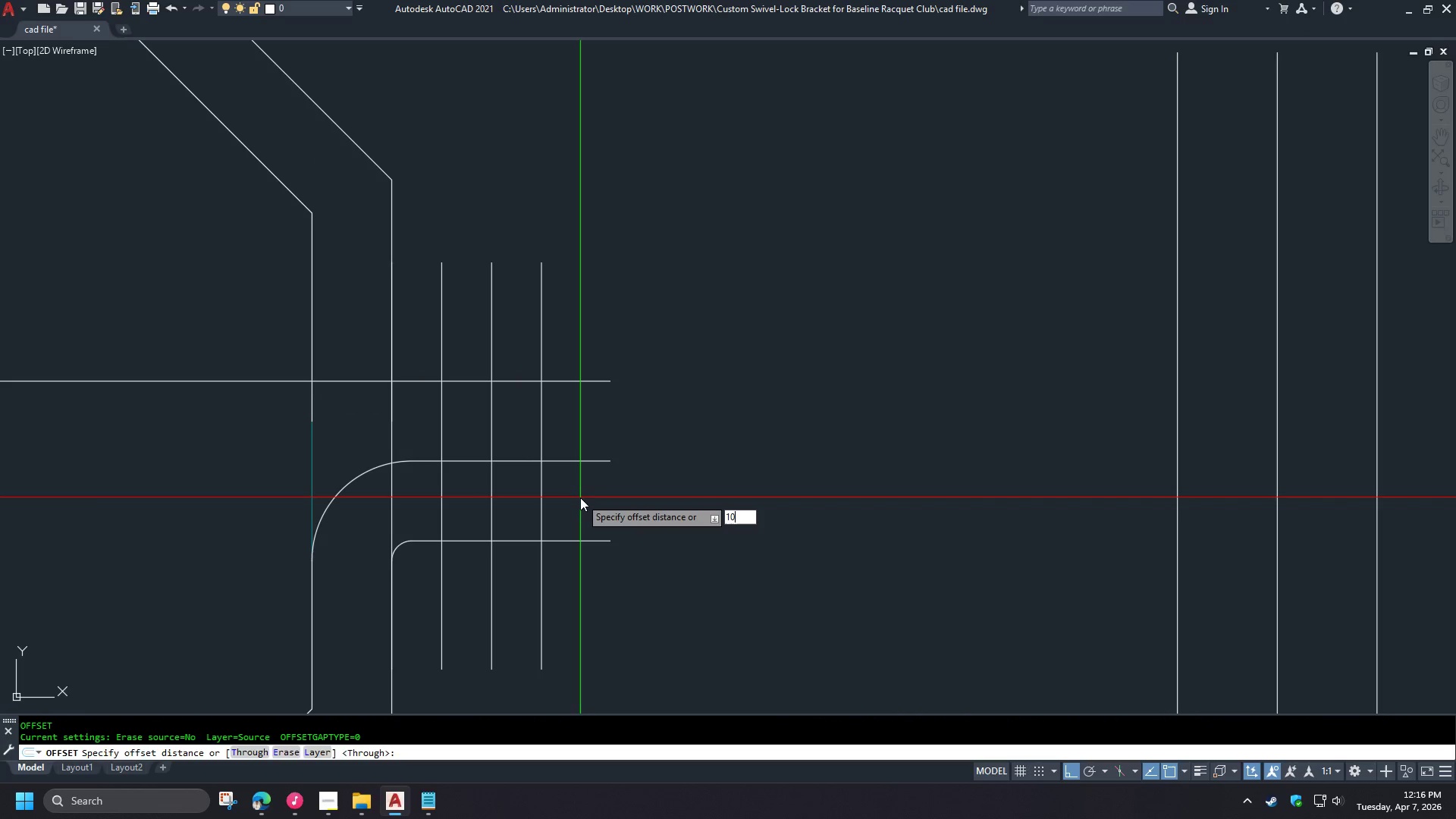 
key(Numpad0)
 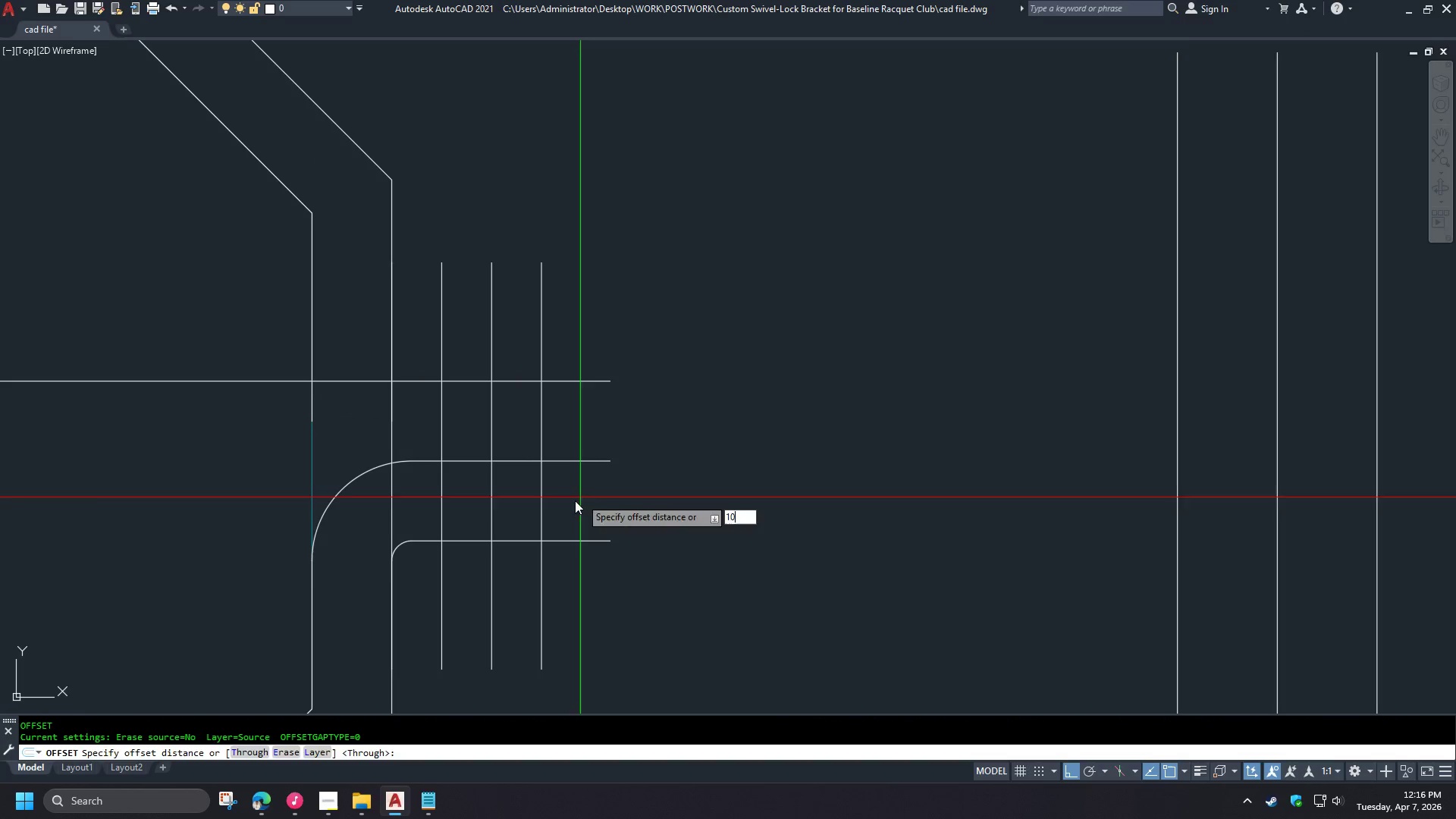 
key(NumpadEnter)
 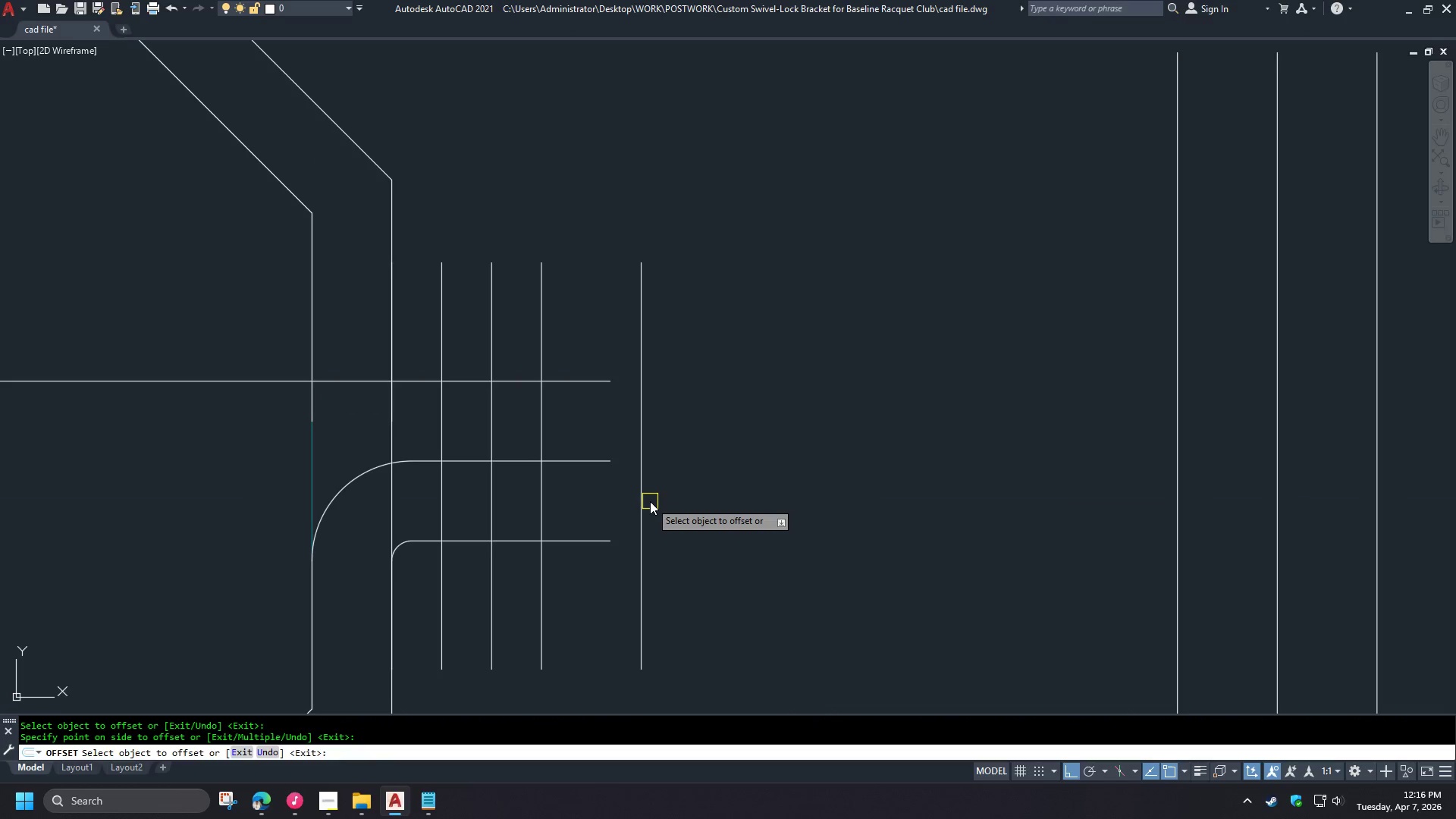 
key(Space)
 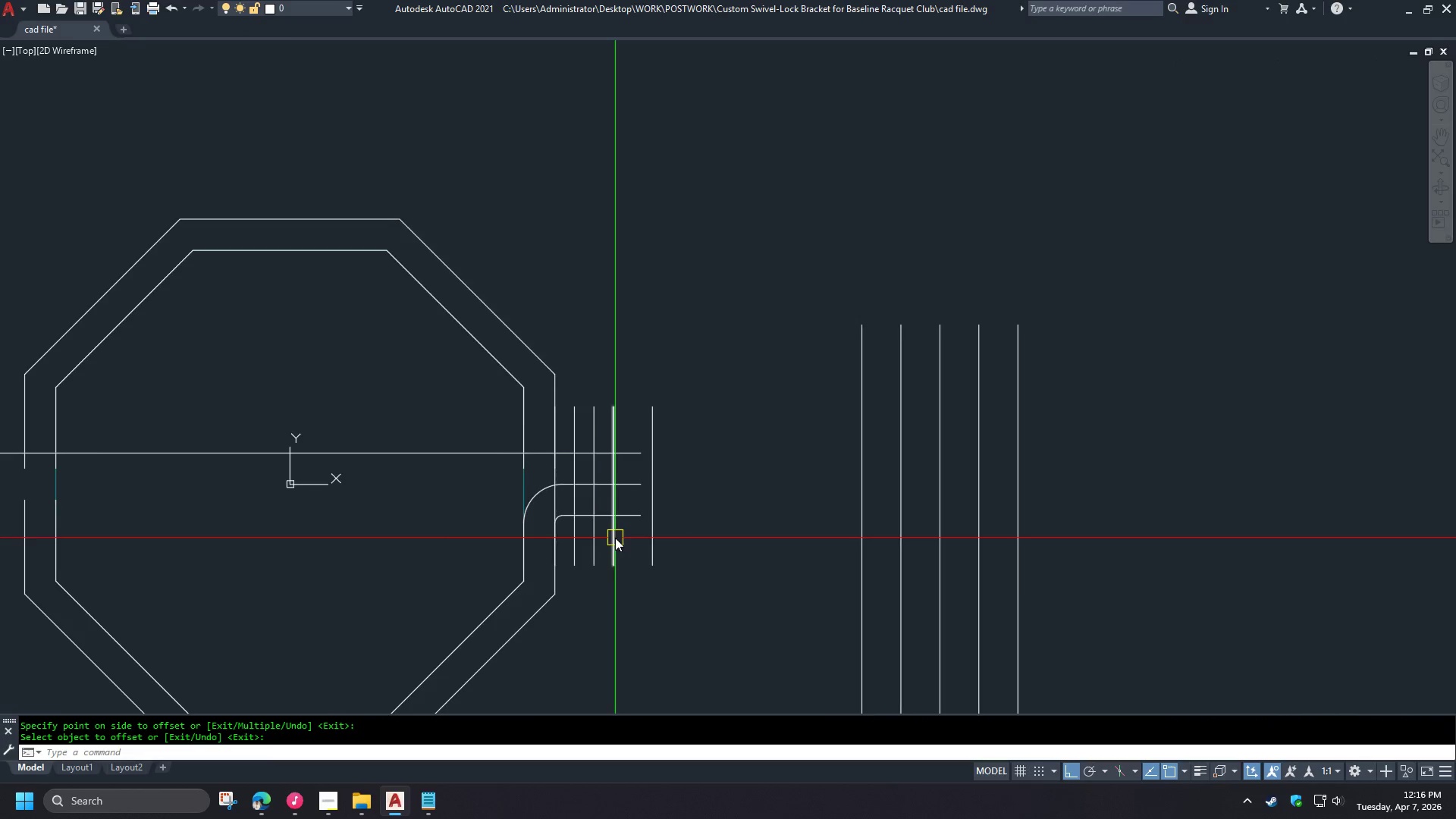 
scroll: coordinate [660, 500], scroll_direction: down, amount: 2.0
 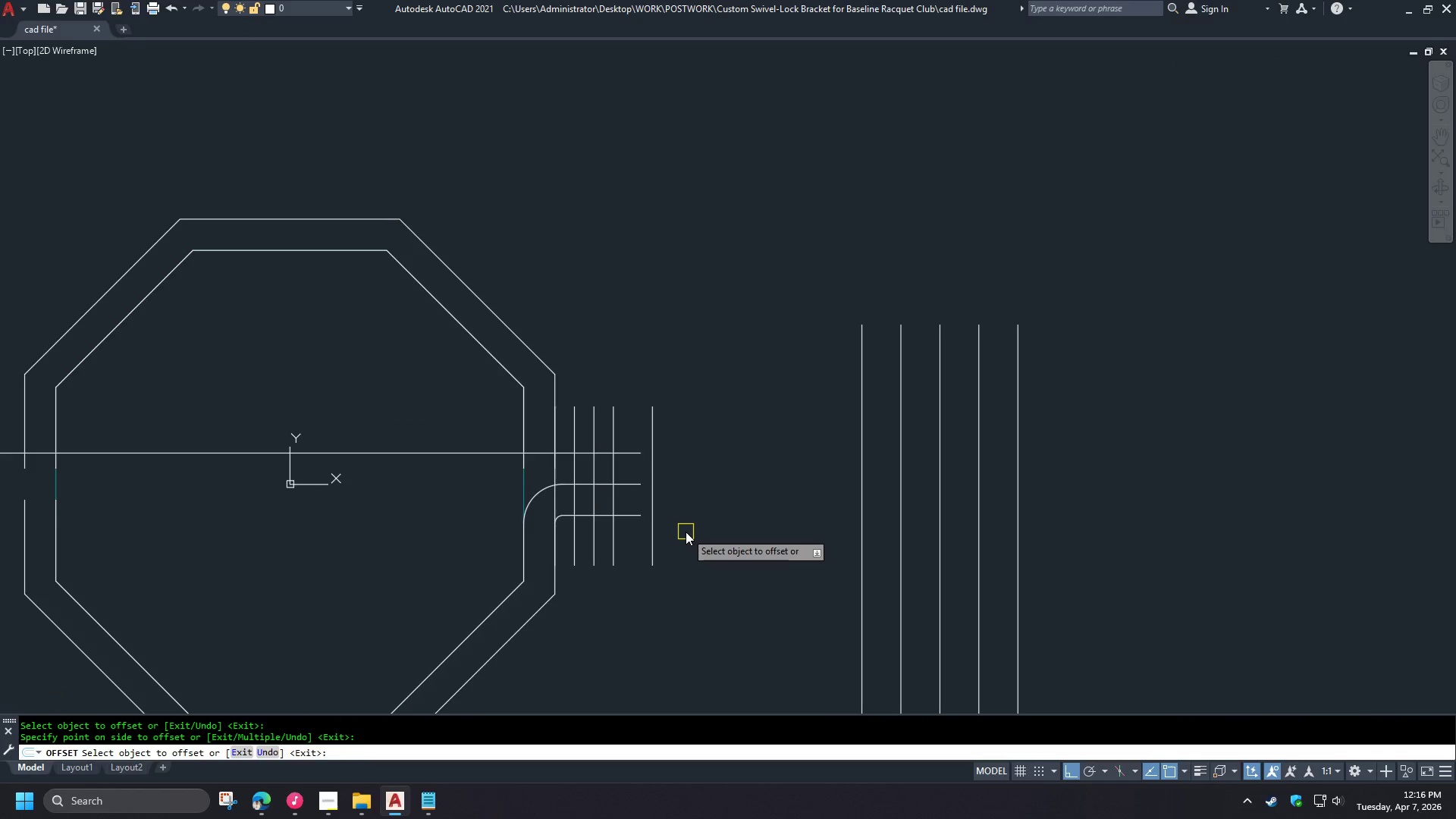 
scroll: coordinate [613, 538], scroll_direction: up, amount: 2.0
 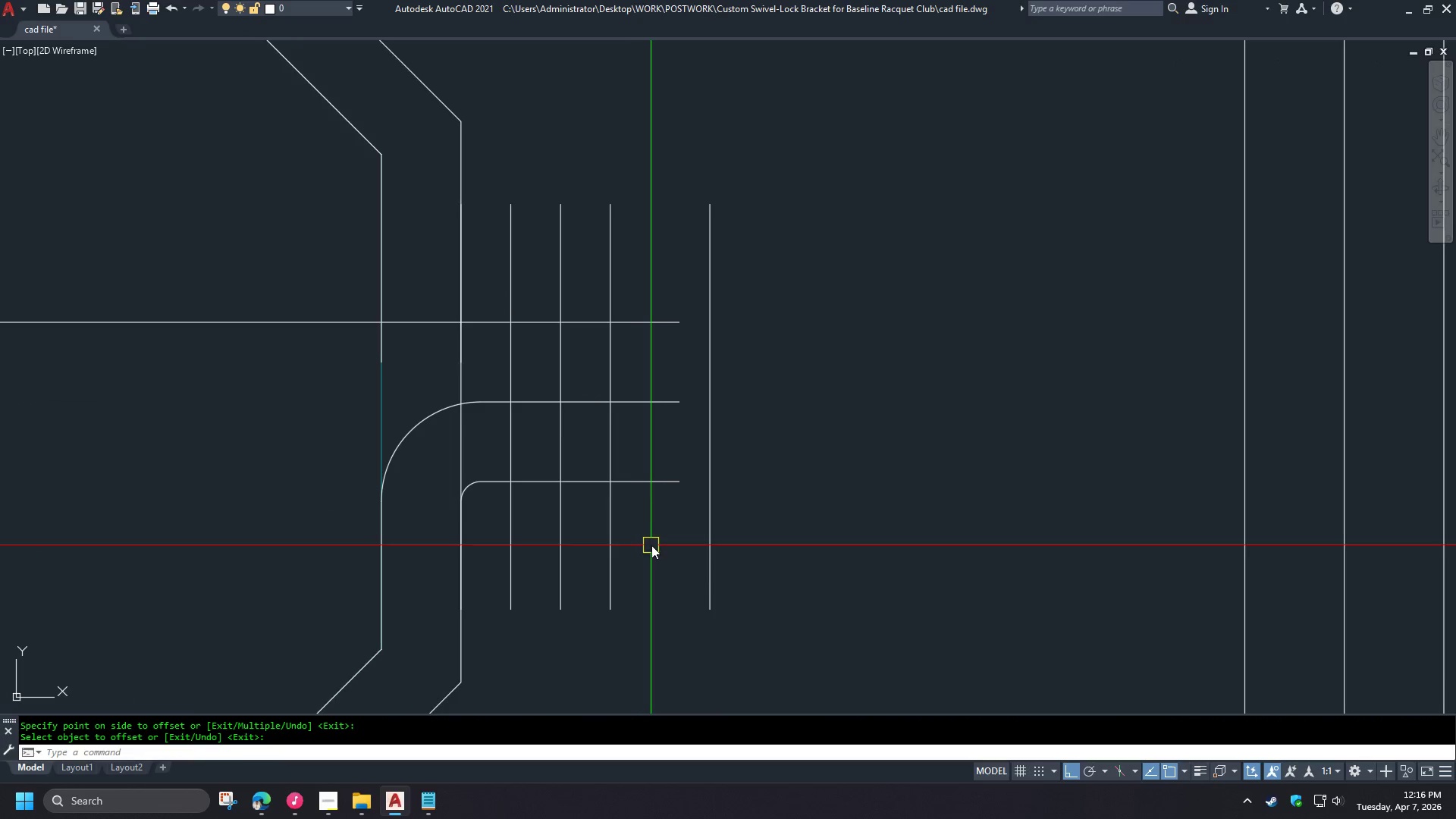 
scroll: coordinate [675, 502], scroll_direction: down, amount: 3.0
 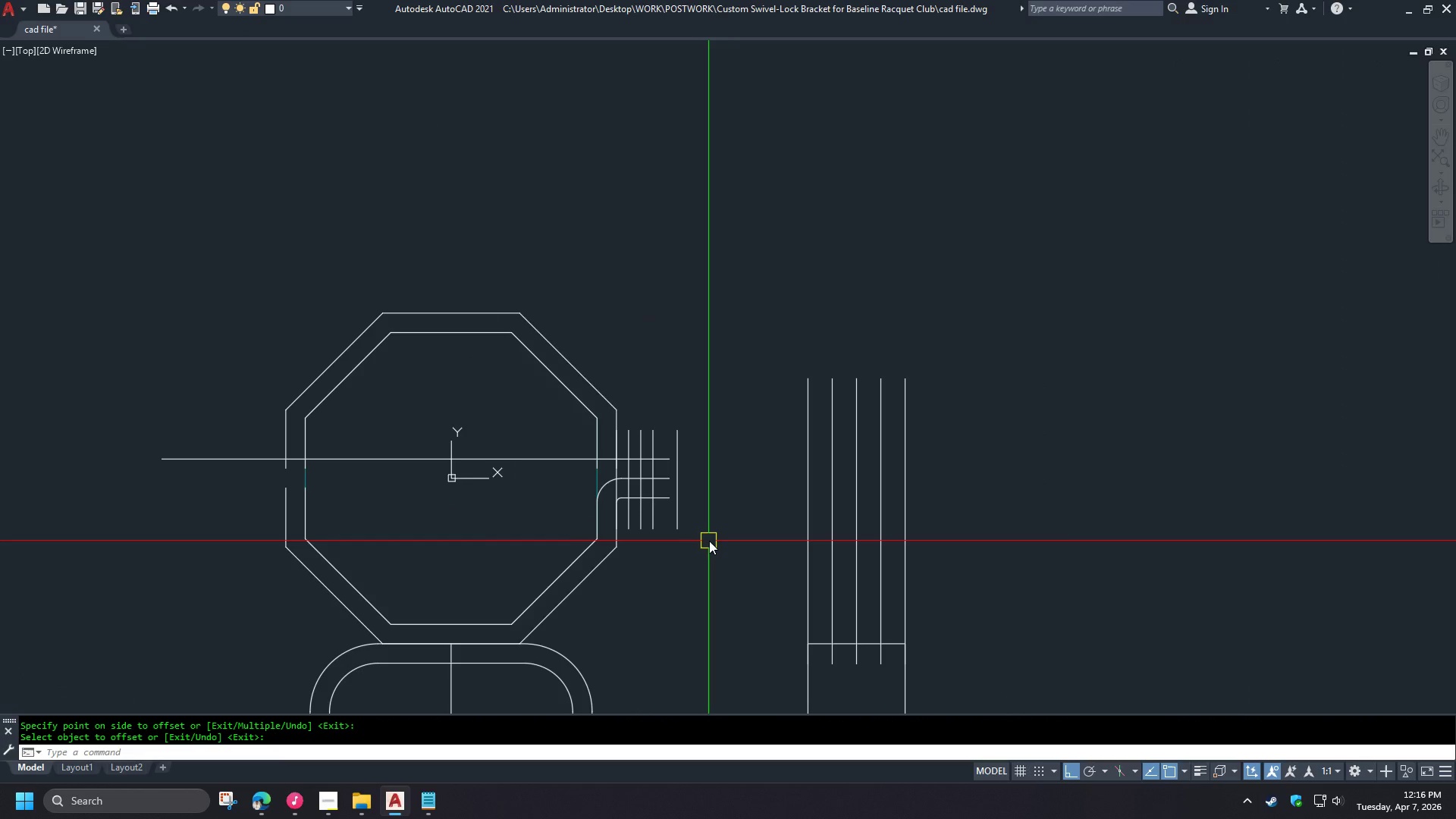 
scroll: coordinate [703, 513], scroll_direction: up, amount: 2.0
 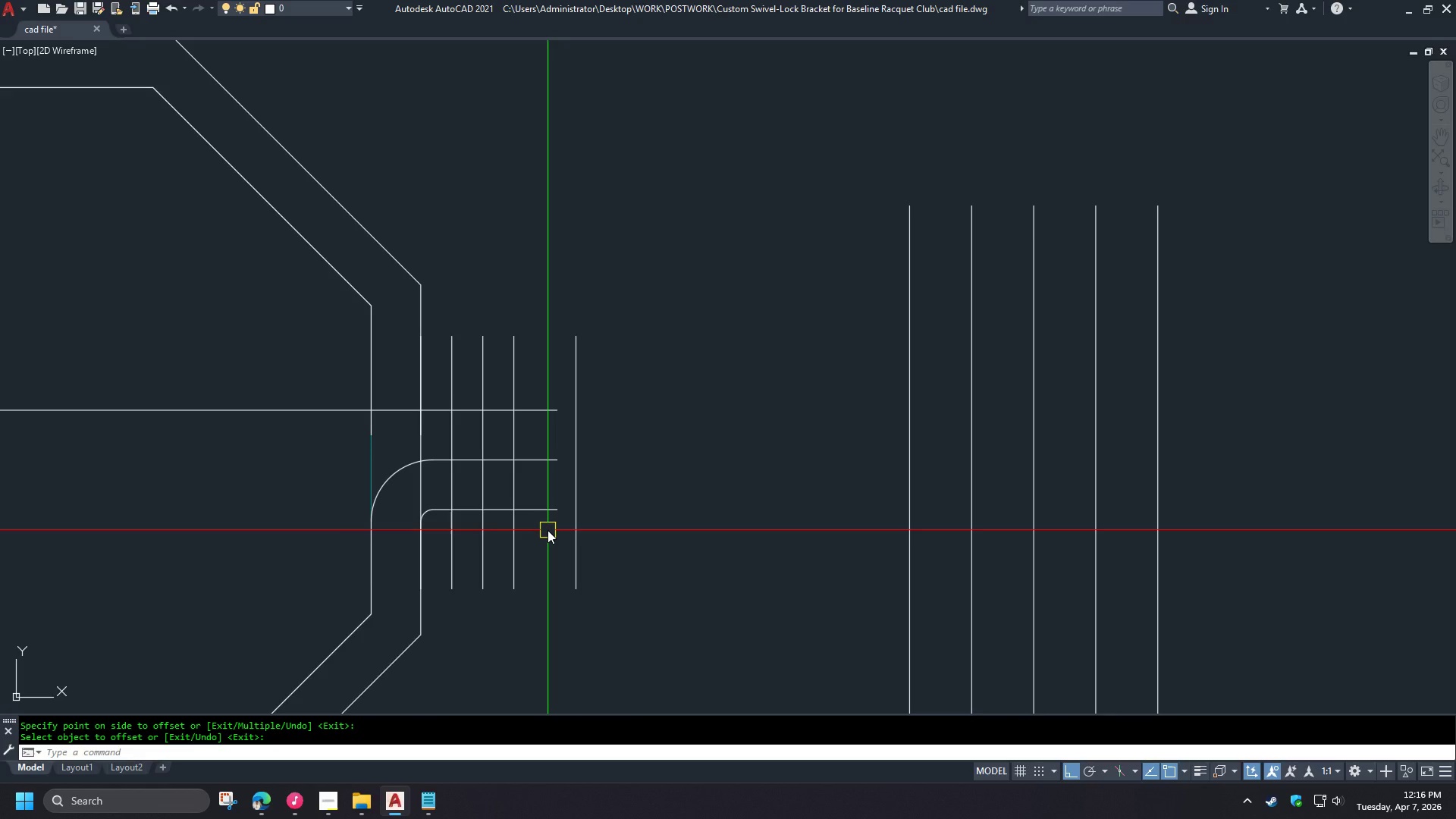 
wait(18.2)
 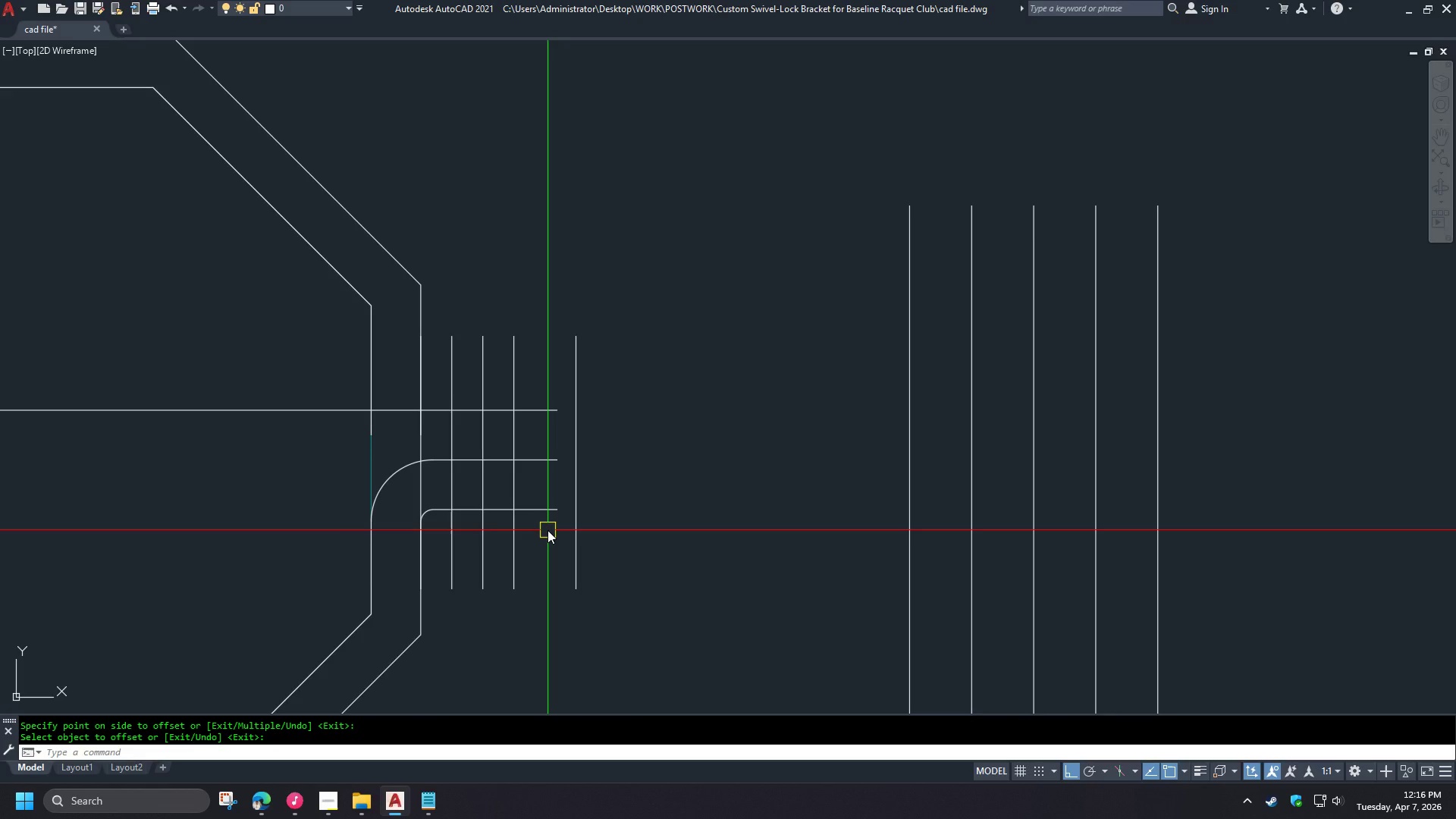 
scroll: coordinate [541, 485], scroll_direction: up, amount: 1.0
 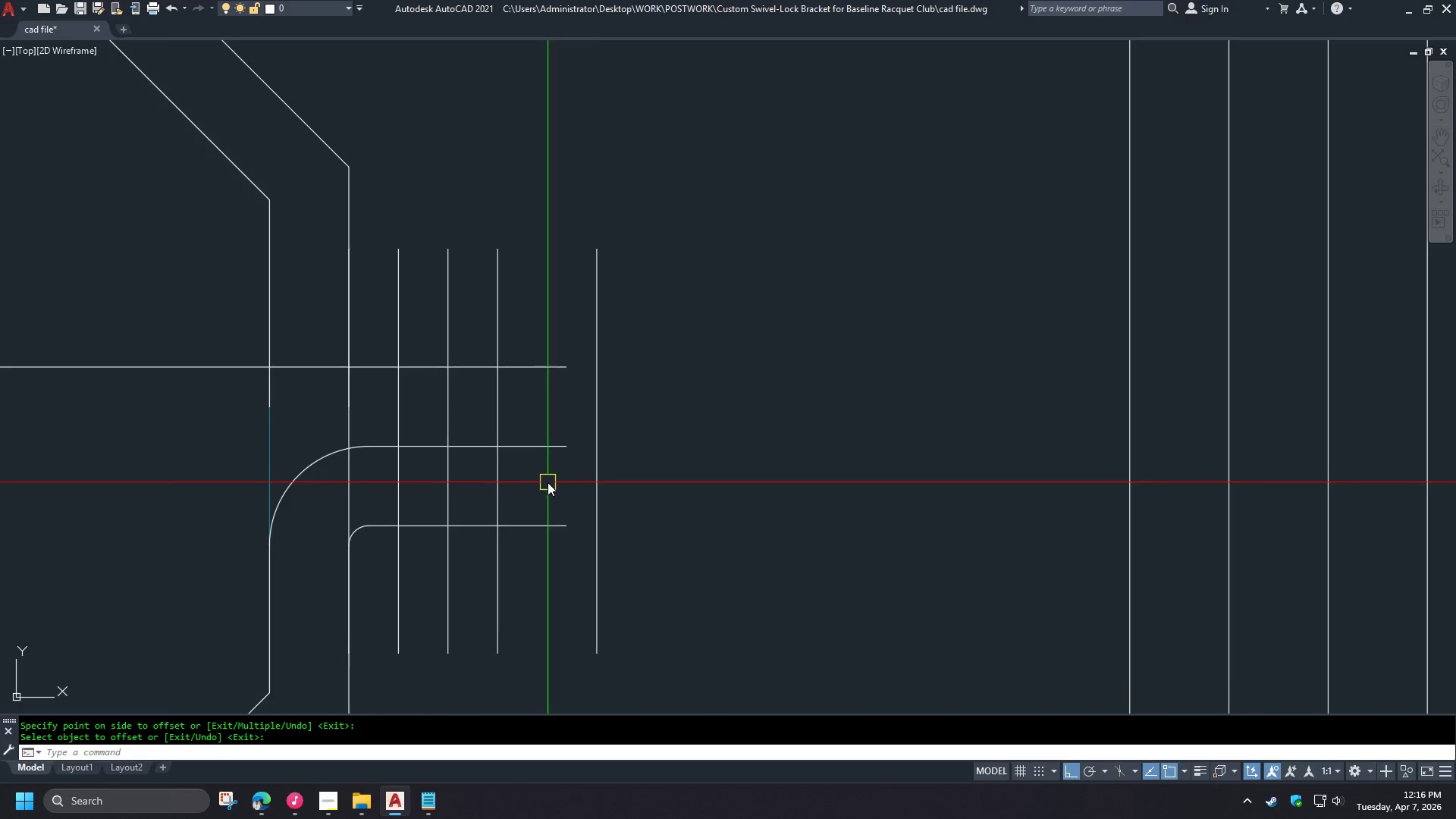 
left_click([594, 479])
 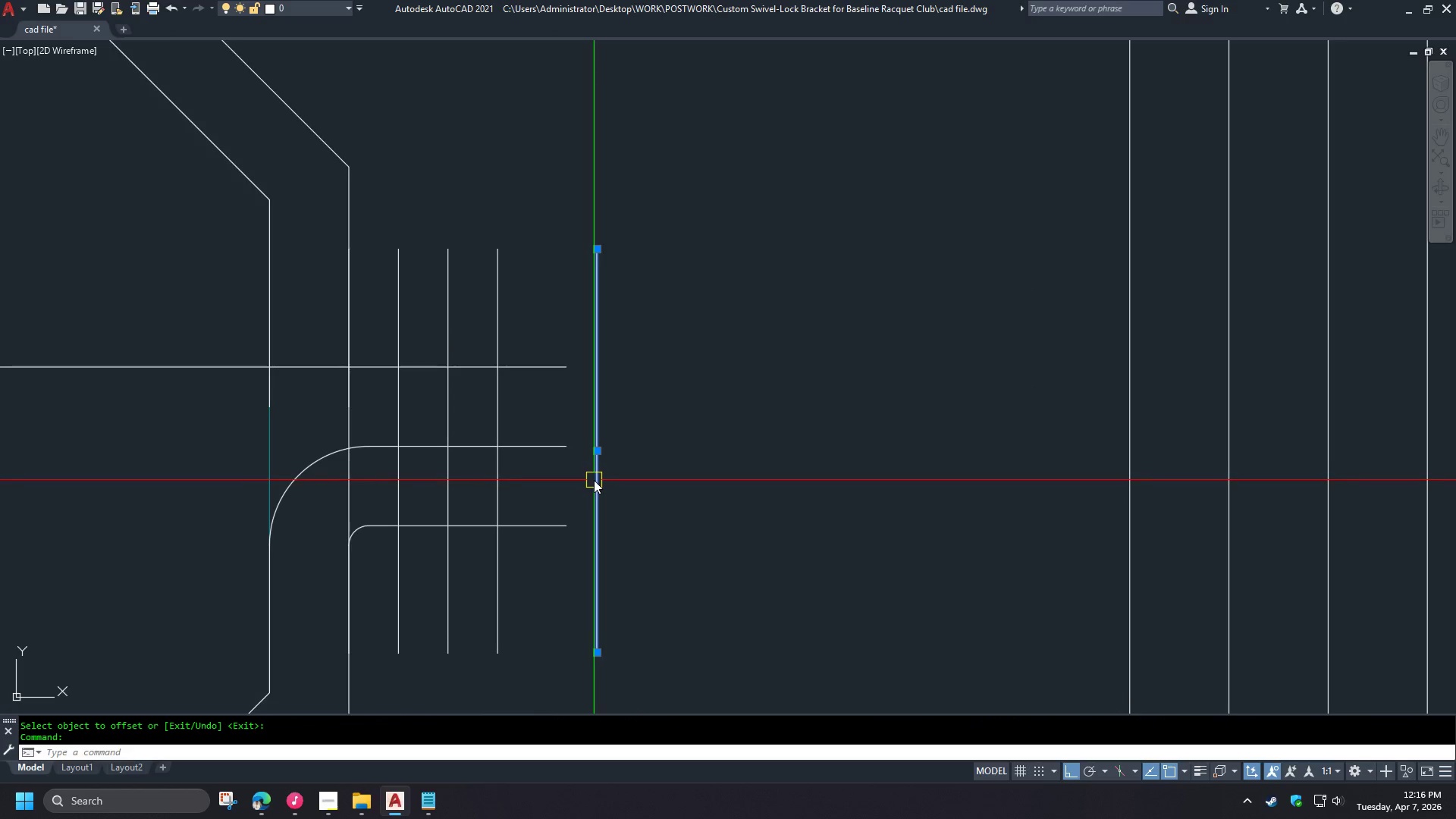 
key(E)
 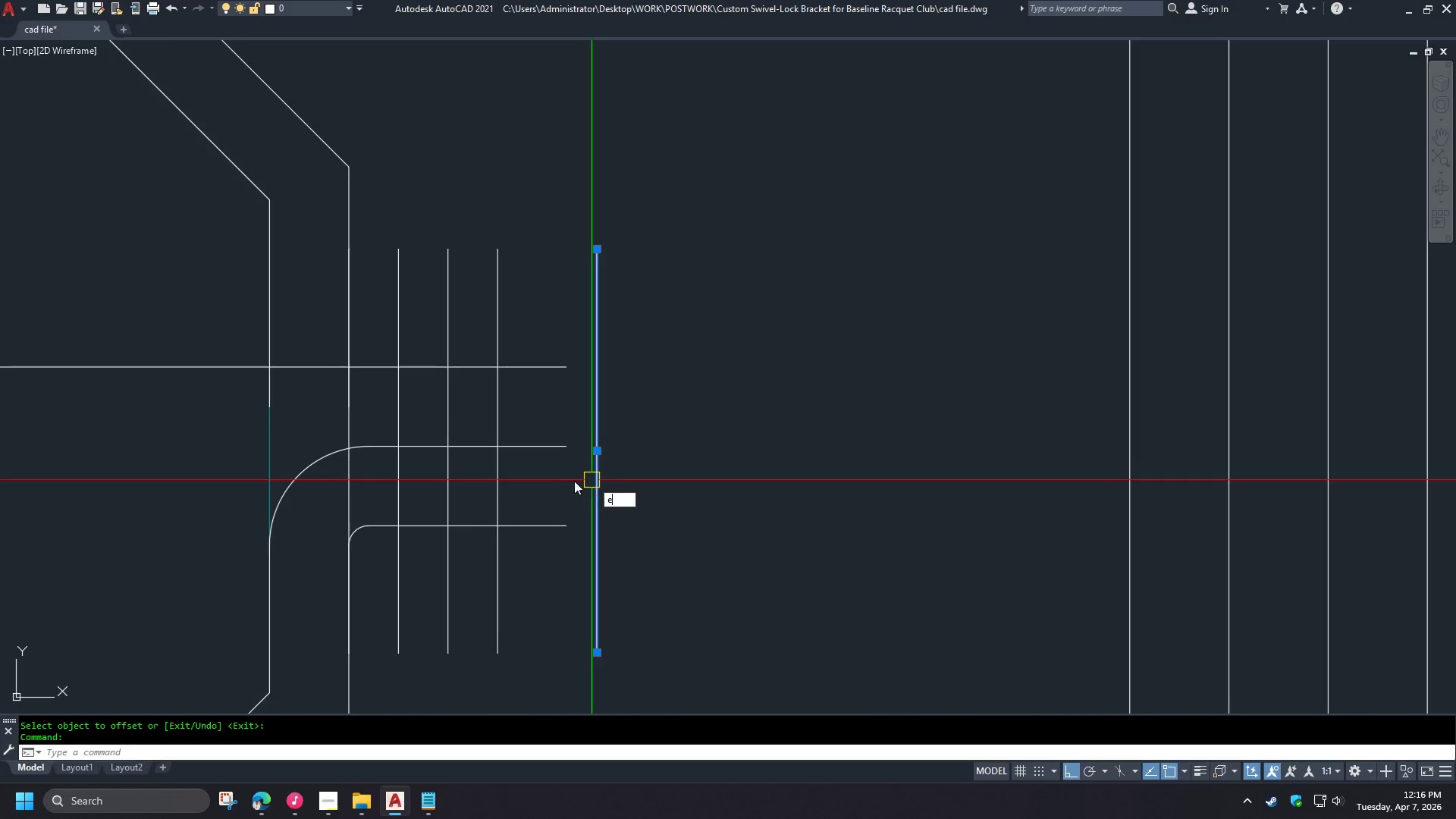 
key(Space)
 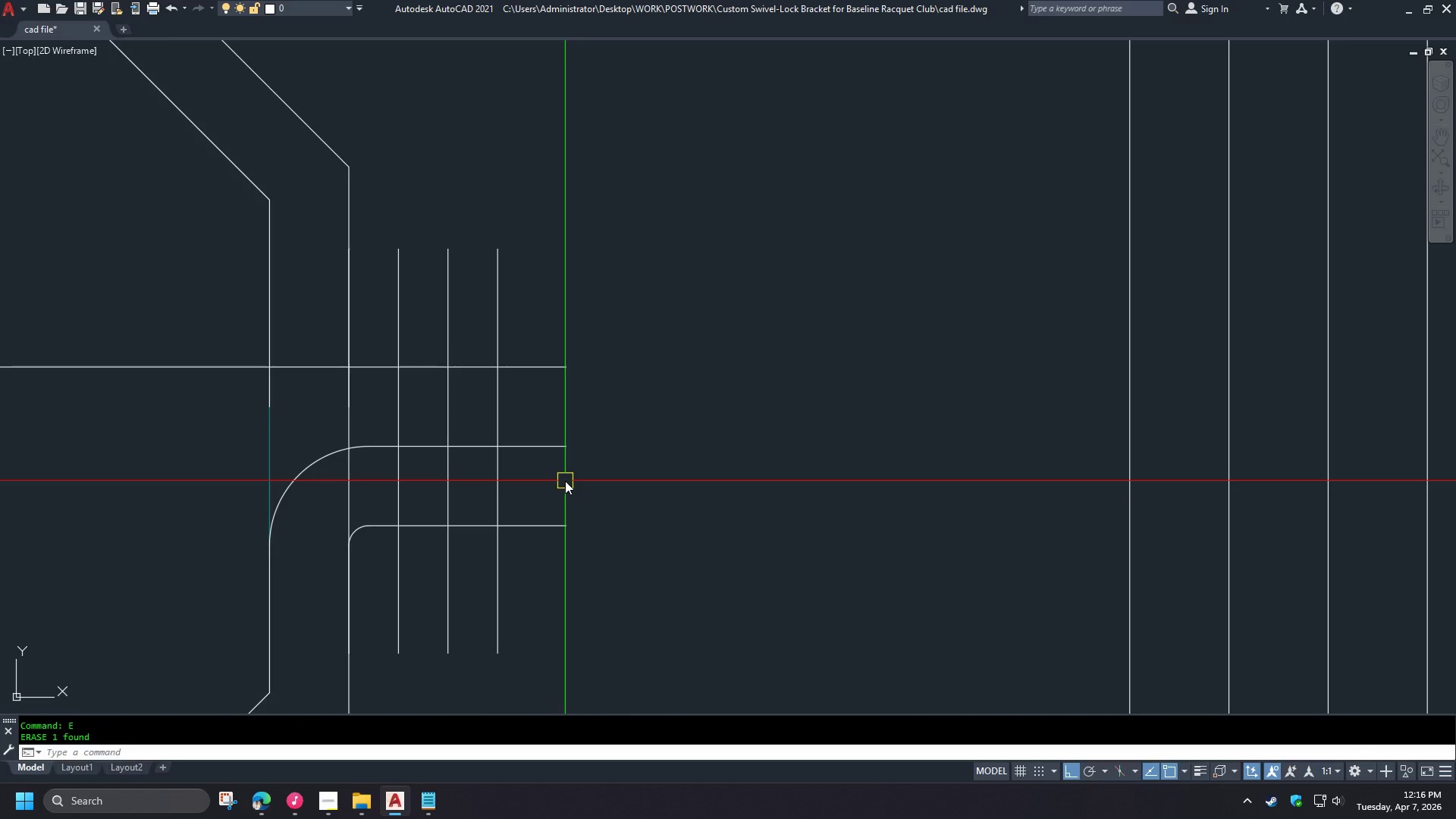 
key(O)
 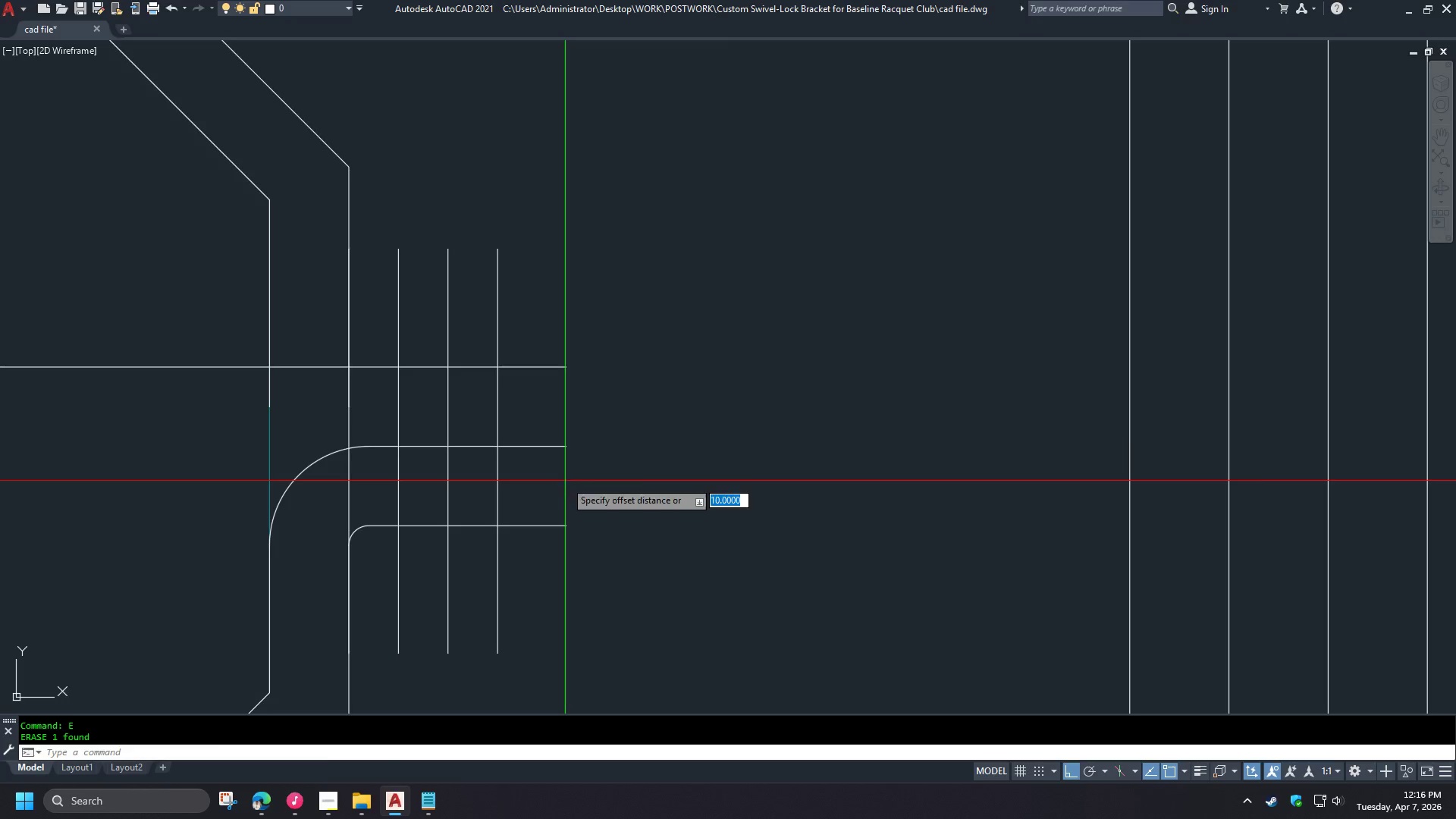 
key(Space)
 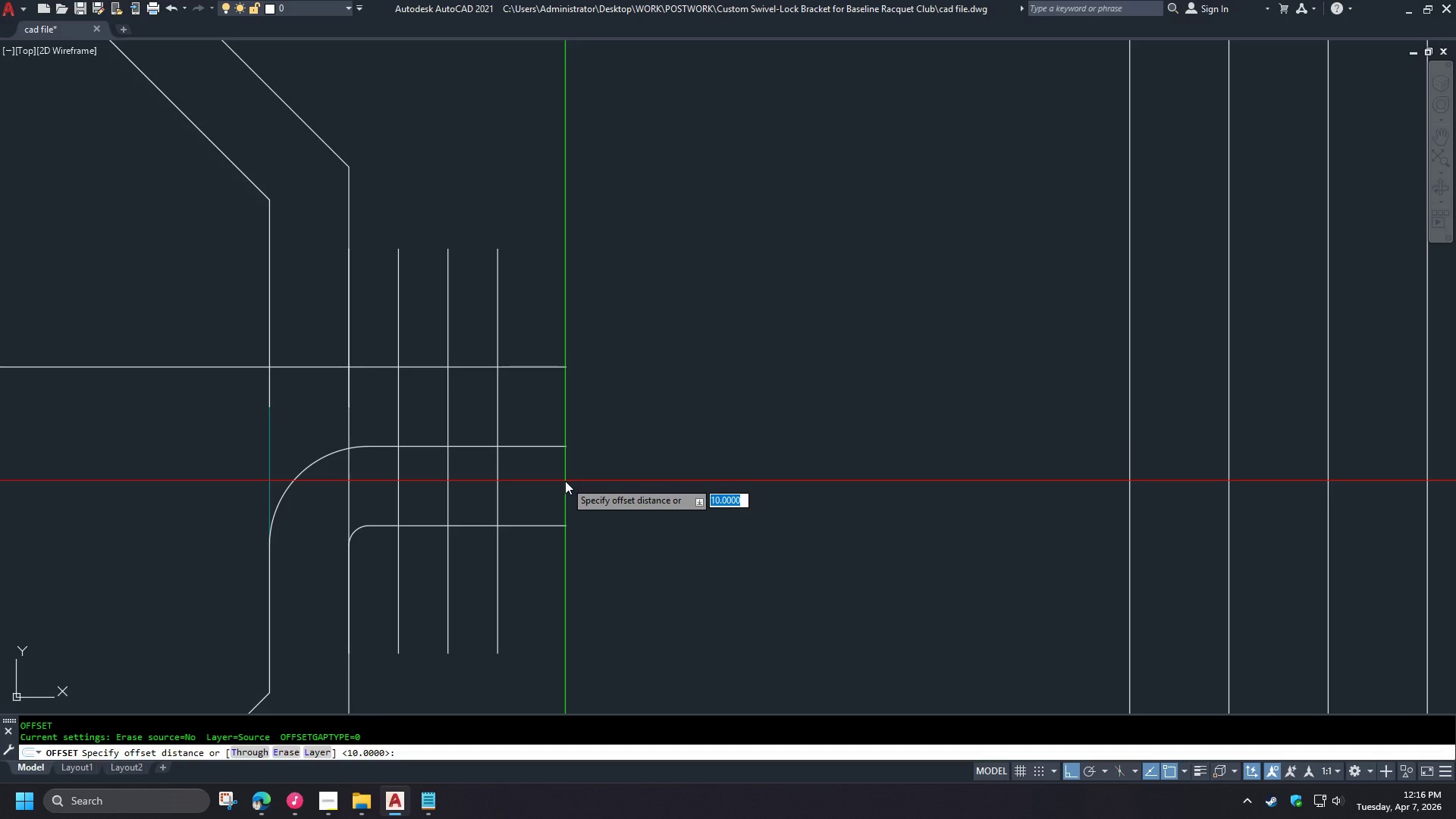 
key(Numpad5)
 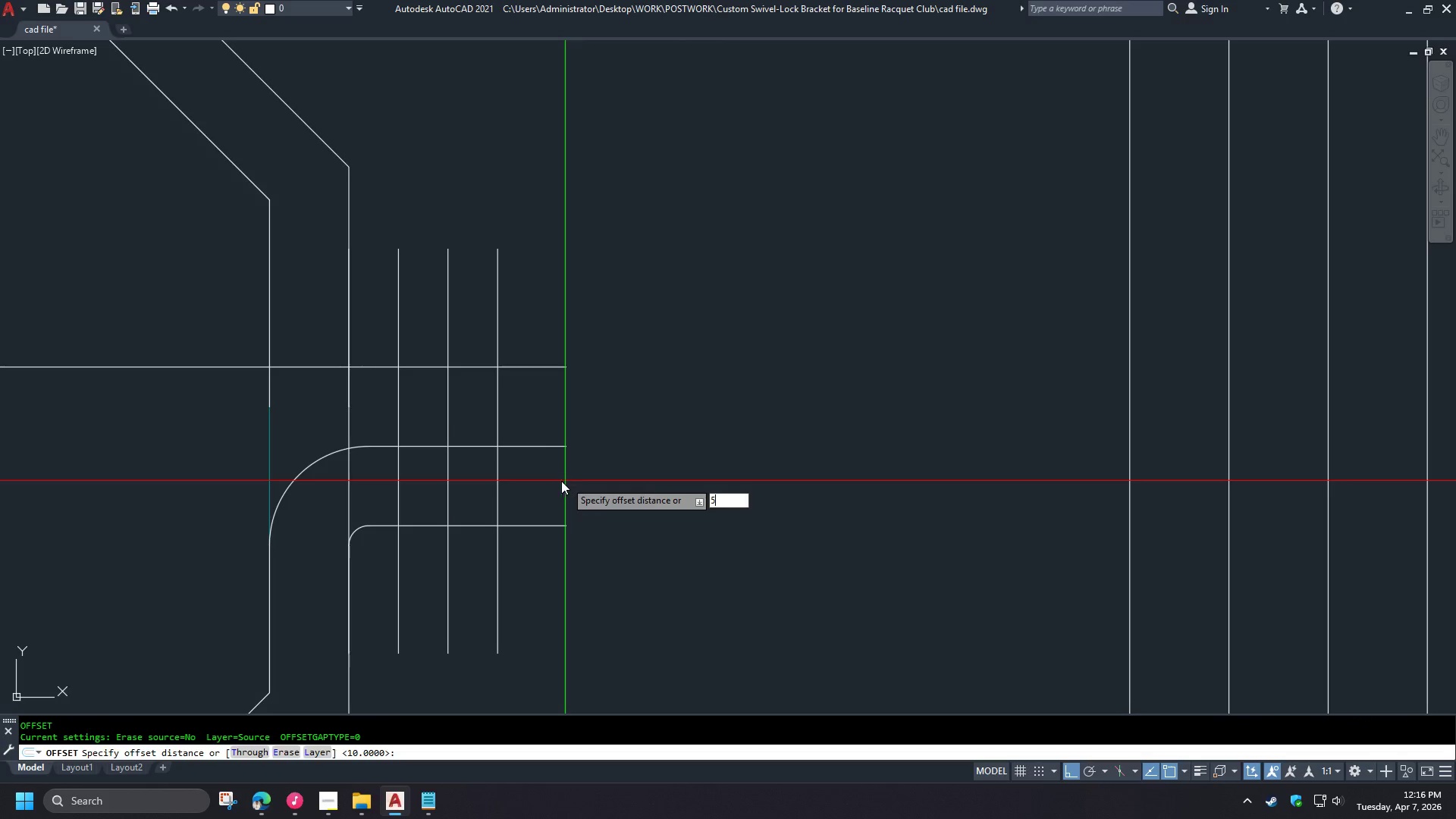 
key(NumpadEnter)
 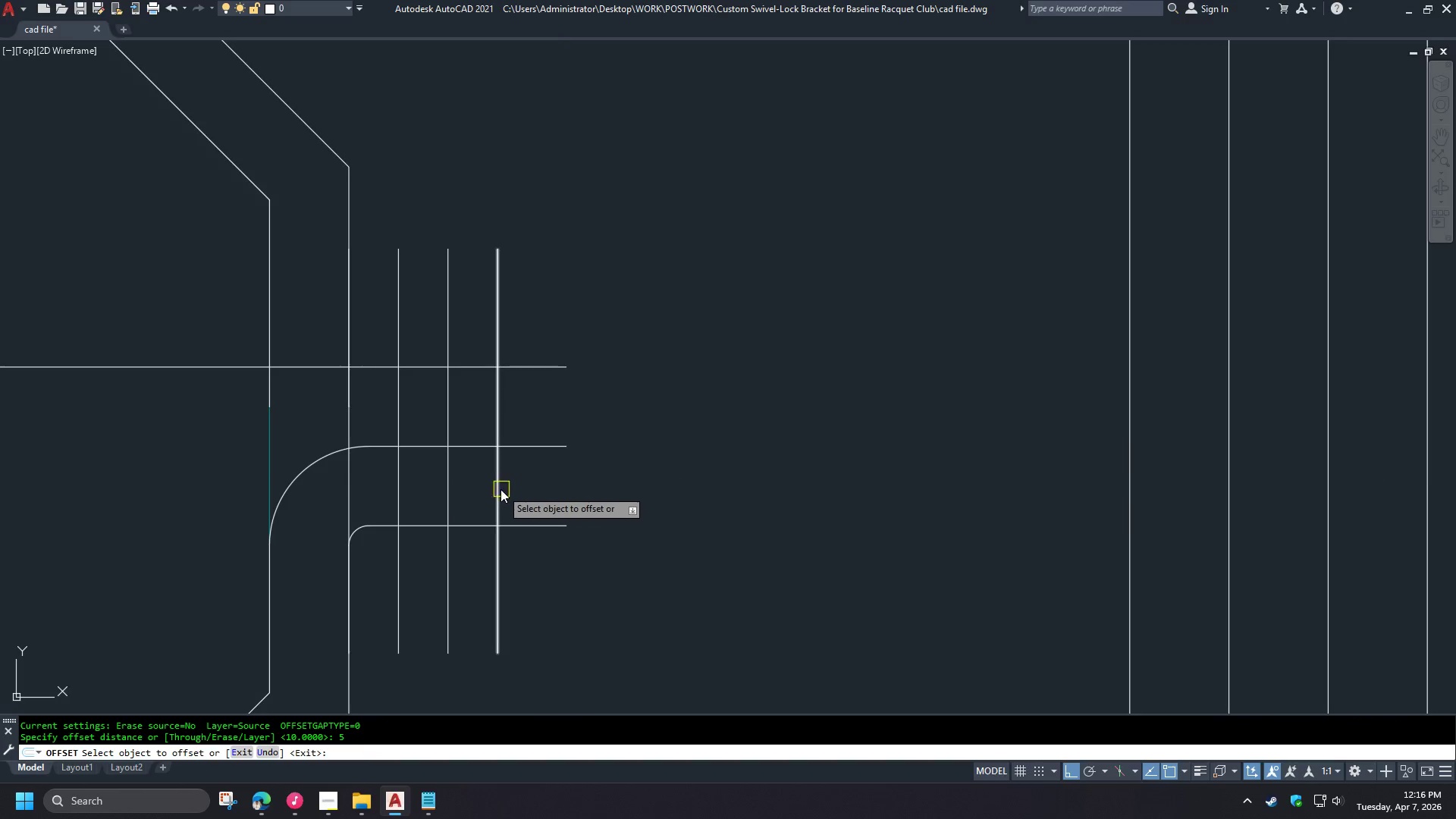 
left_click_drag(start_coordinate=[498, 489], to_coordinate=[507, 493])
 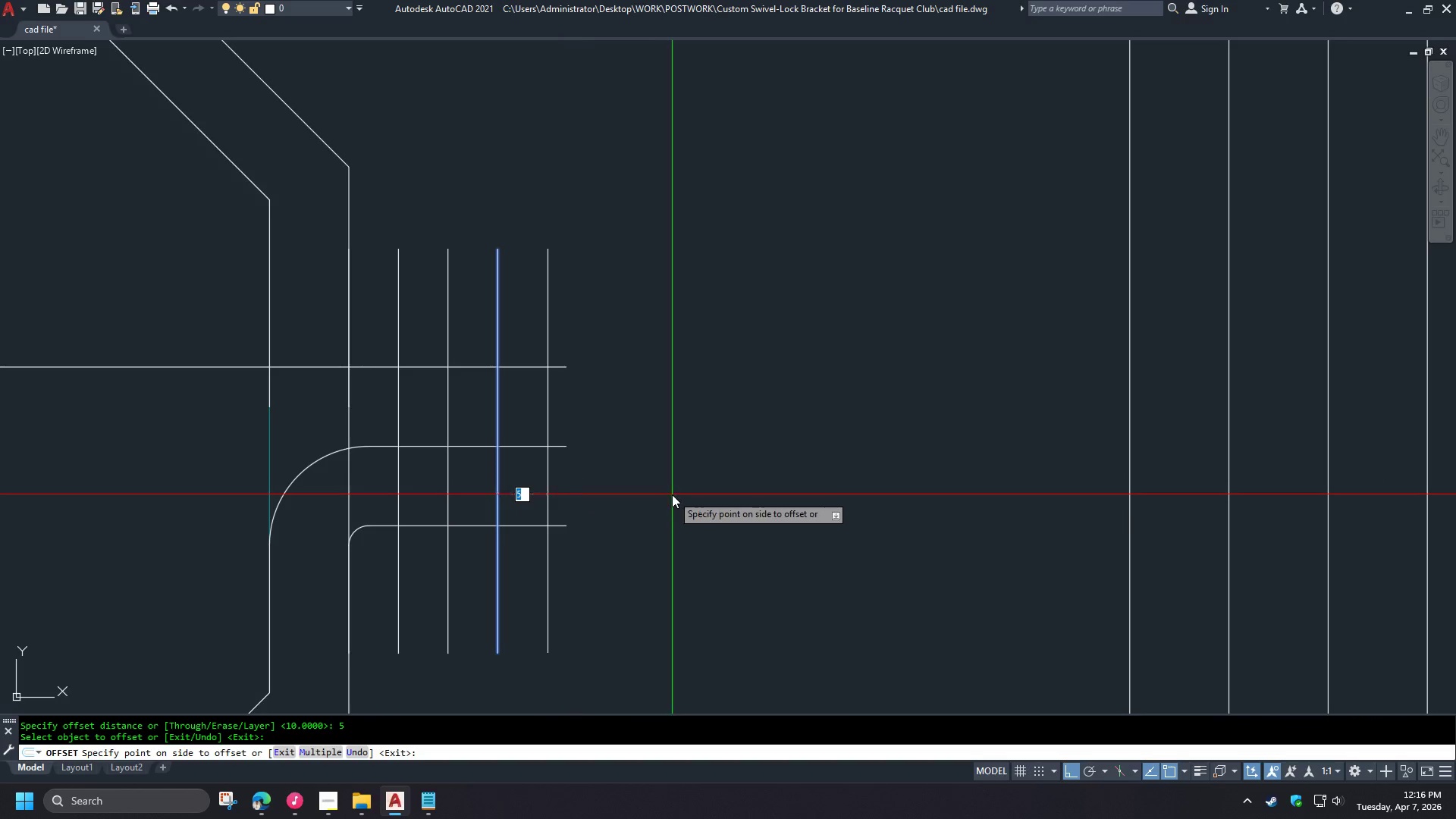 
double_click([672, 494])
 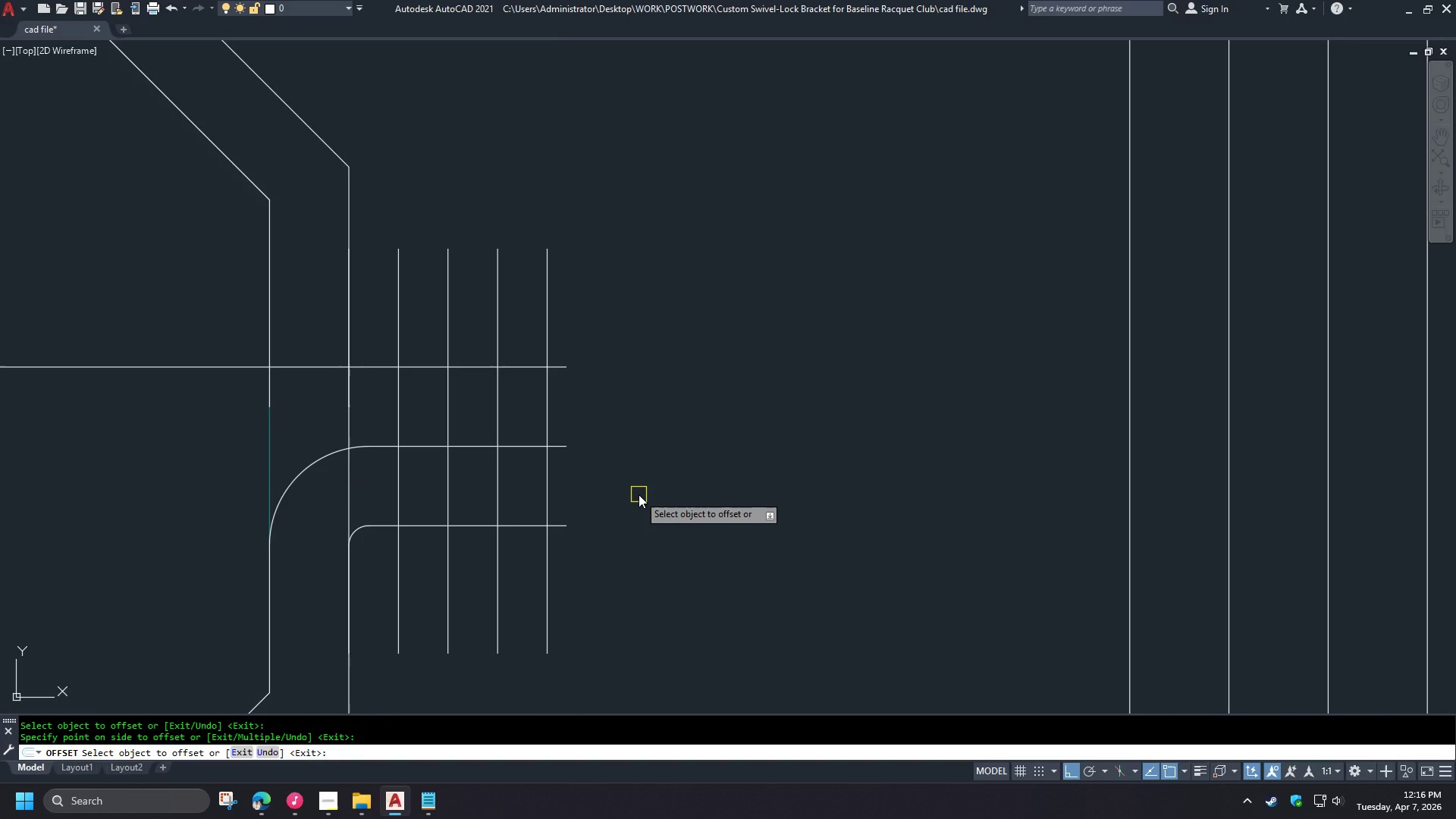 
wait(5.55)
 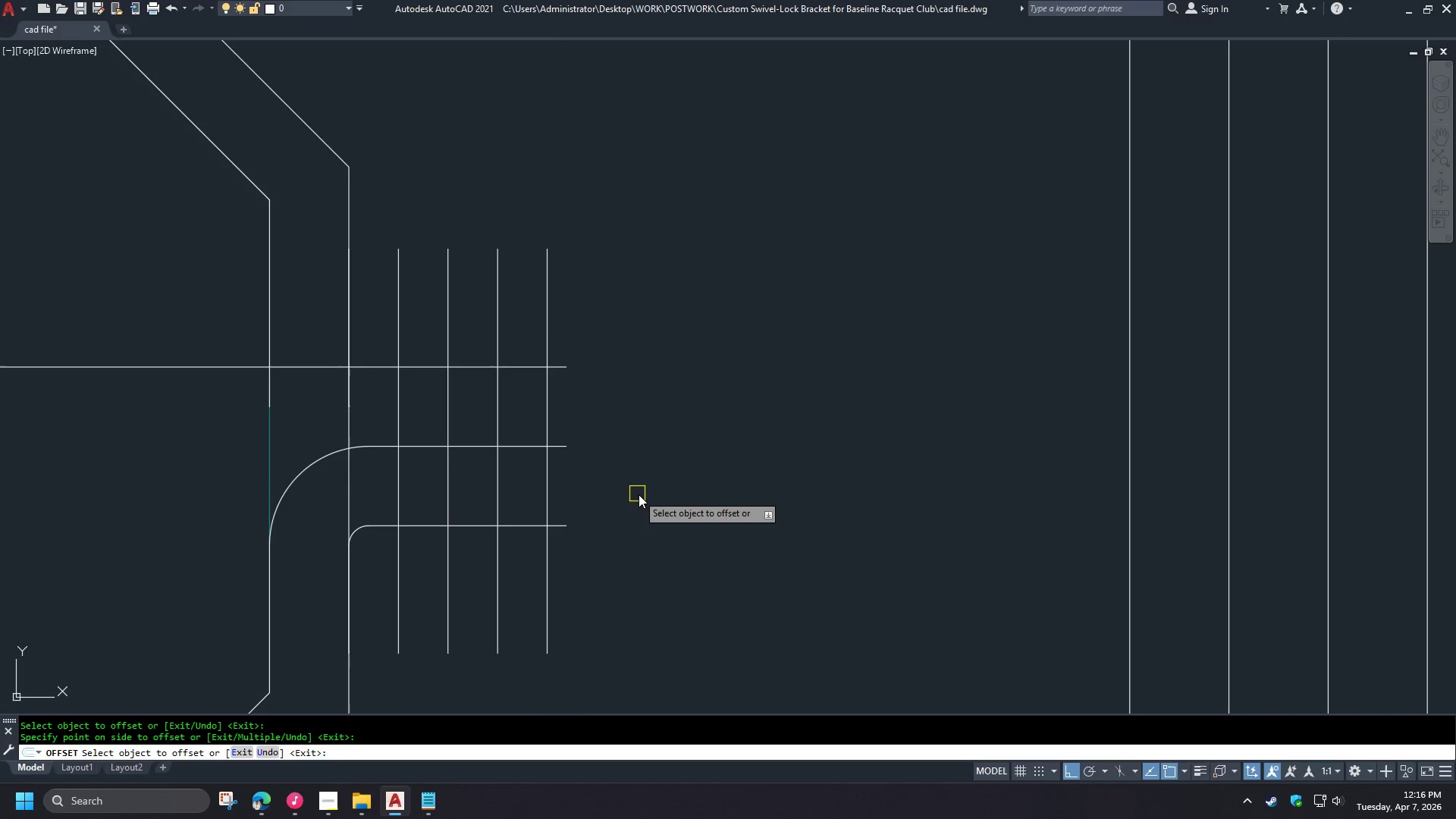 
key(Space)
 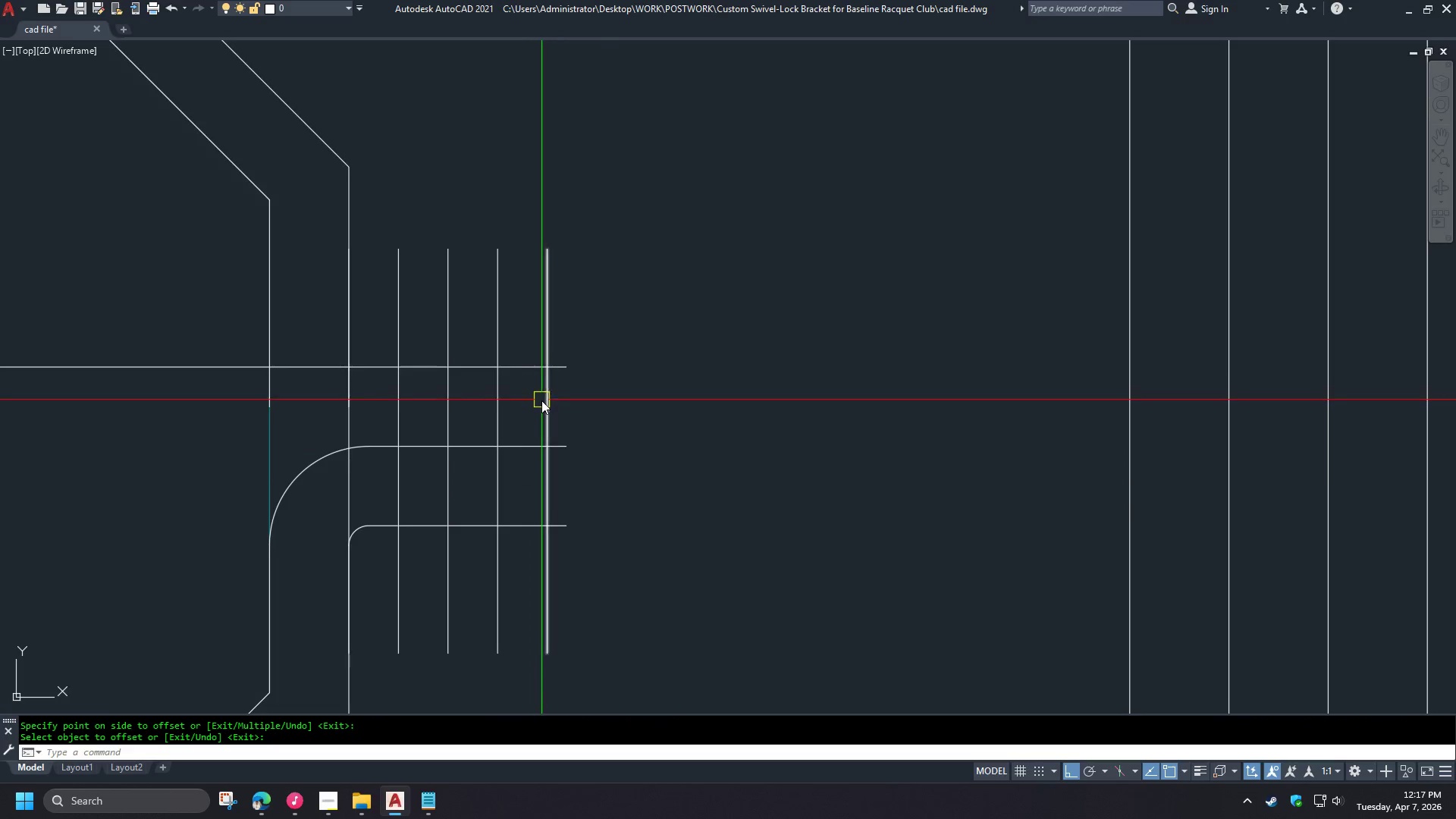 
key(F)
 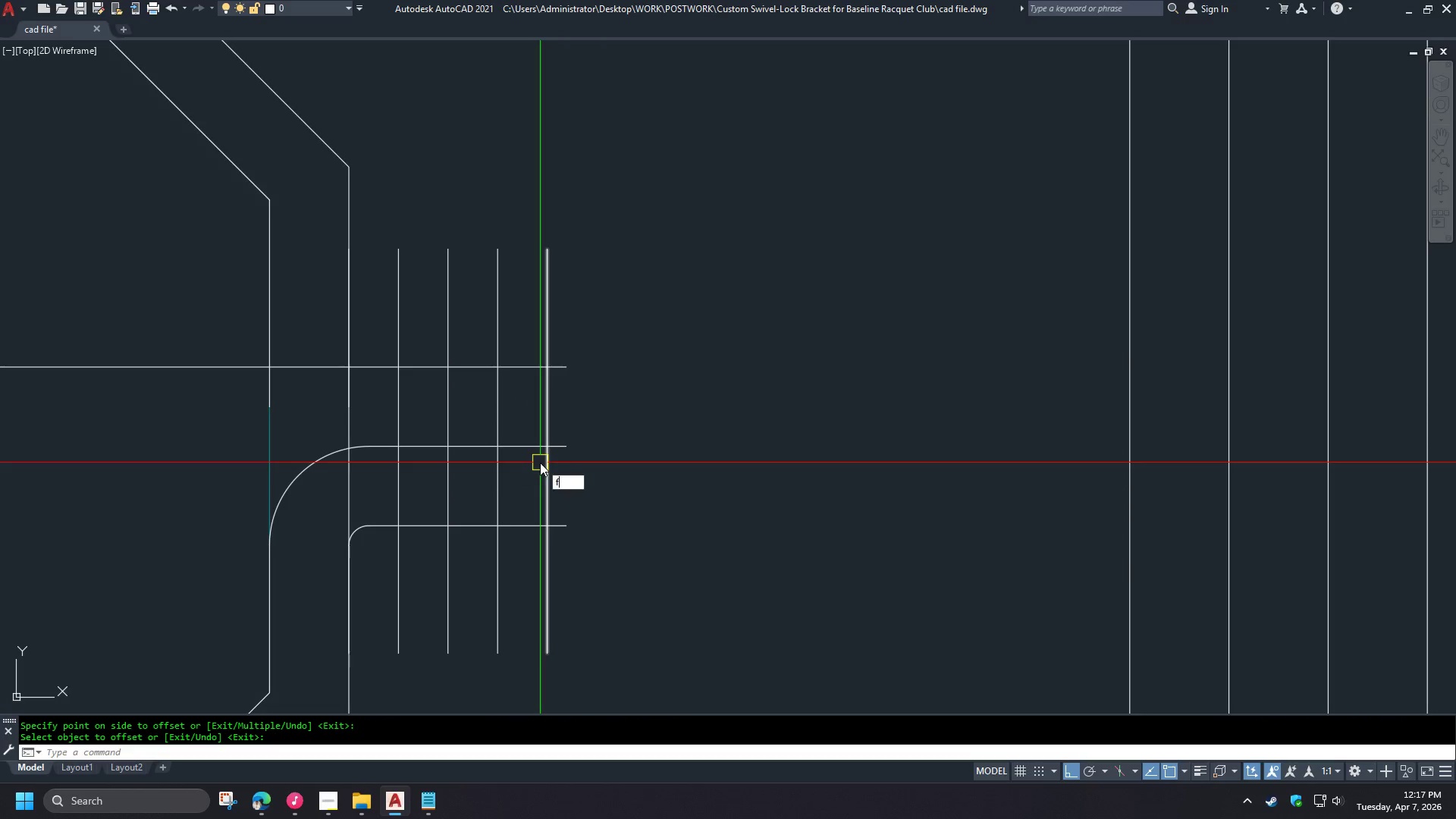 
key(Space)
 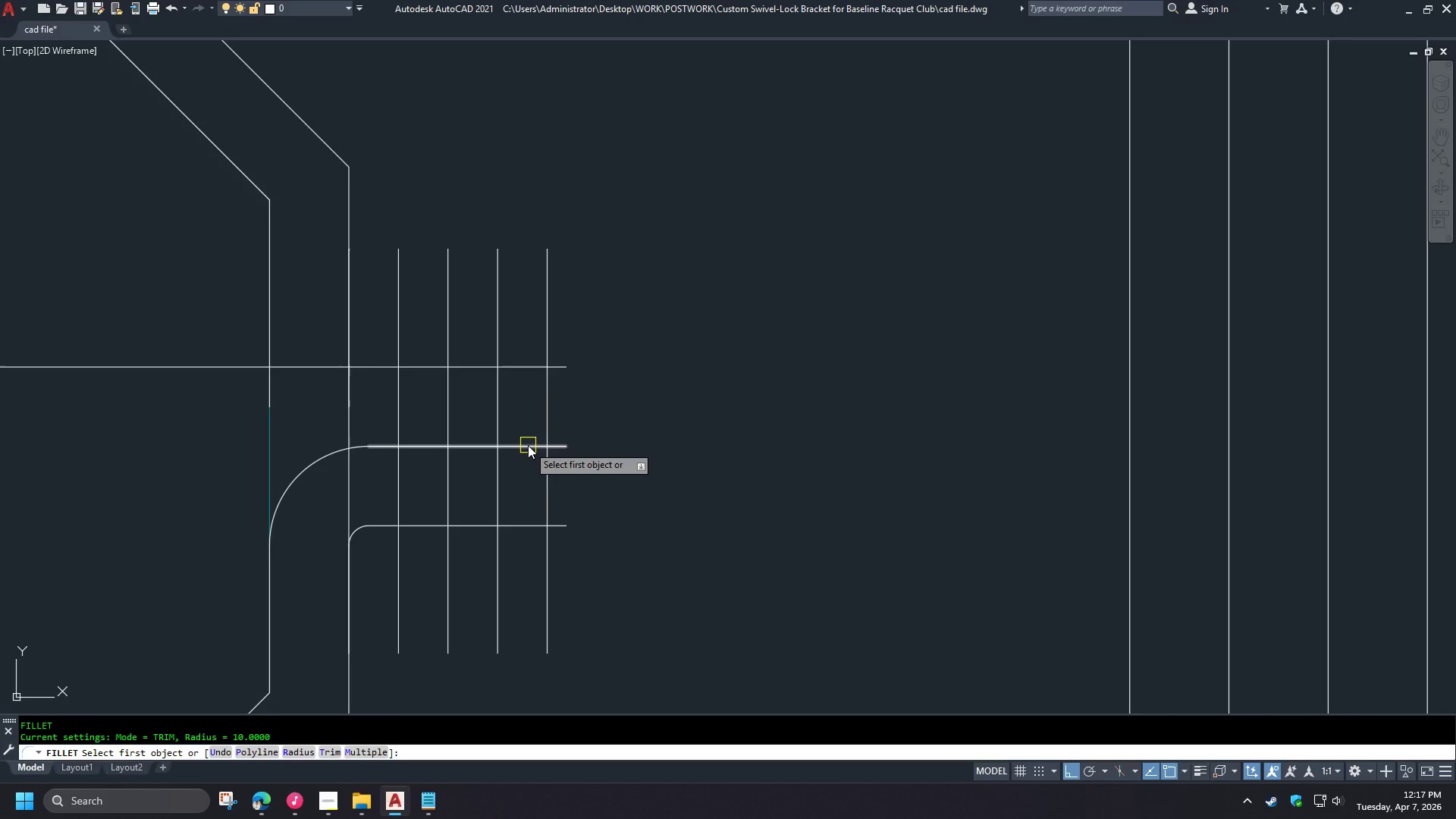 
key(R)
 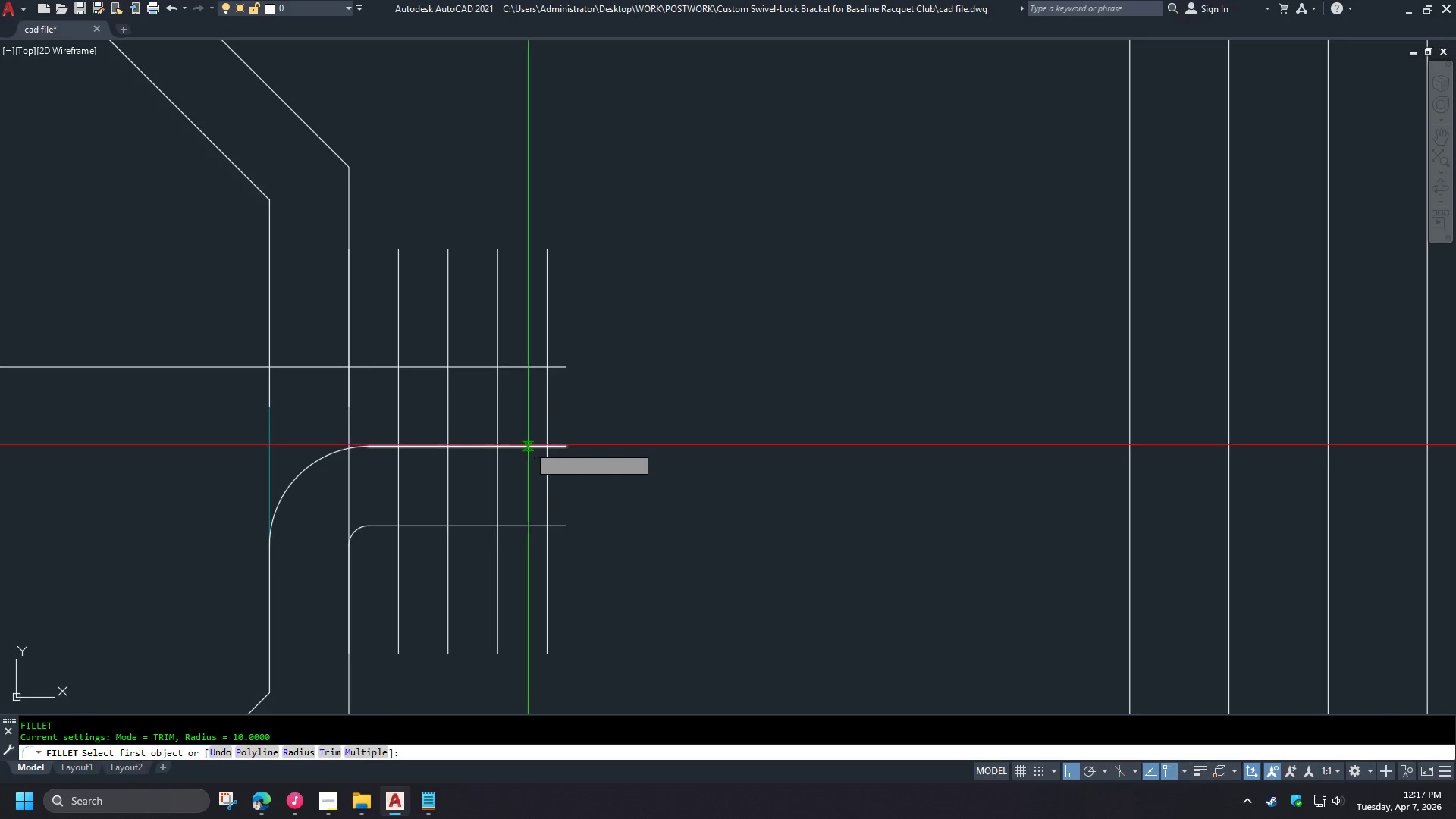 
key(Space)
 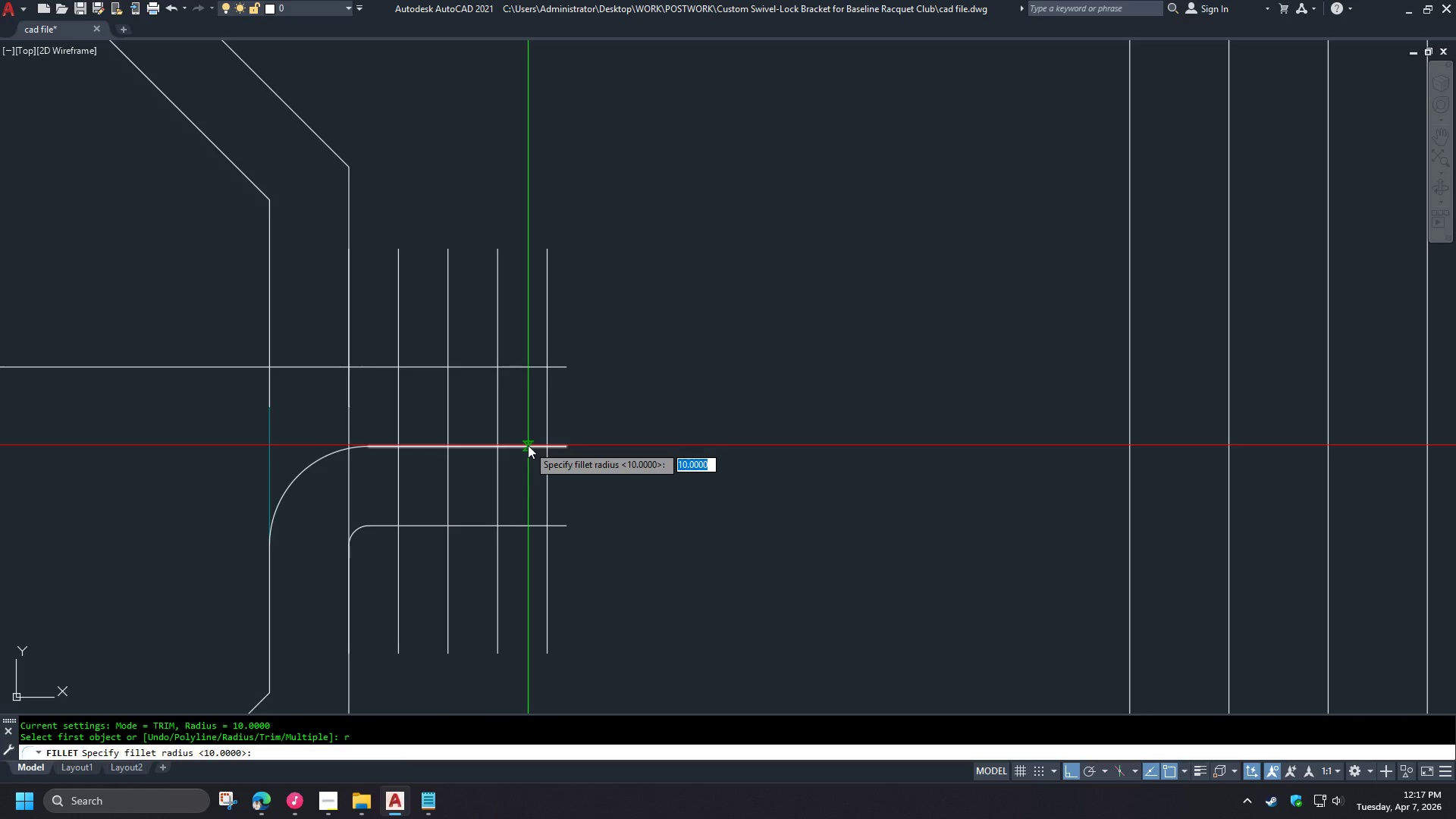 
key(0)
 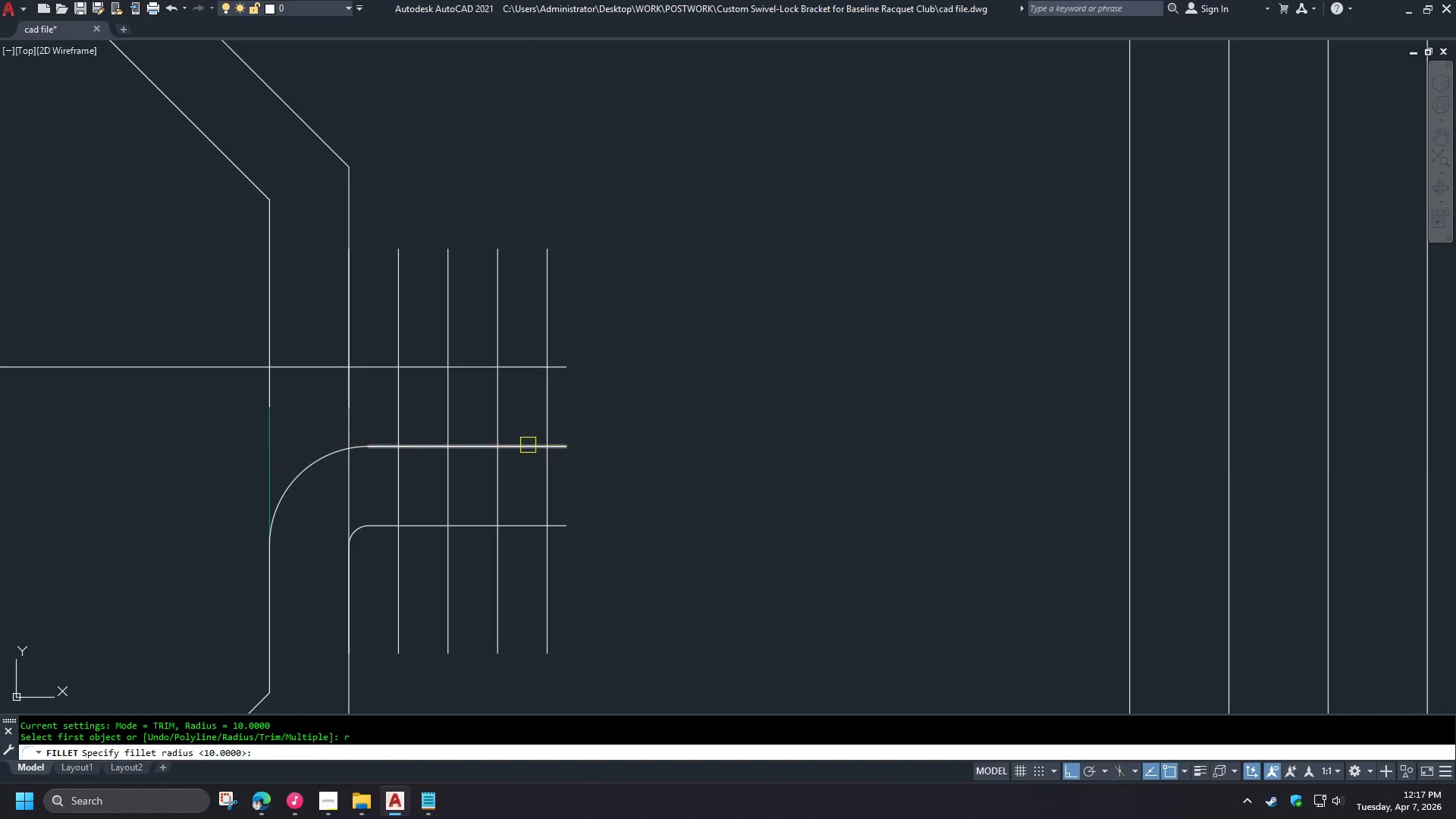 
key(Space)
 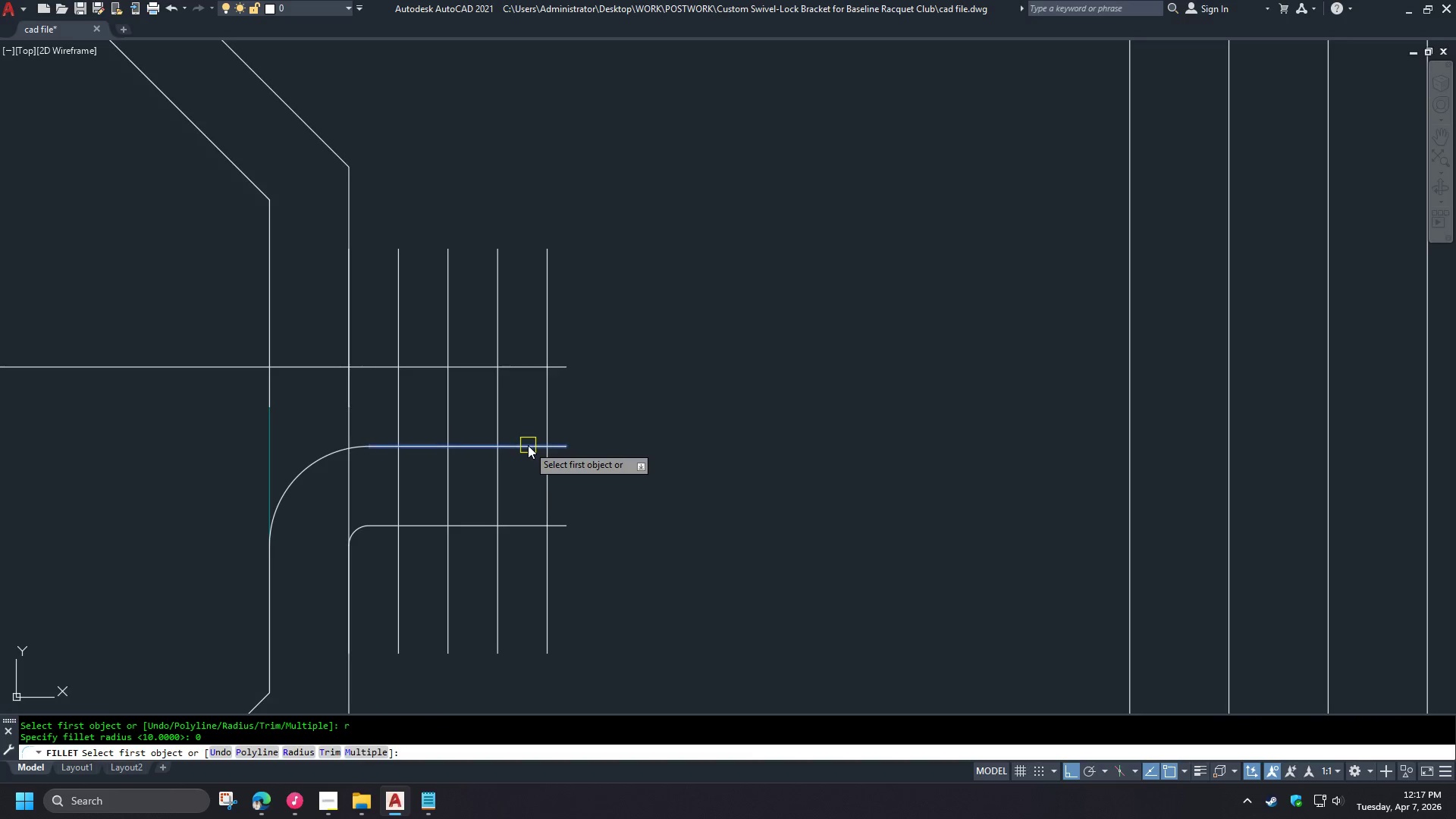 
left_click([528, 445])
 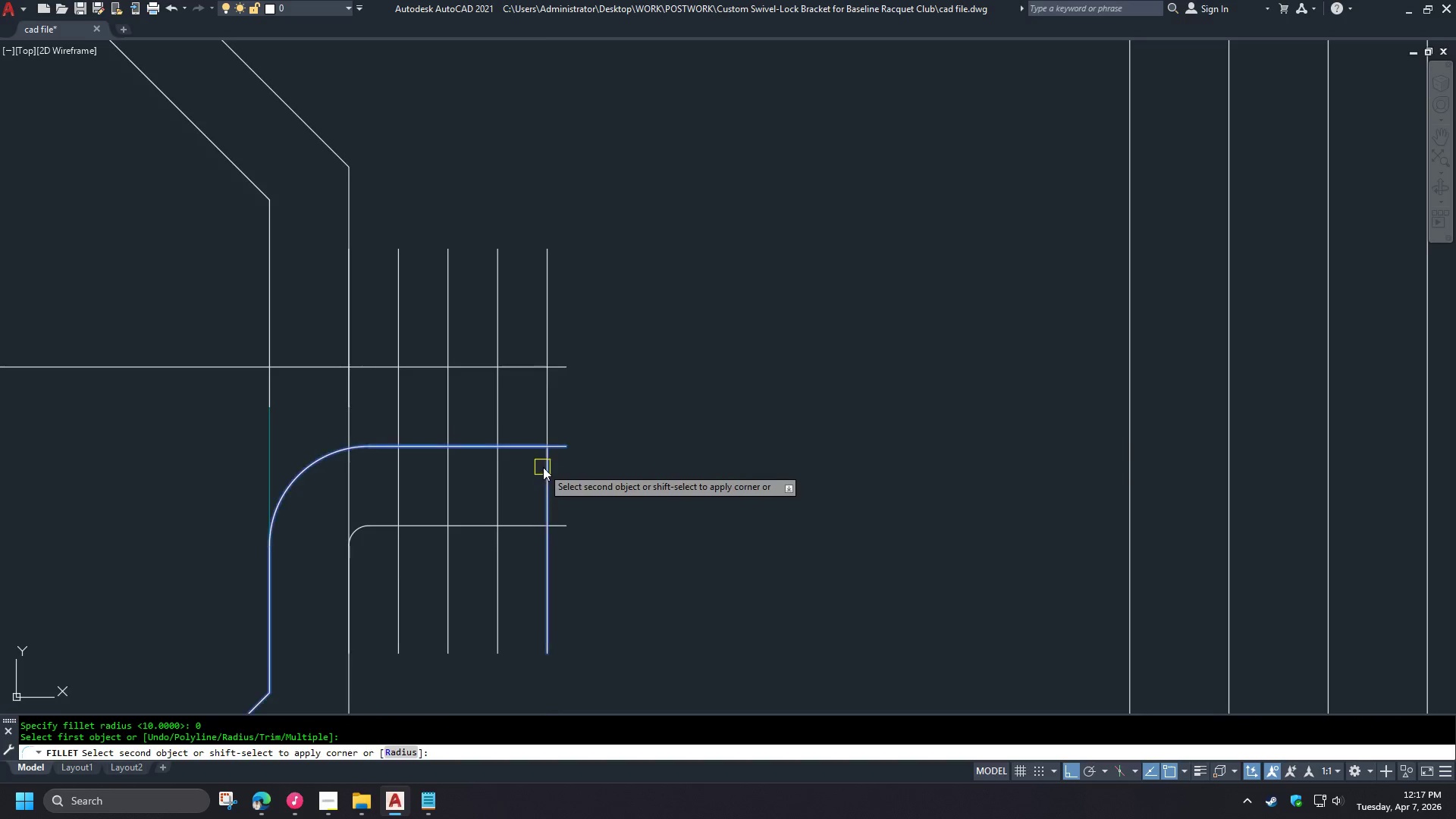 
double_click([544, 469])
 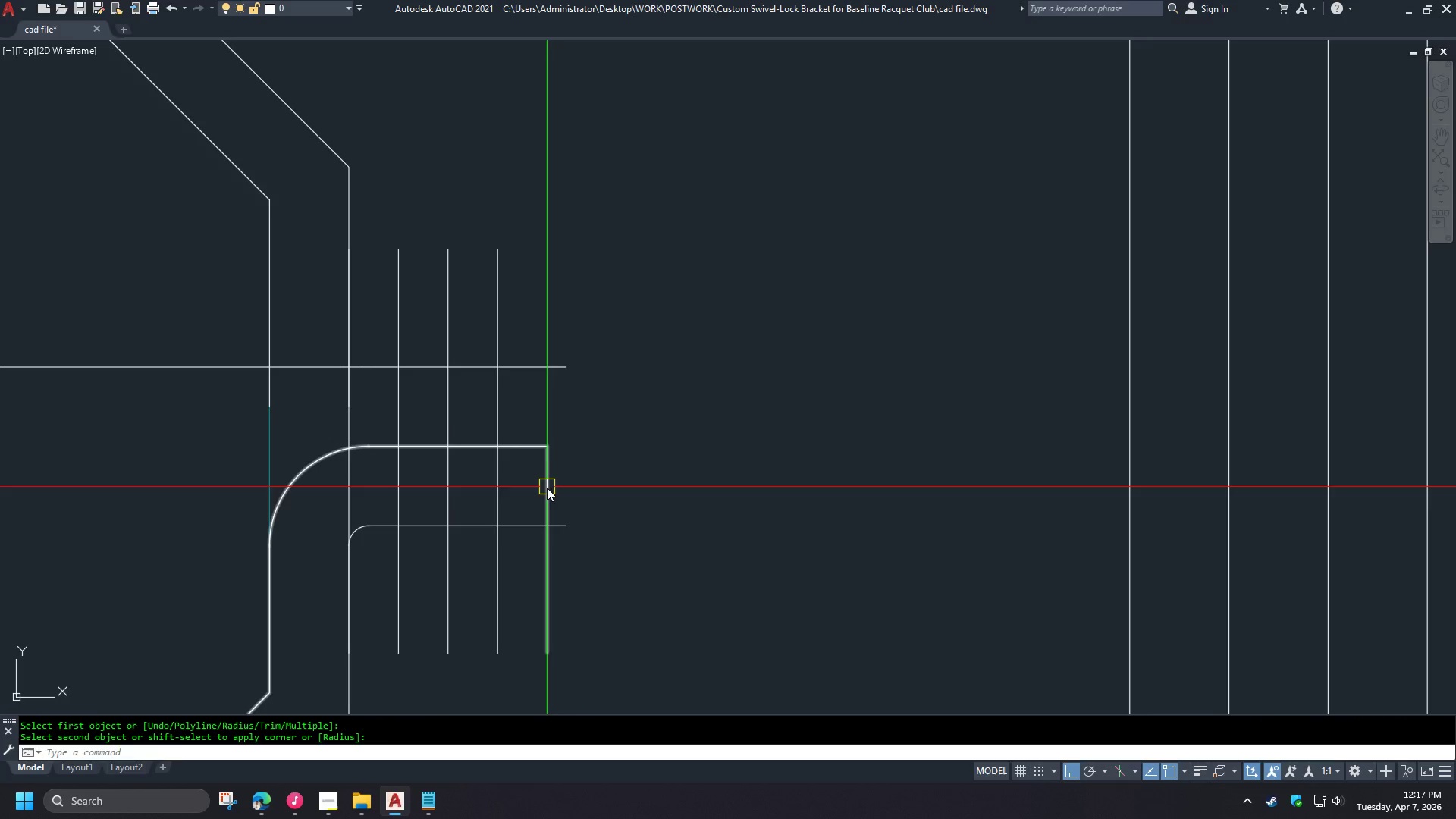 
key(Space)
 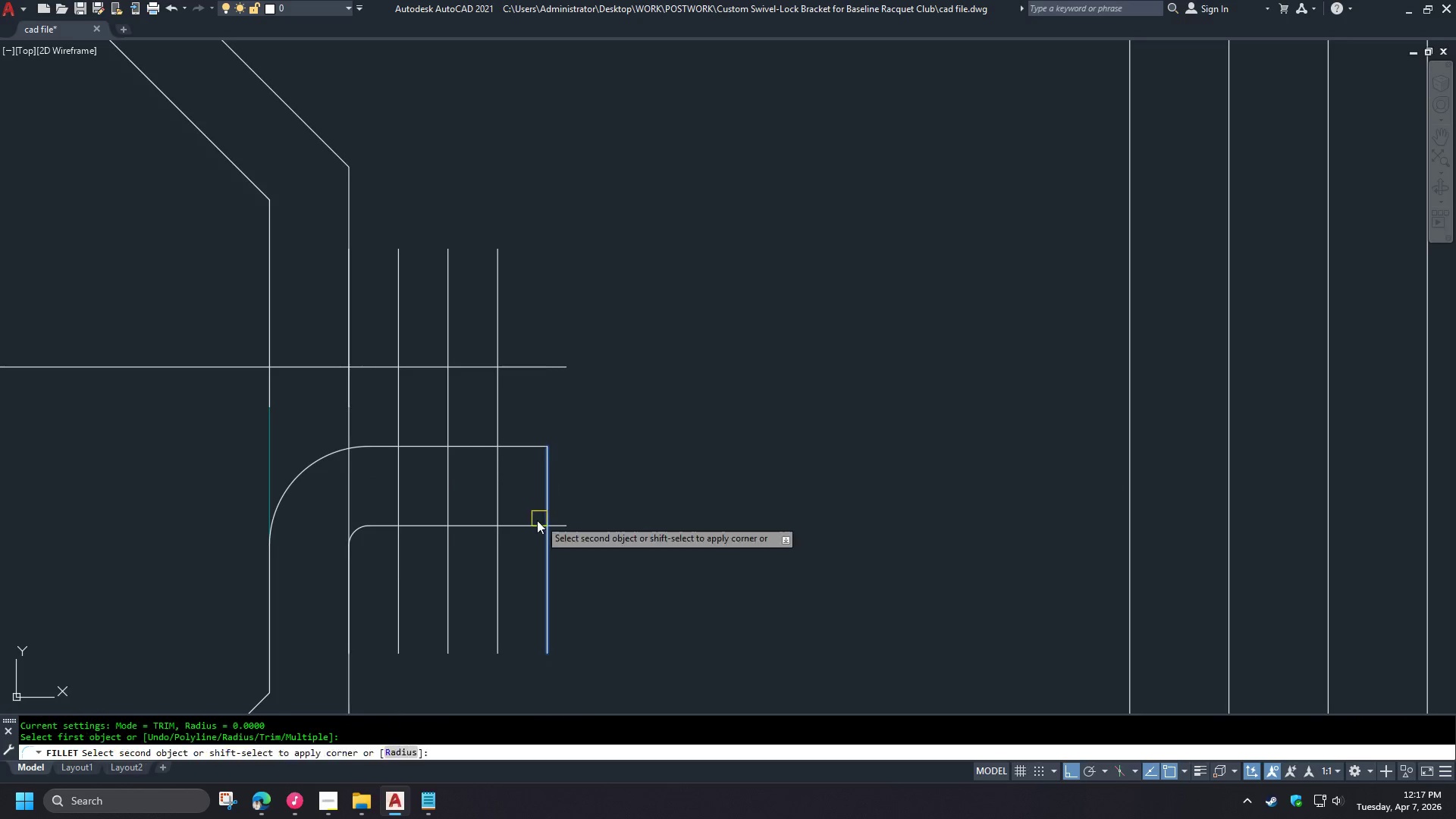 
triple_click([530, 527])
 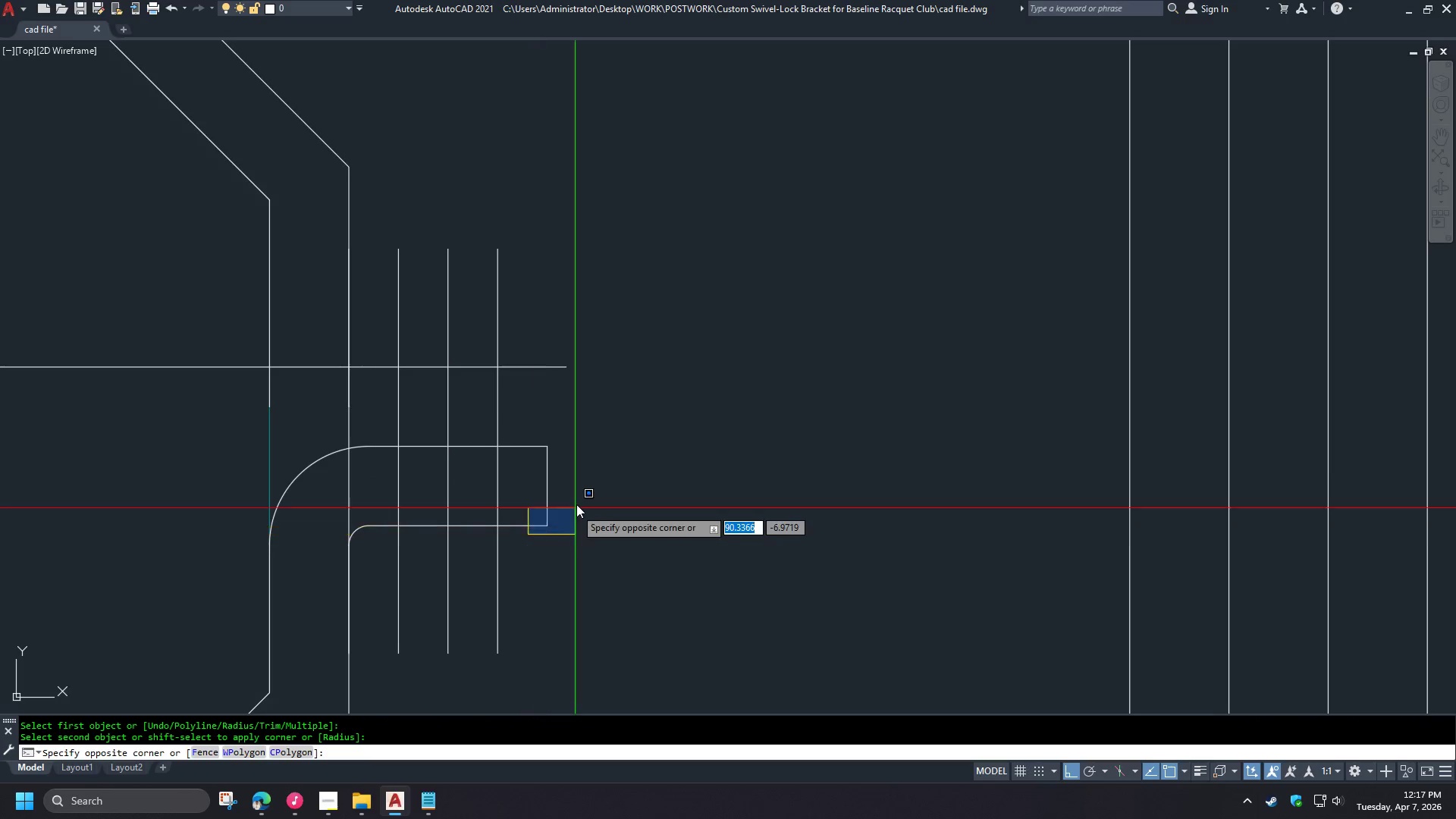 
double_click([511, 494])
 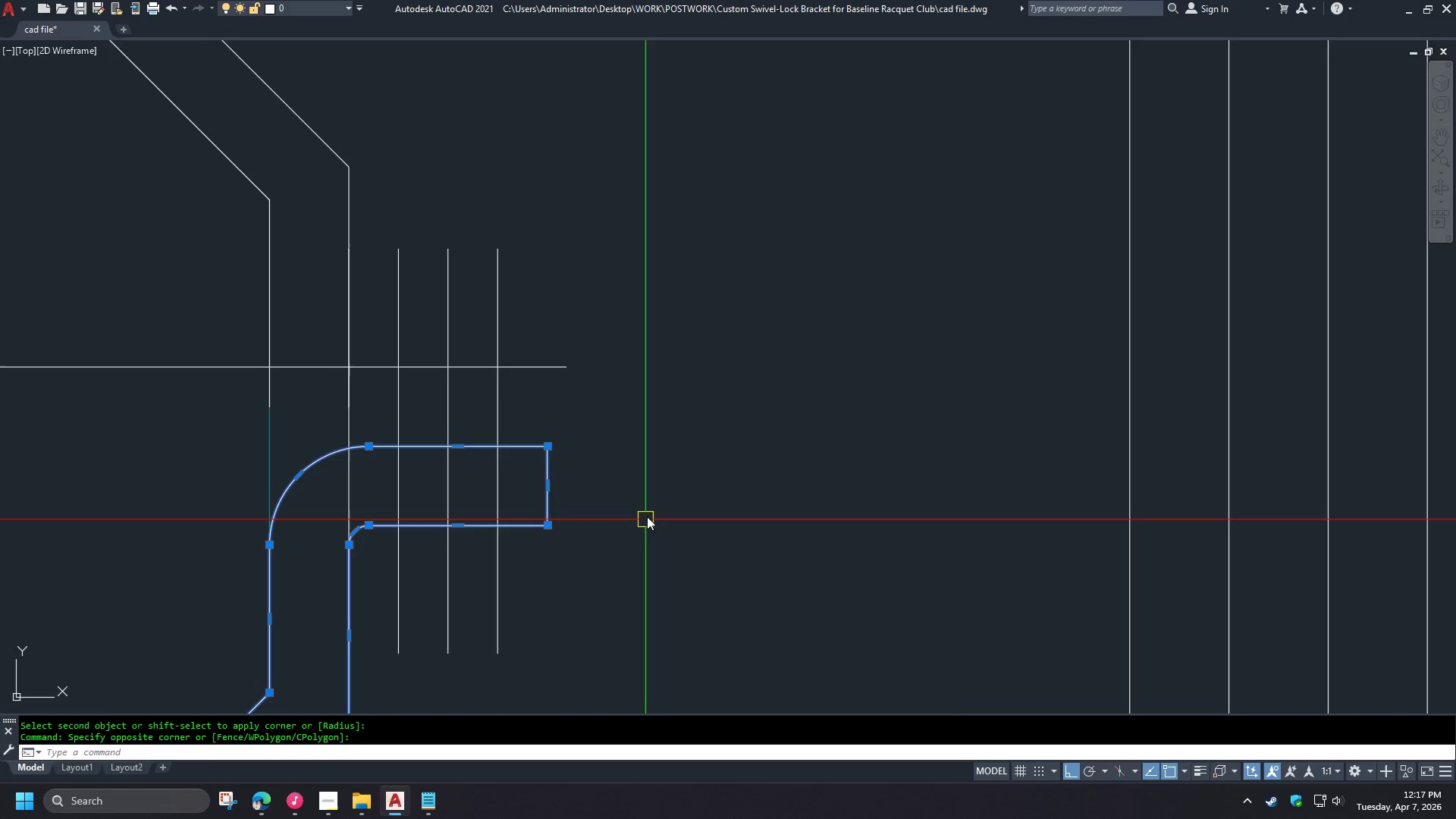 
key(Escape)
 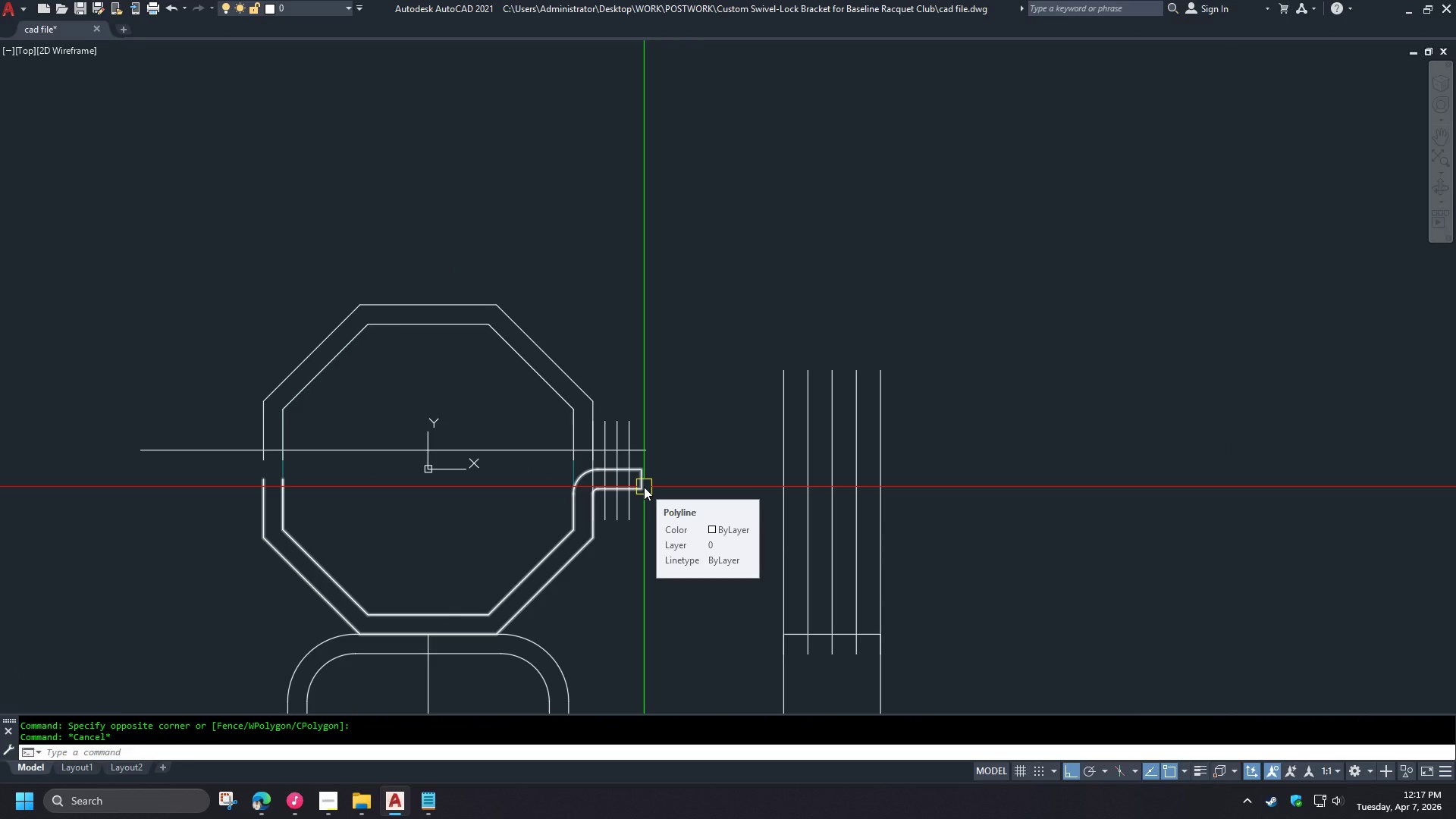 
scroll: coordinate [672, 477], scroll_direction: down, amount: 3.0
 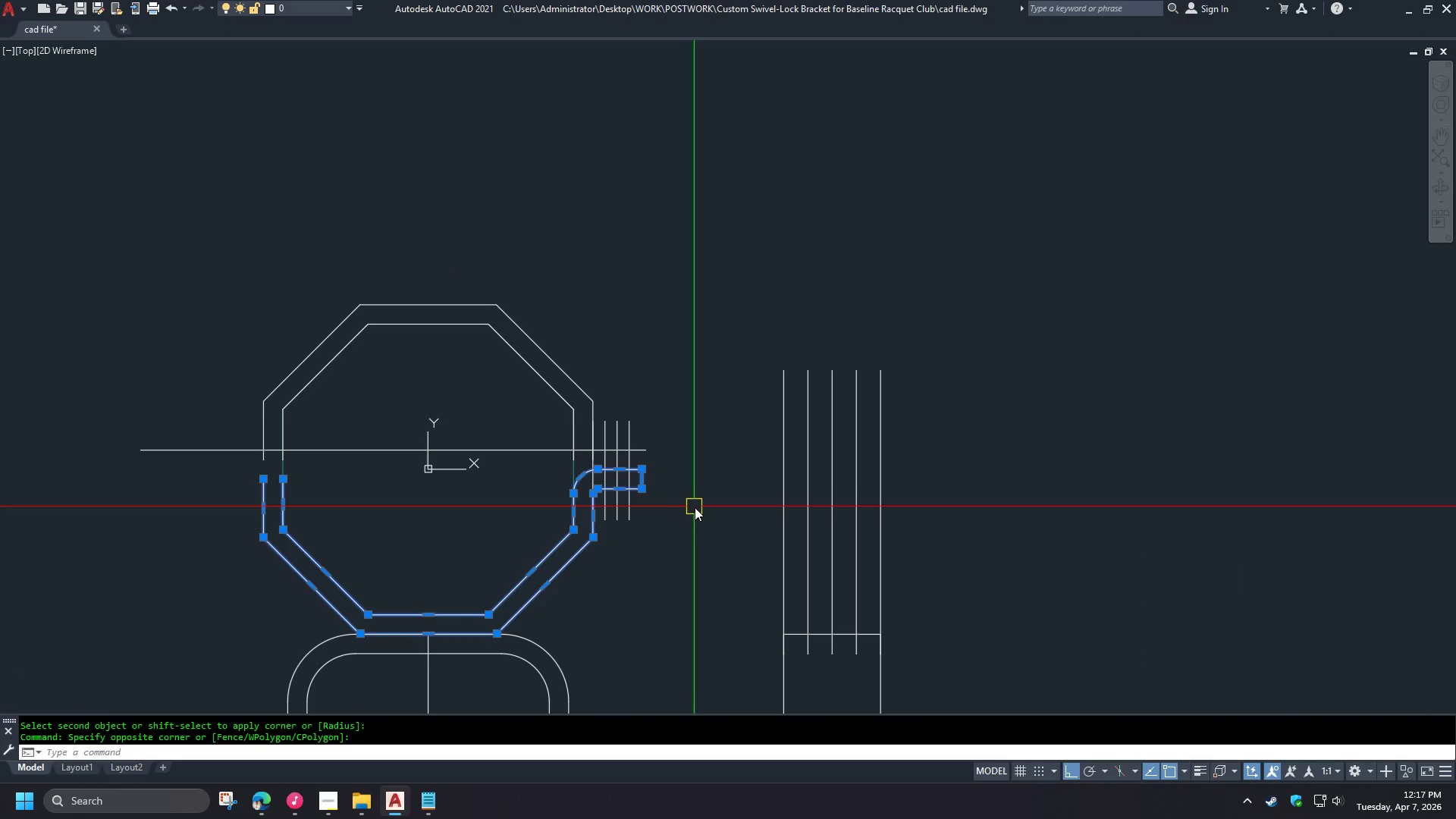 
left_click([644, 487])
 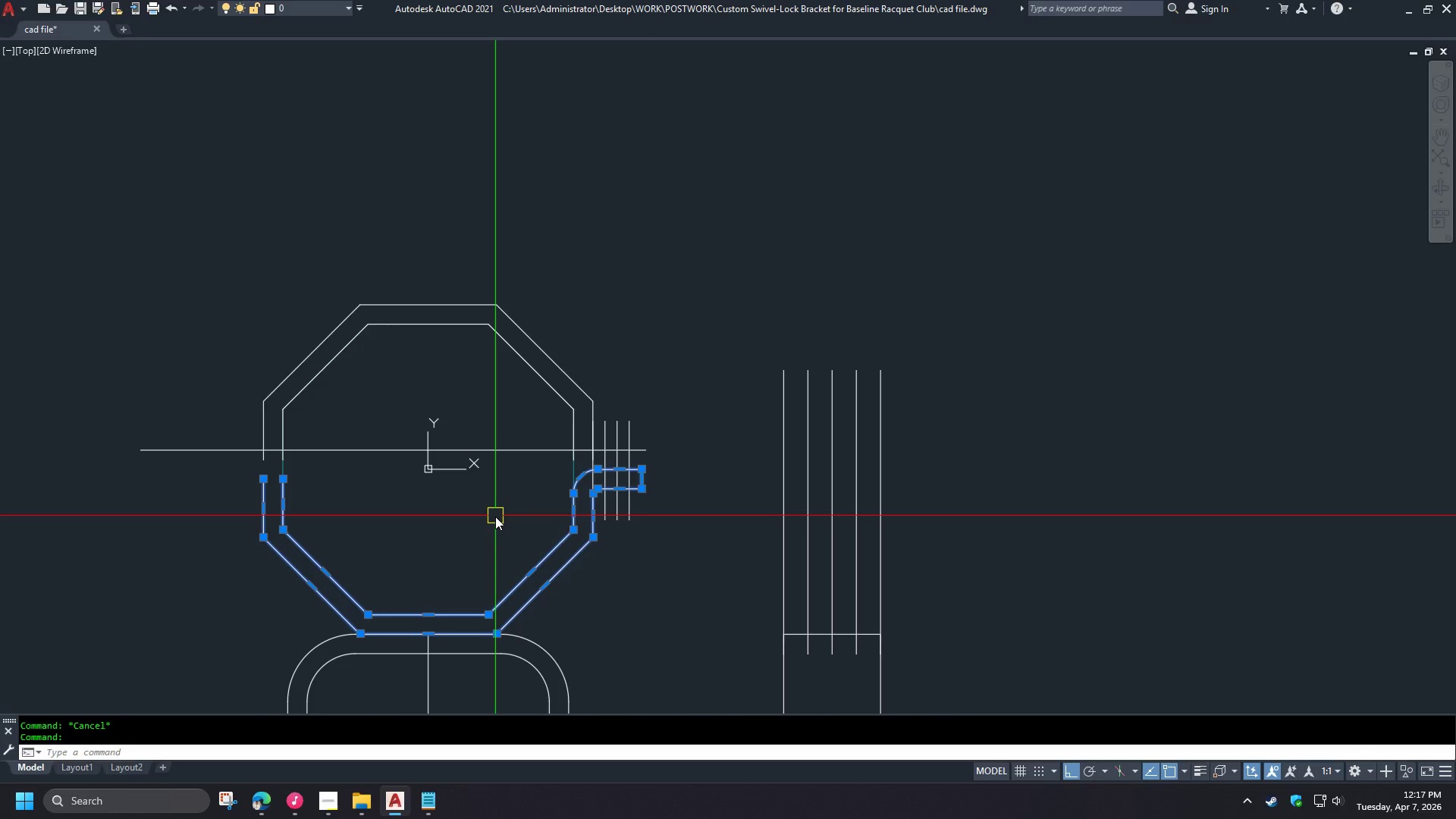 
type(mi )
 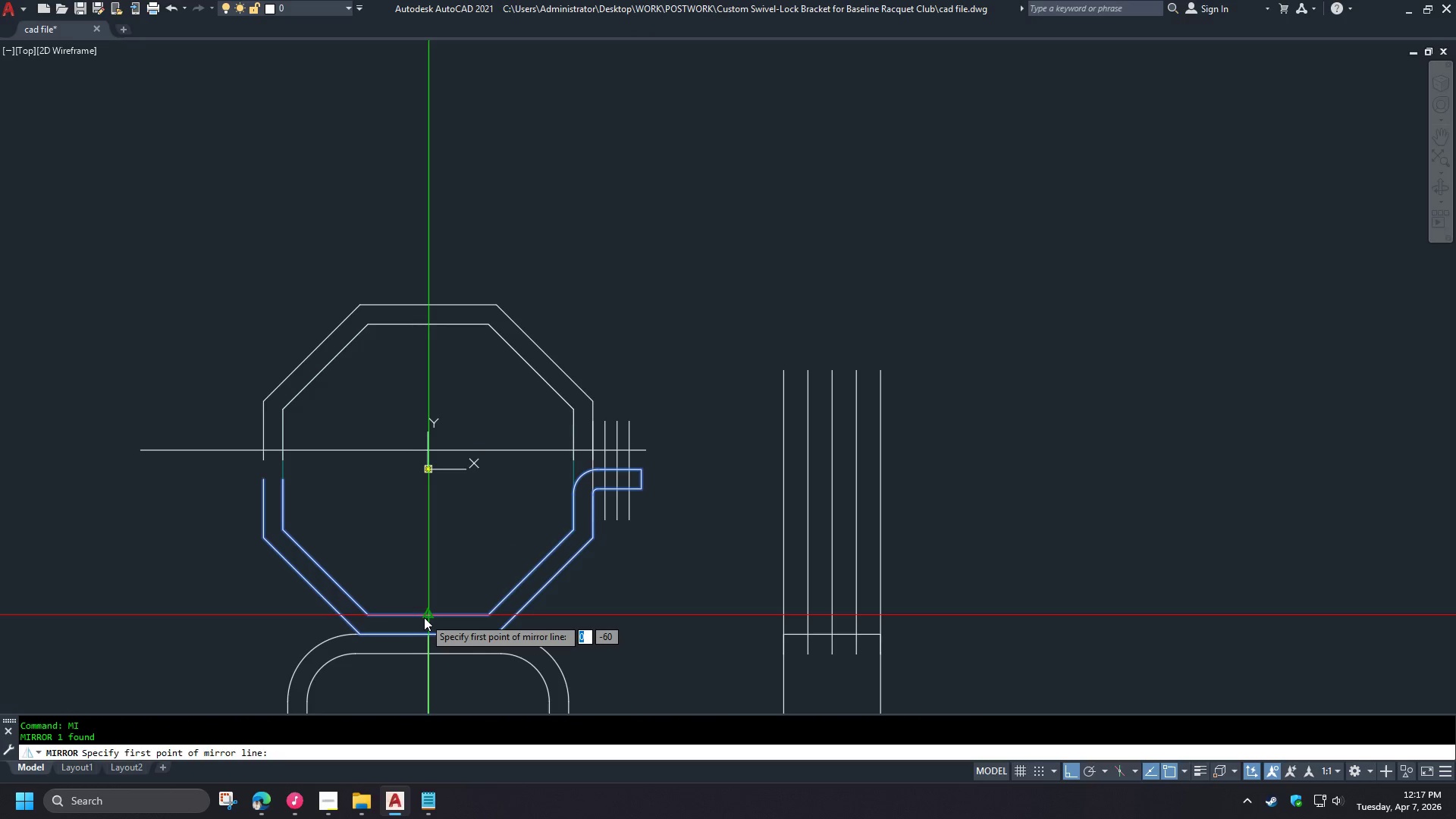 
left_click([424, 617])
 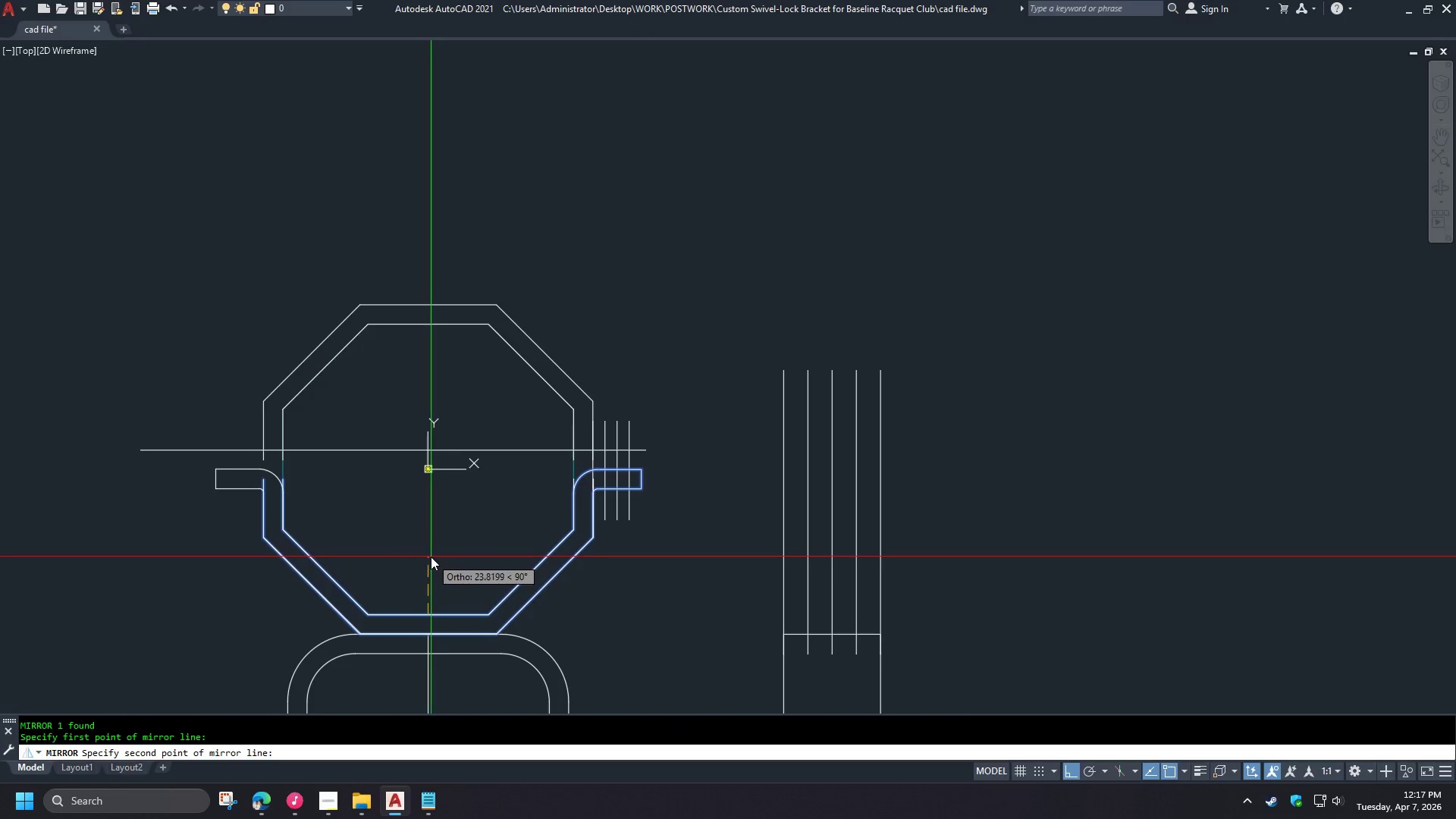 
double_click([431, 556])
 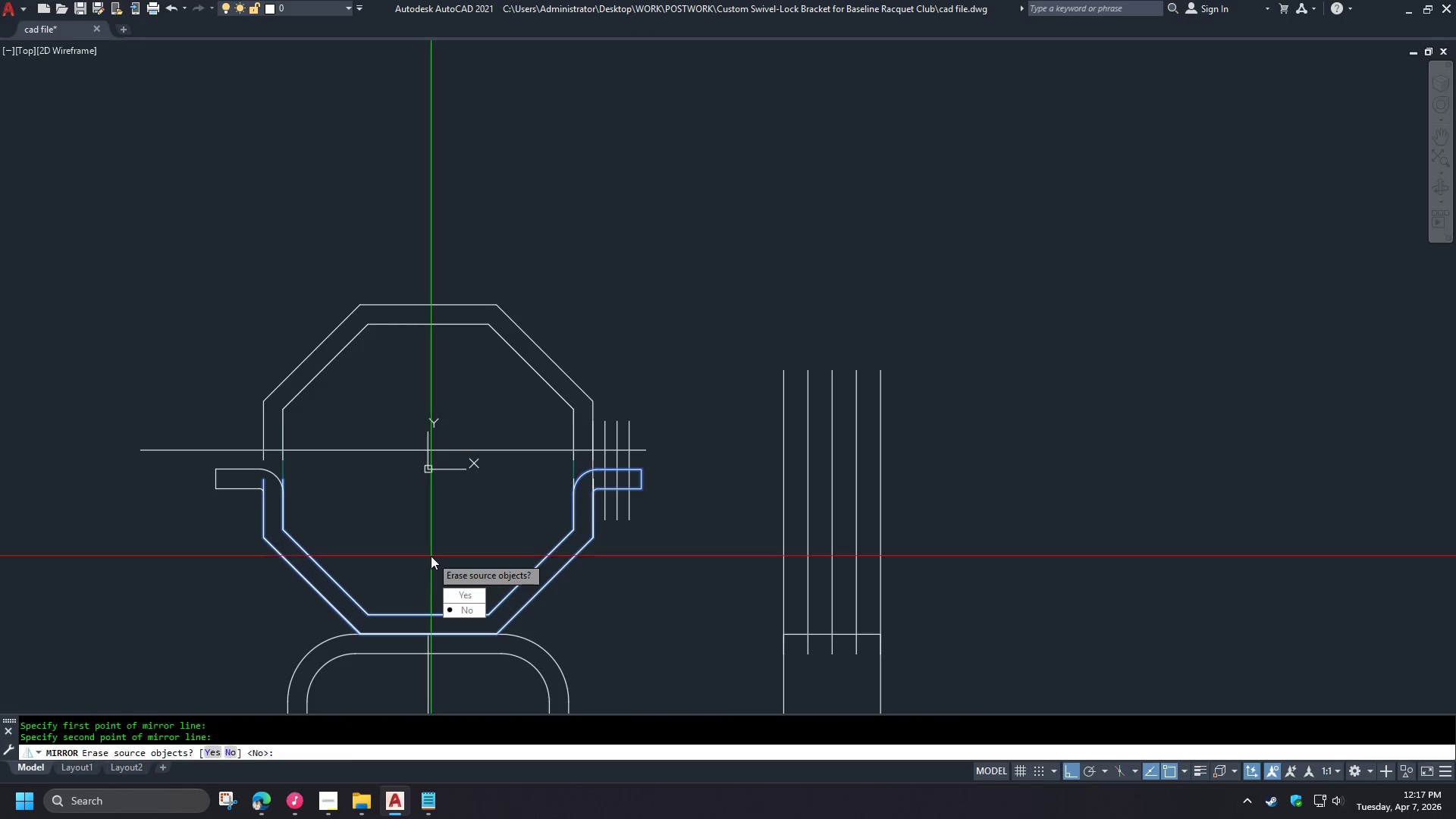 
key(Space)
 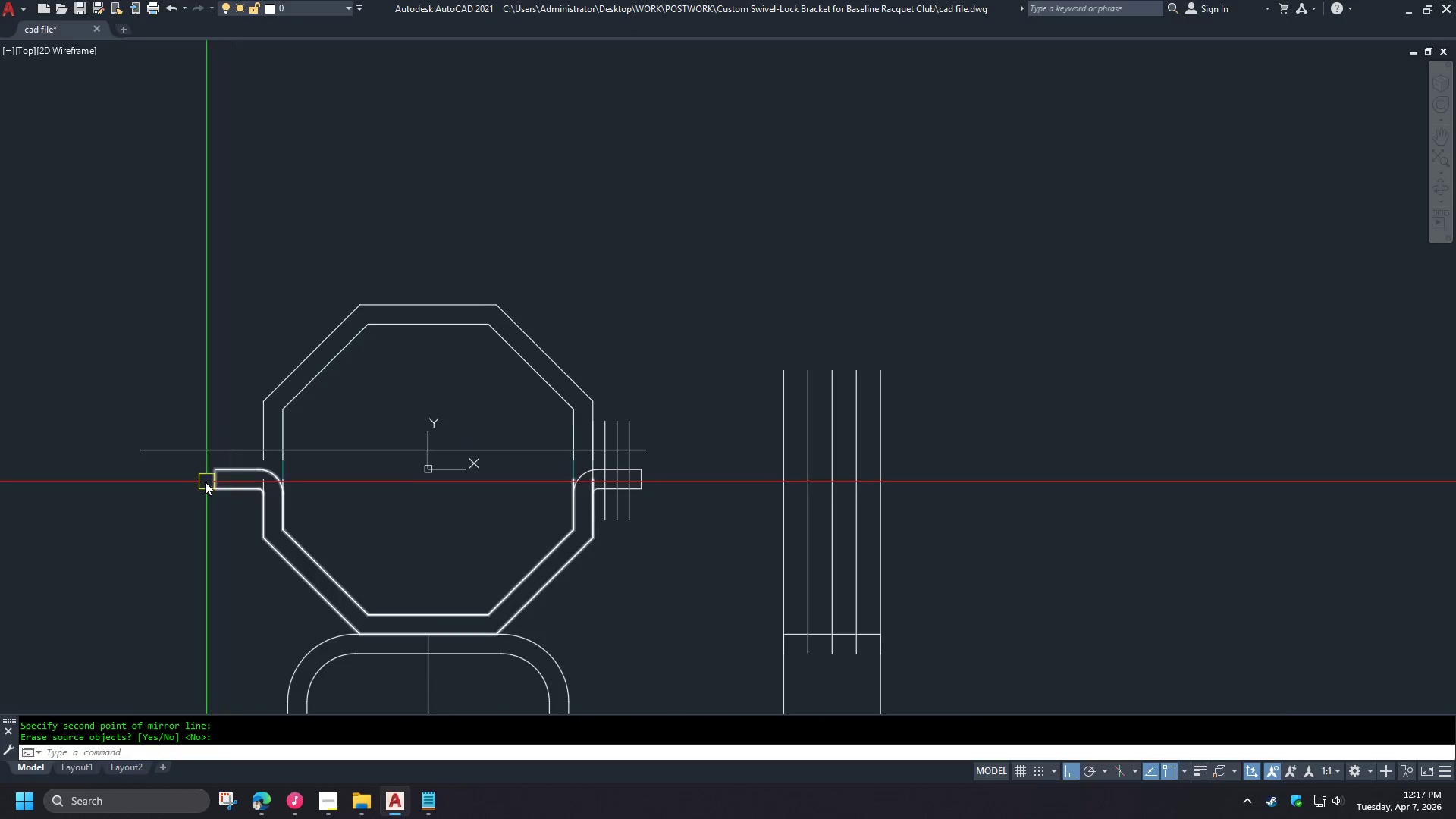 
key(B)
 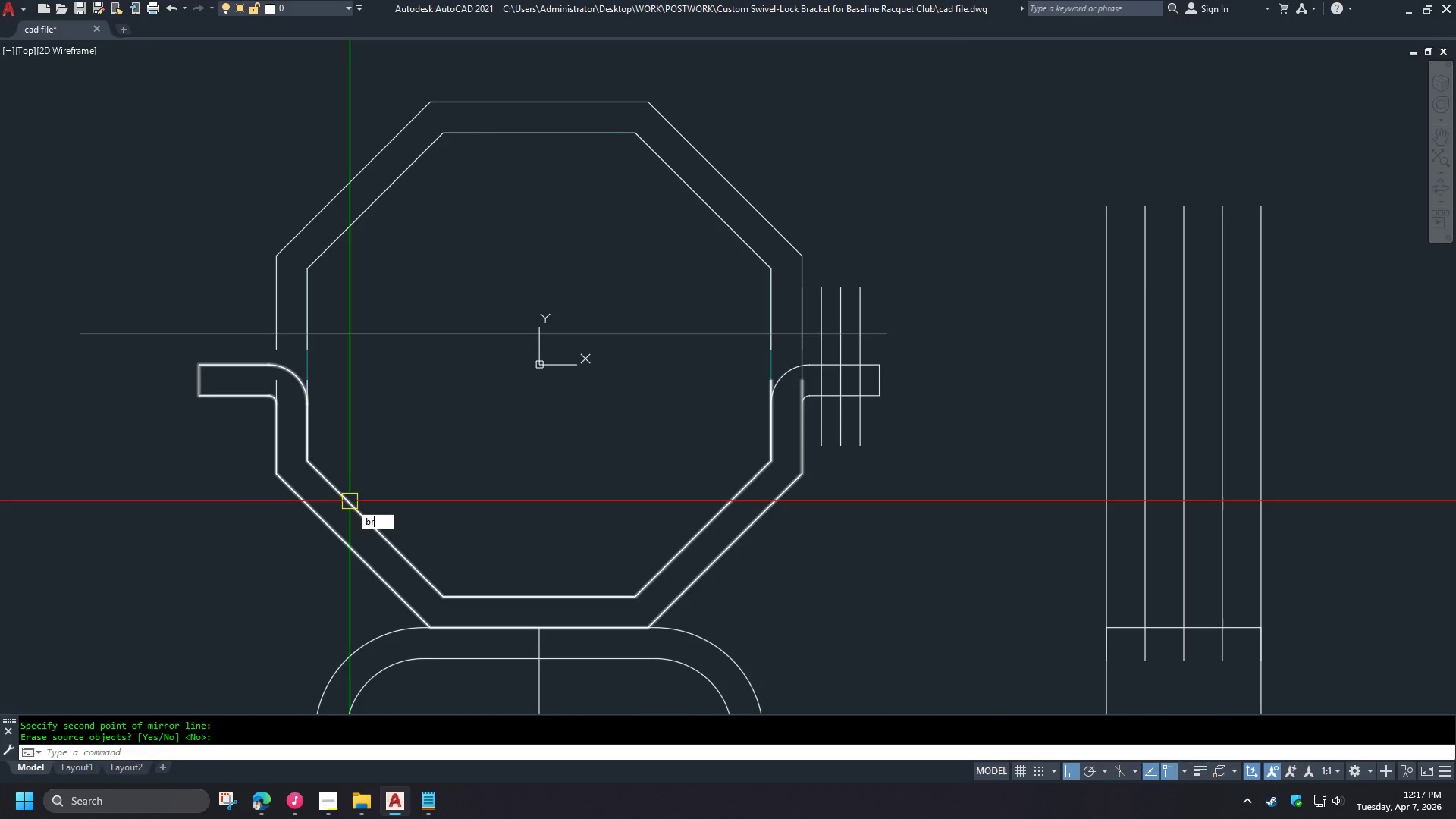 
scroll: coordinate [202, 482], scroll_direction: up, amount: 2.0
 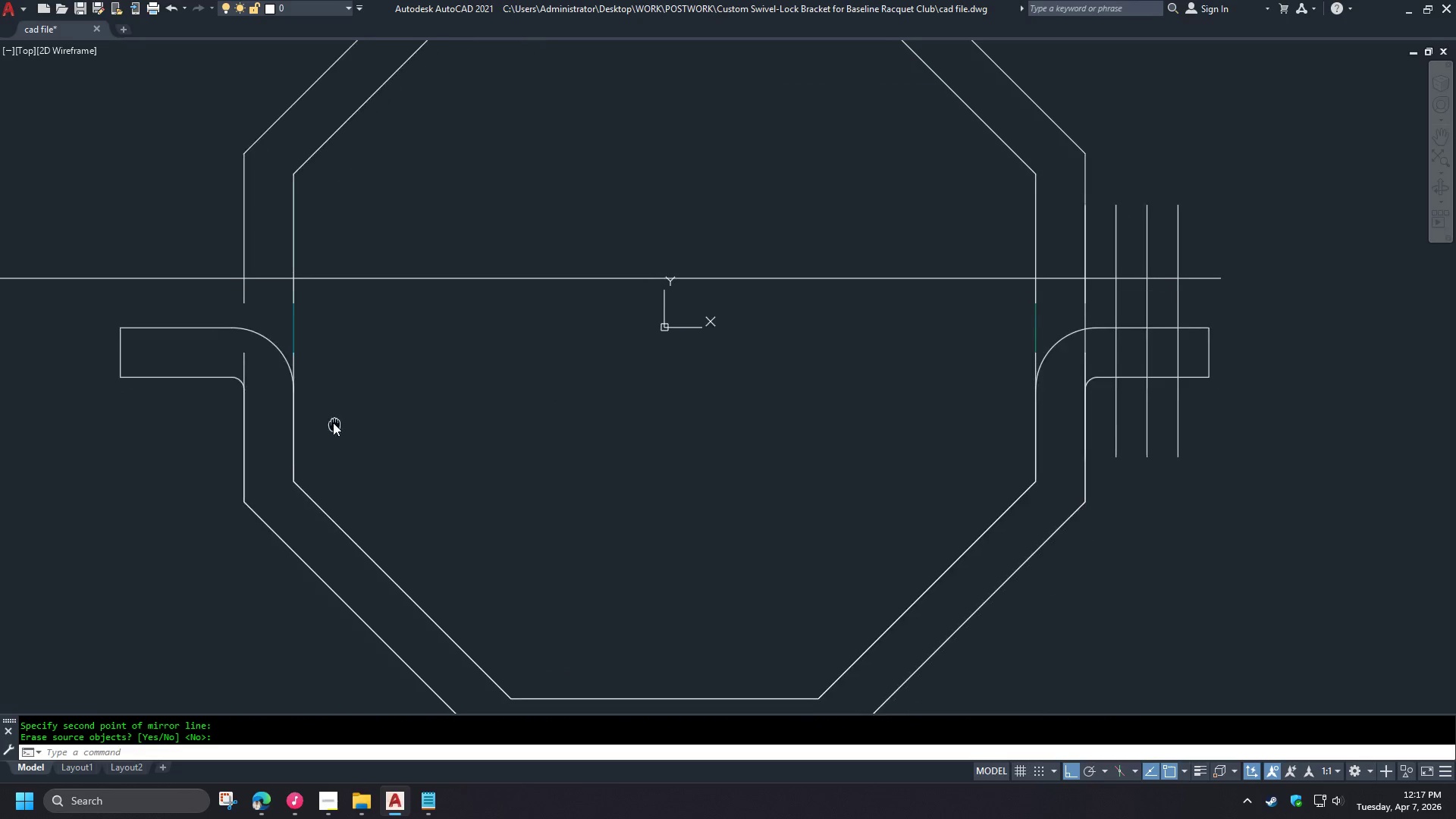 
key(R)
 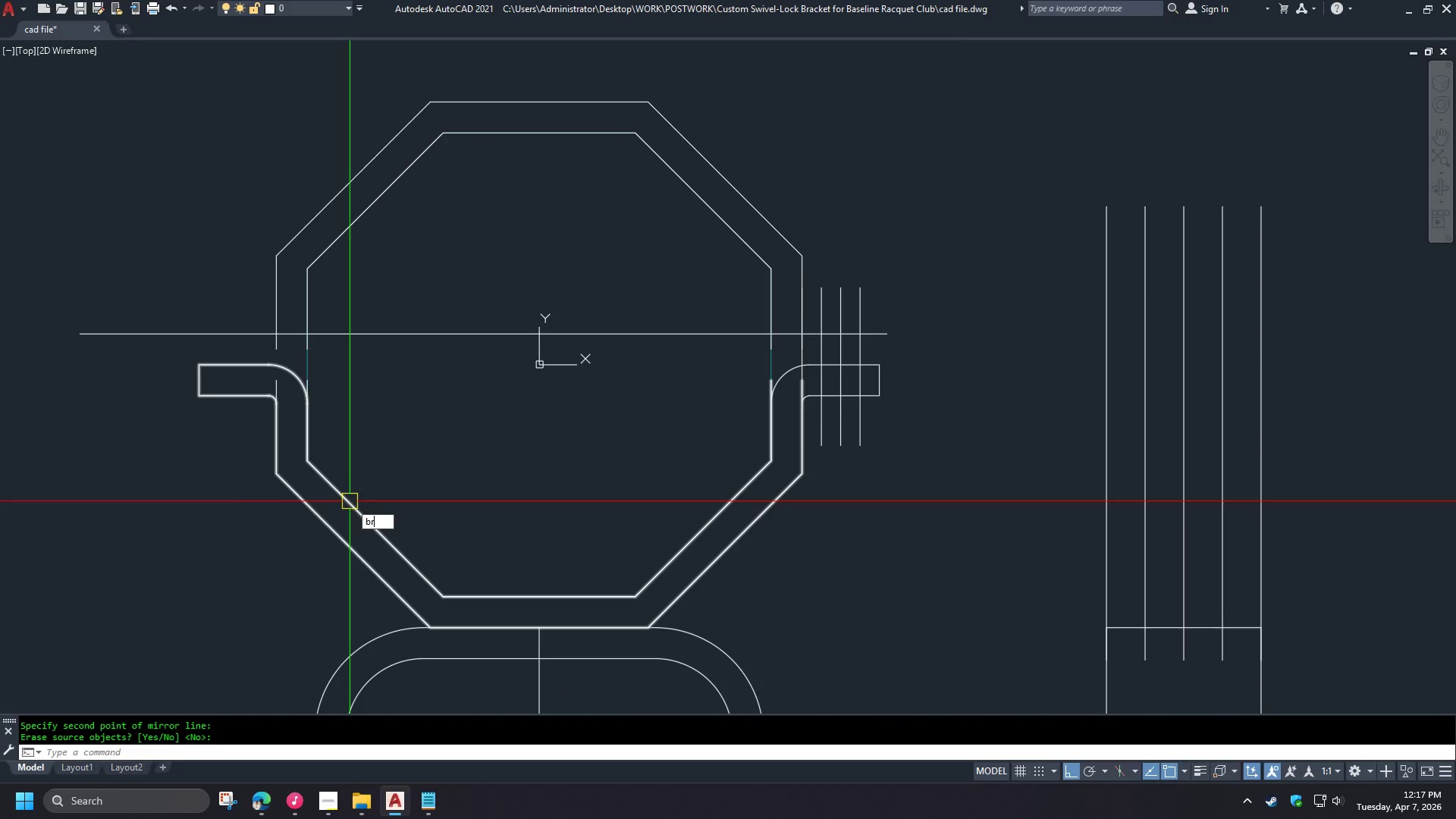 
key(Space)
 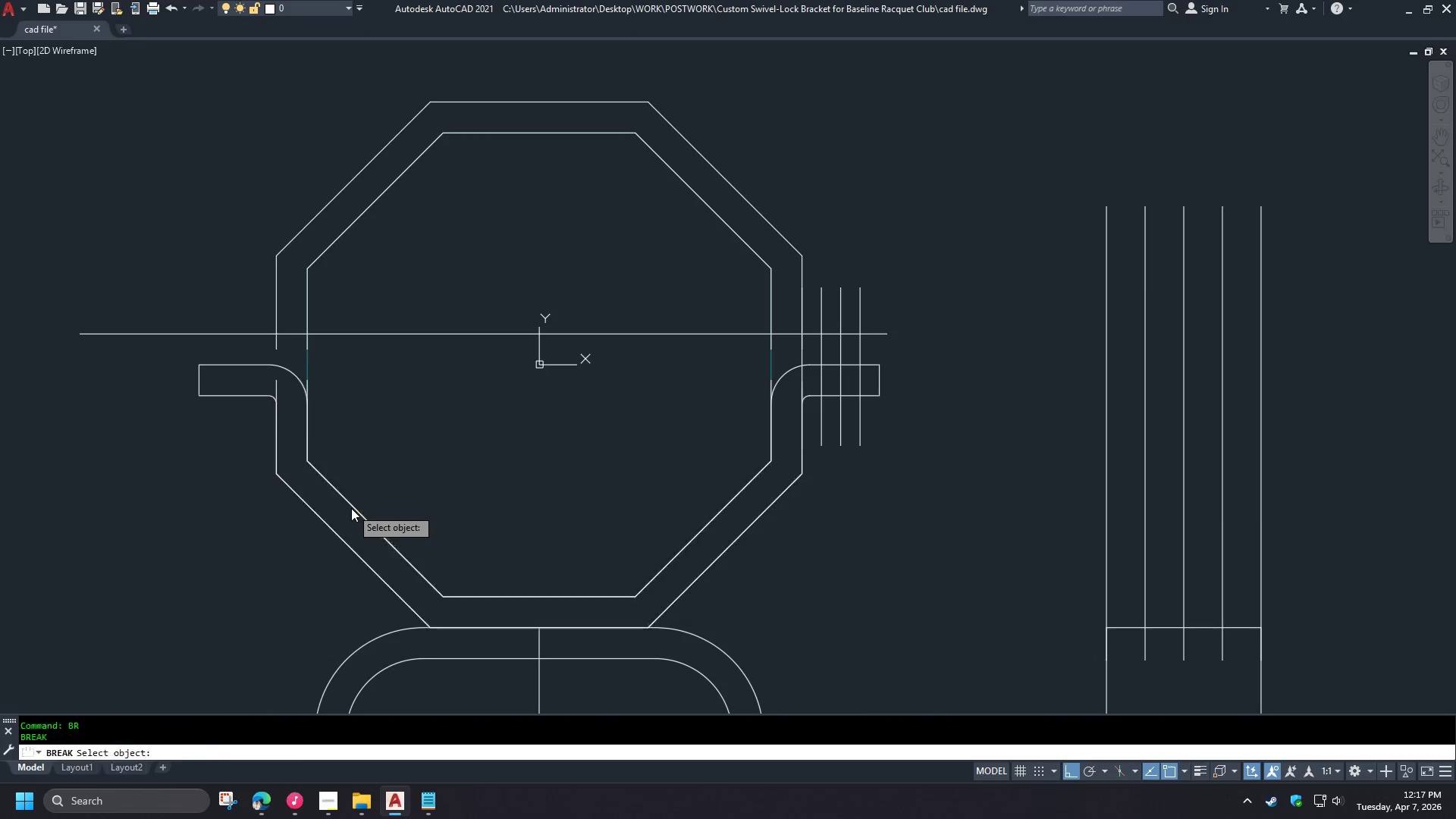 
left_click_drag(start_coordinate=[351, 508], to_coordinate=[360, 515])
 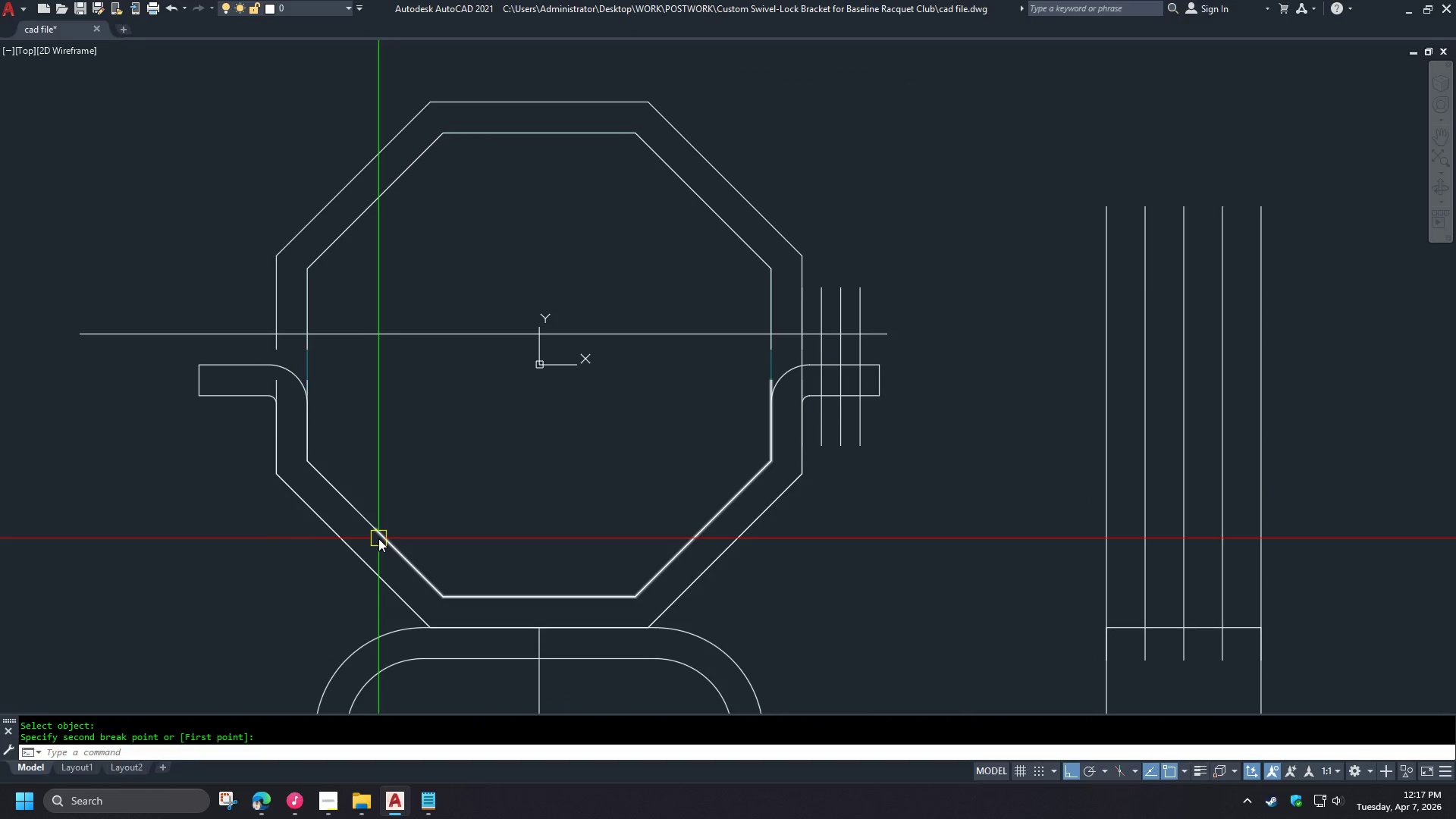 
left_click([380, 539])
 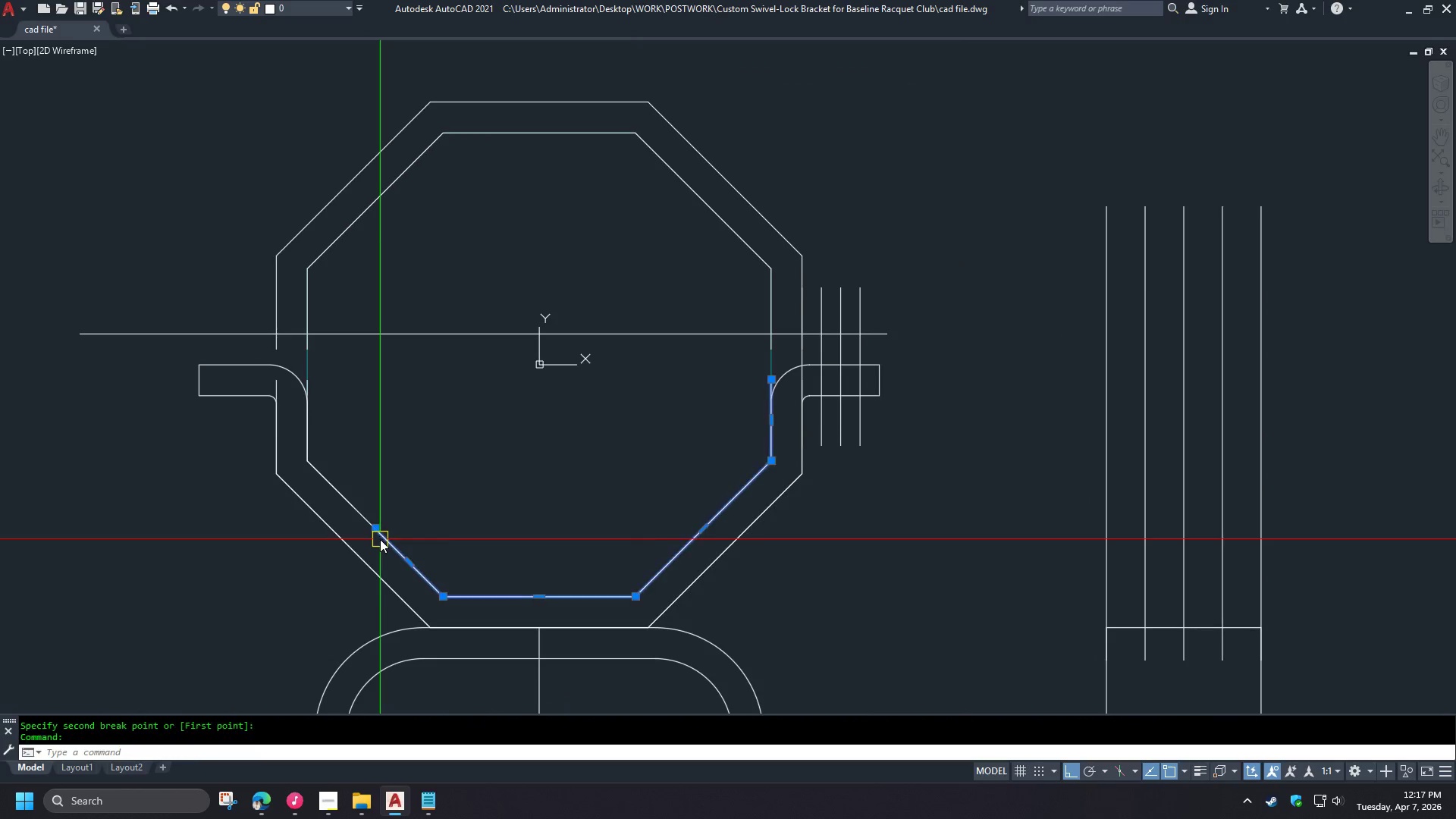 
key(E)
 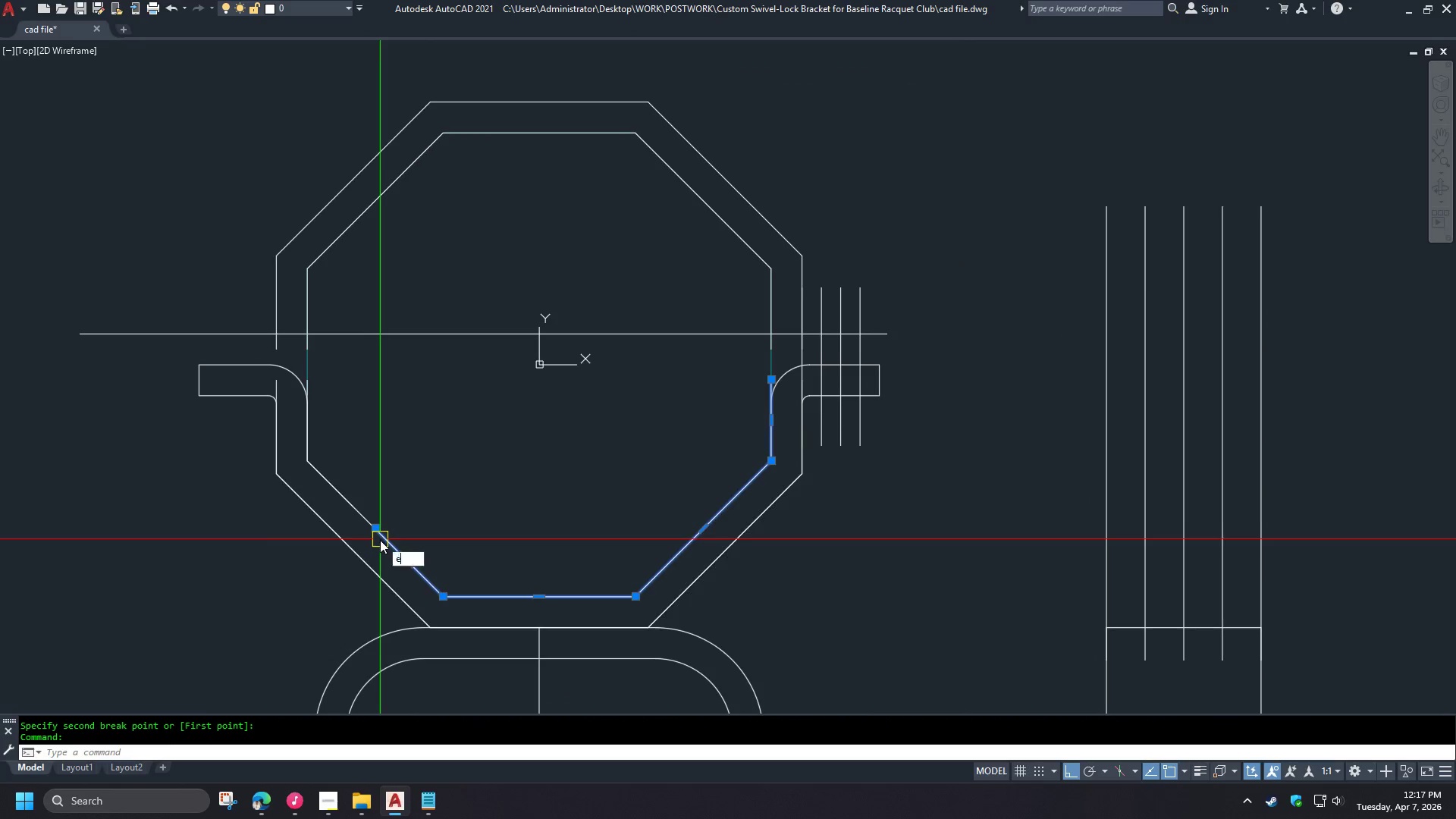 
scroll: coordinate [334, 427], scroll_direction: down, amount: 1.0
 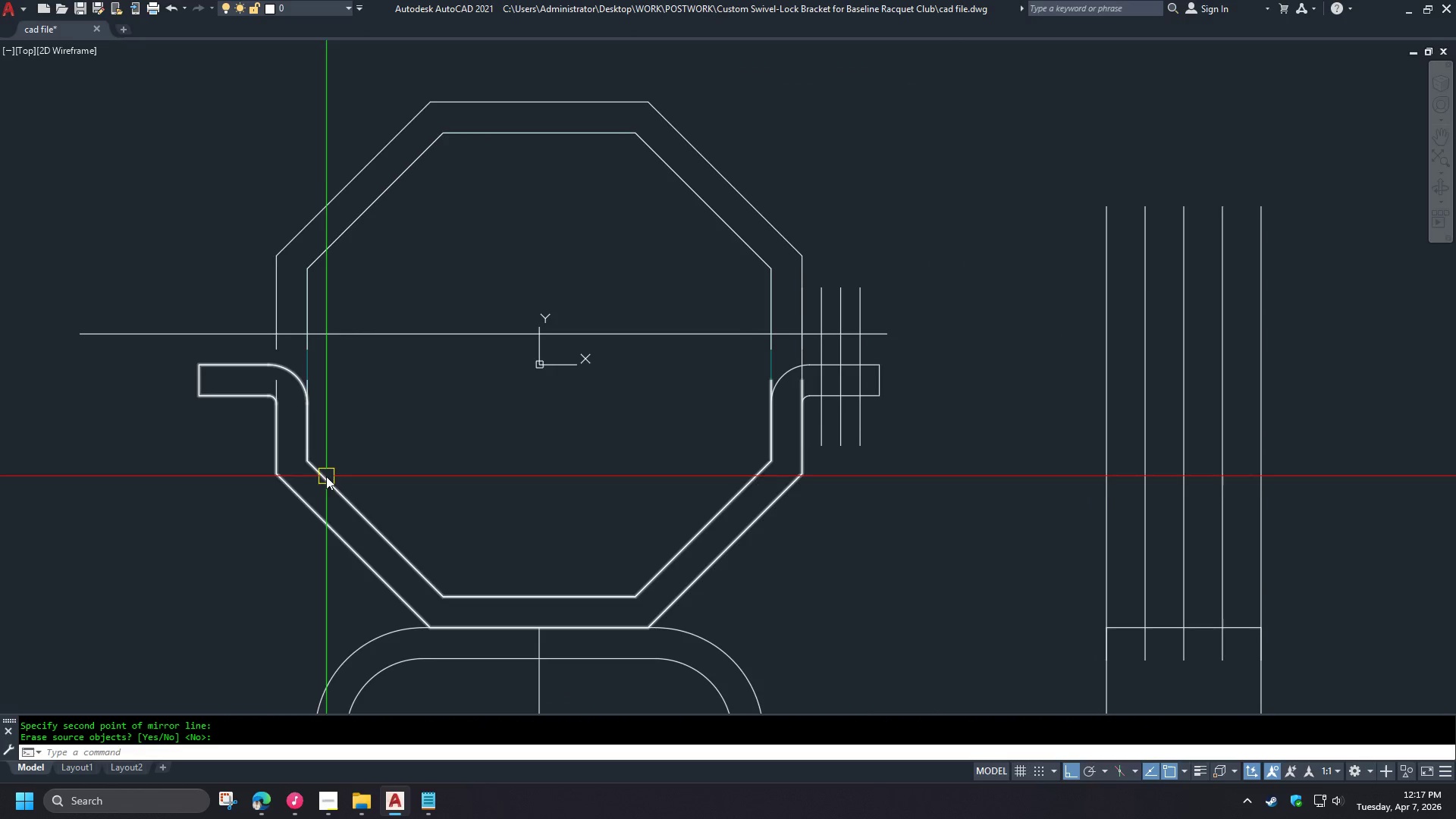 
key(Space)
 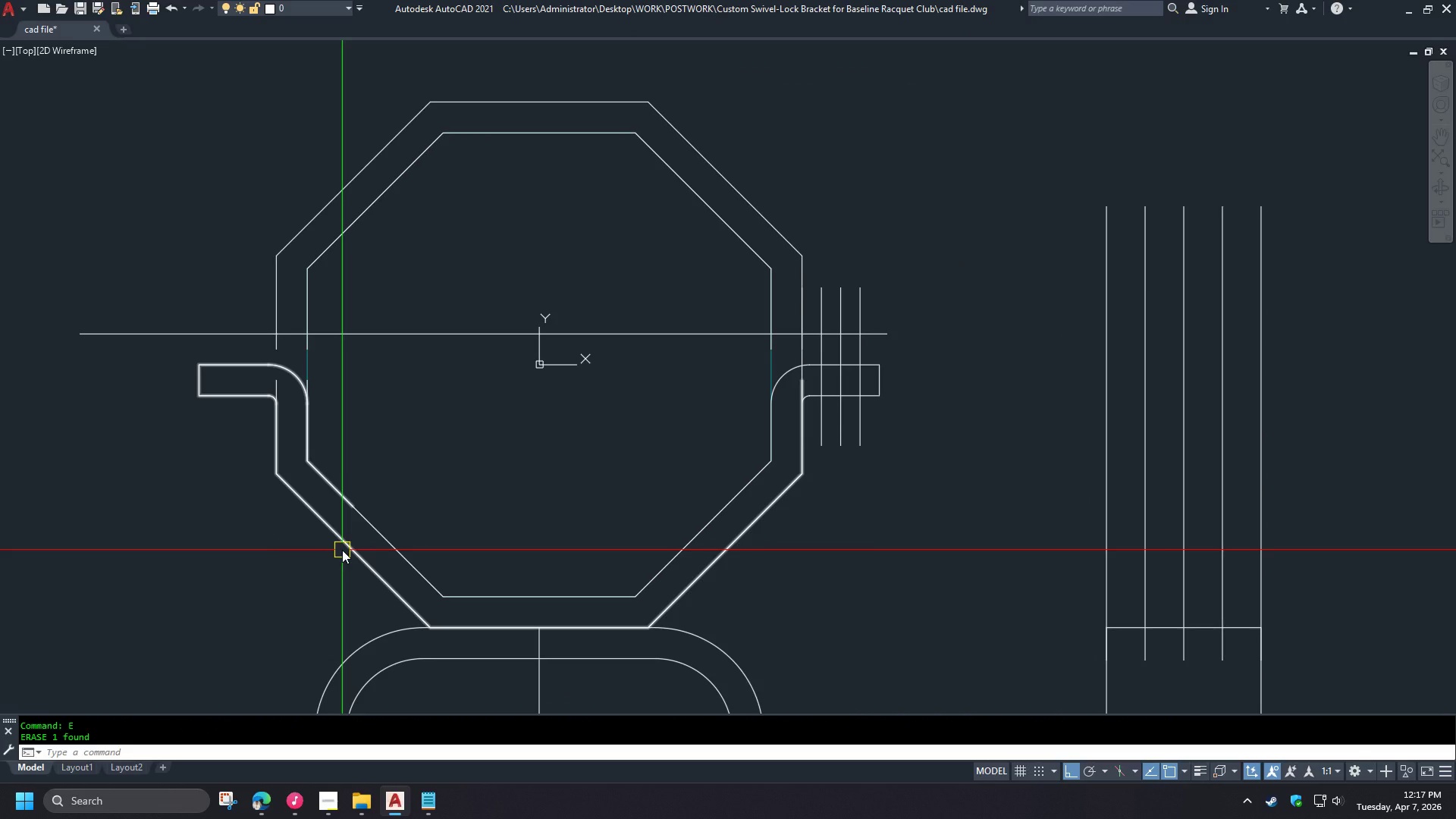 
key(Space)
 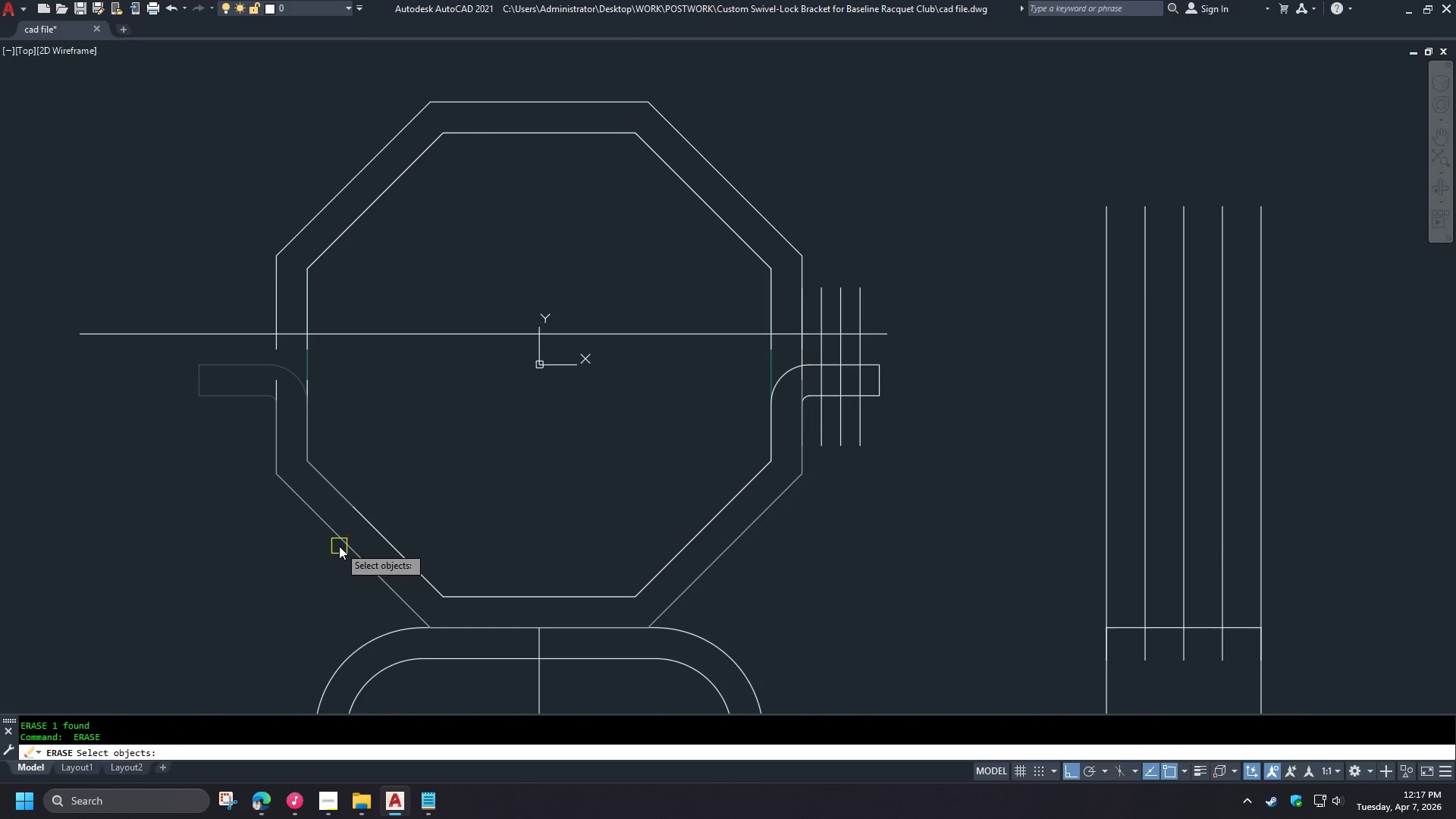 
left_click_drag(start_coordinate=[339, 546], to_coordinate=[344, 548])
 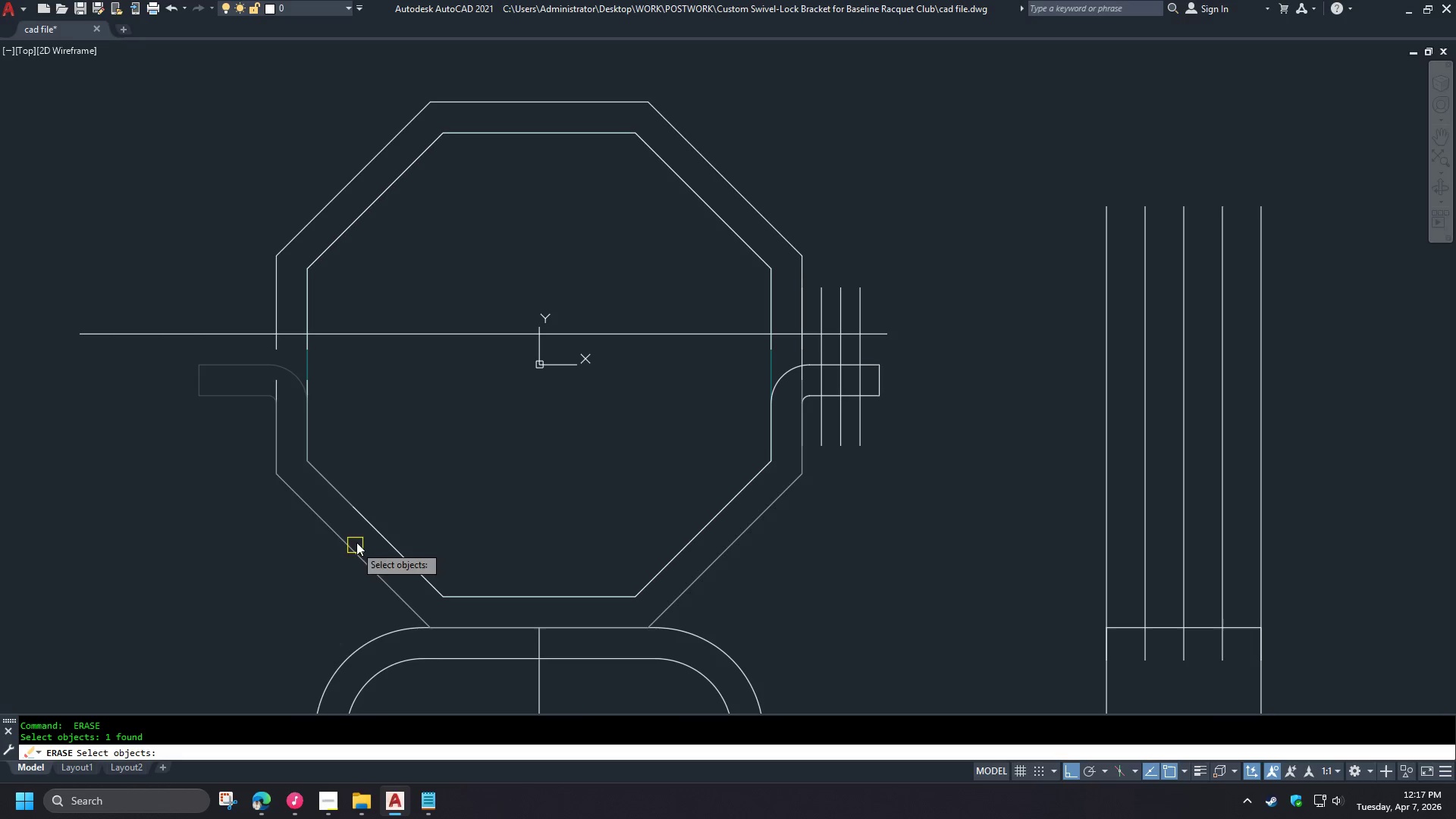 
key(Escape)
 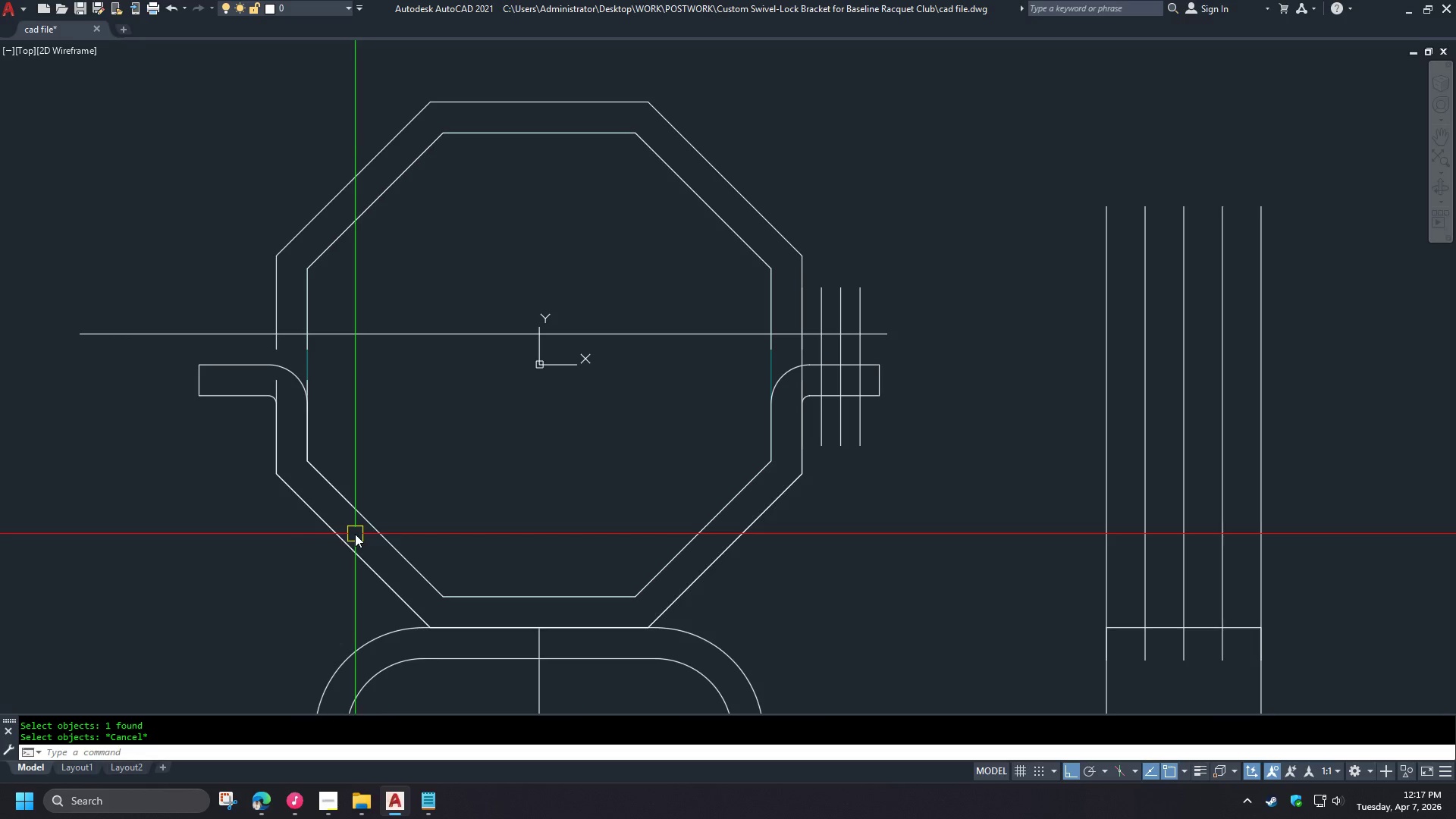 
key(B)
 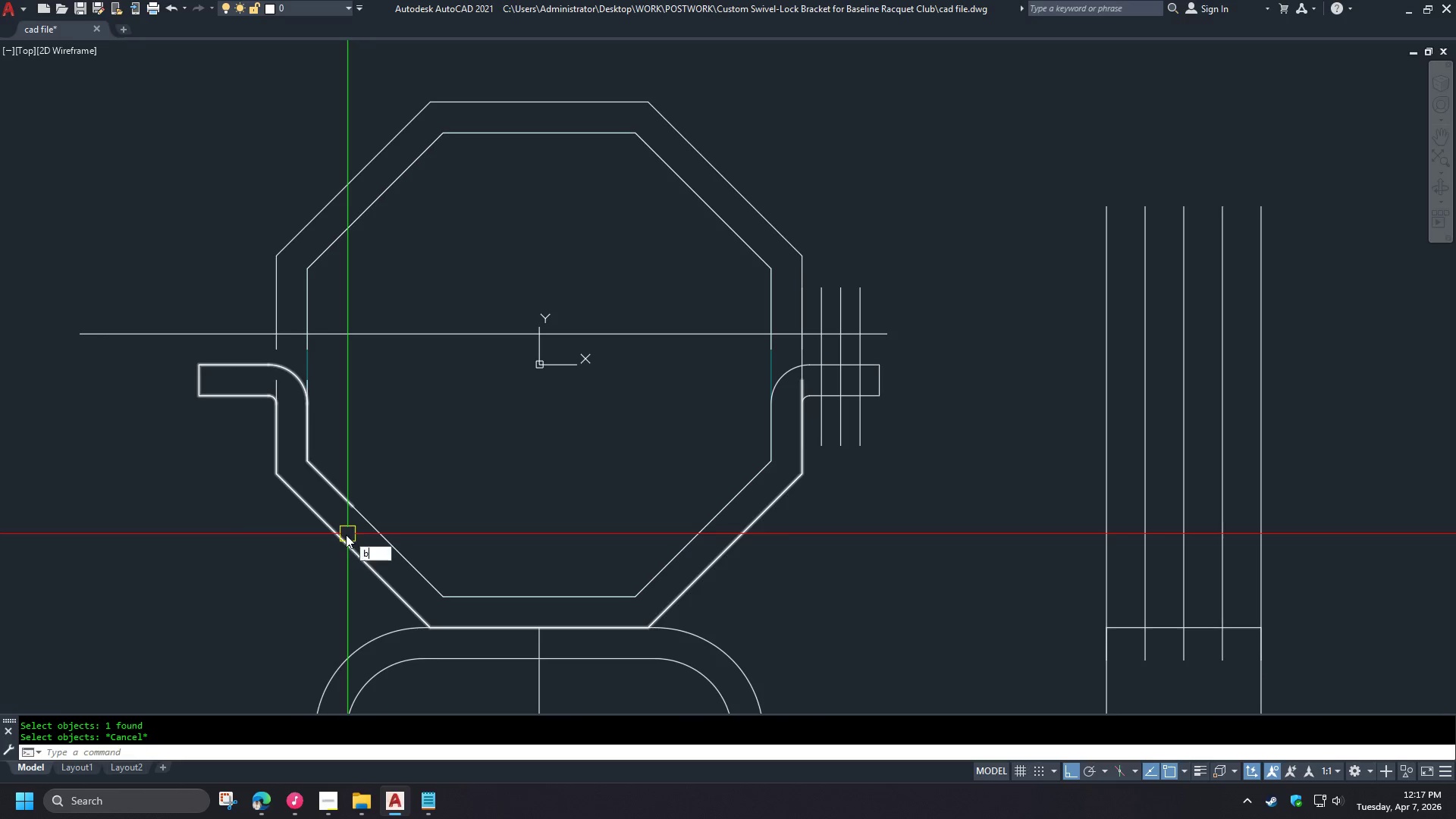 
key(R)
 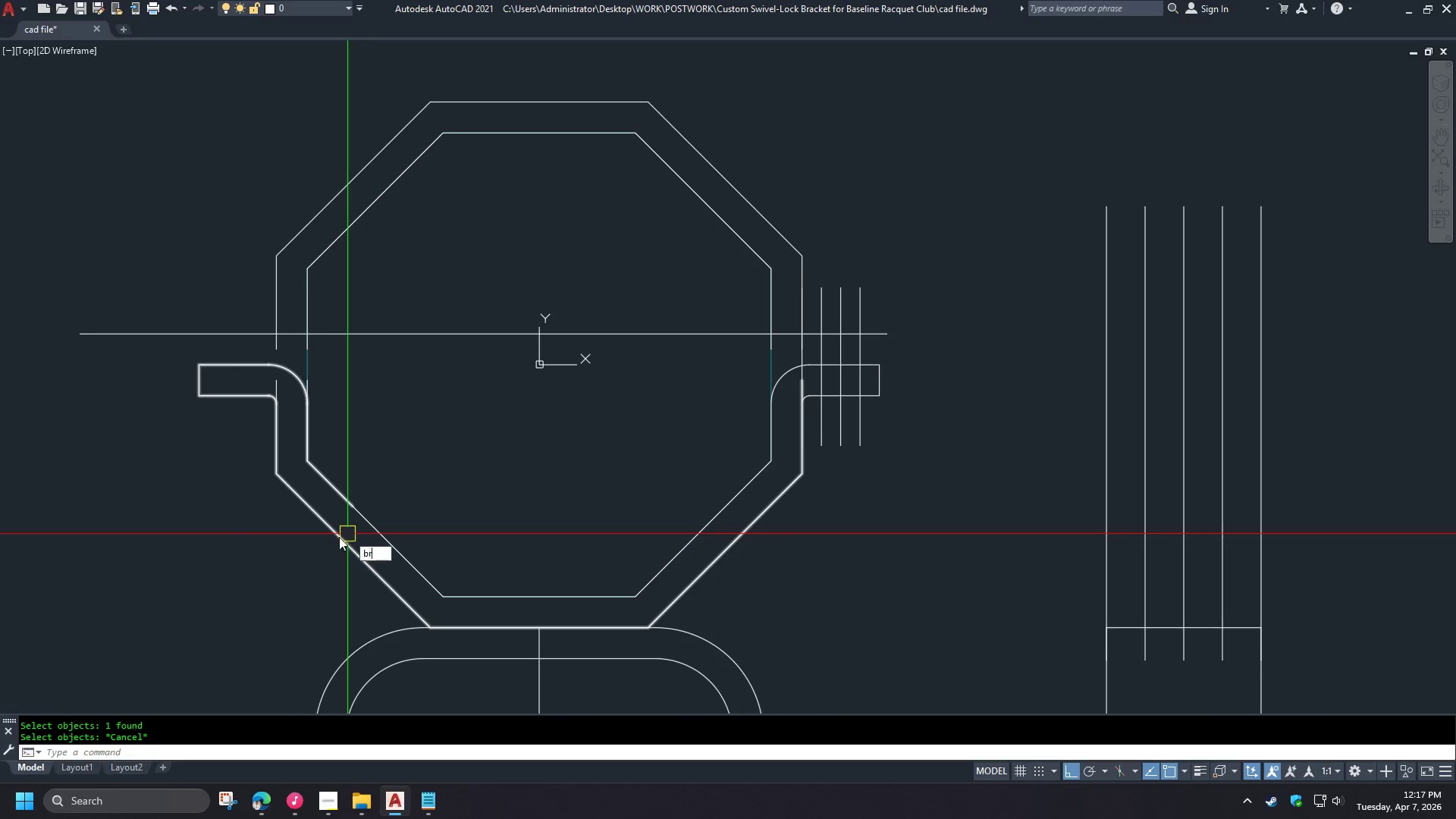 
key(Space)
 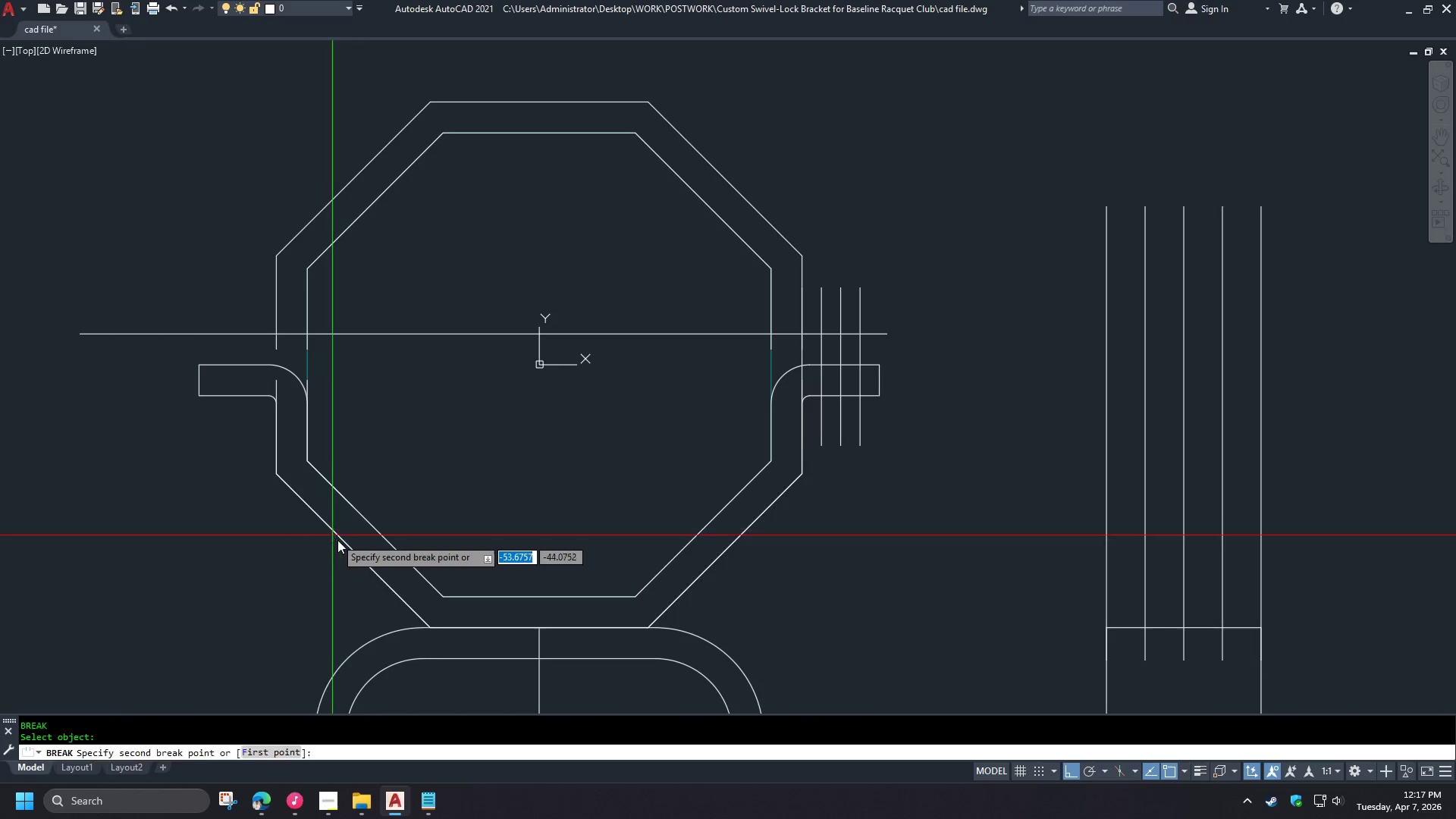 
double_click([360, 555])
 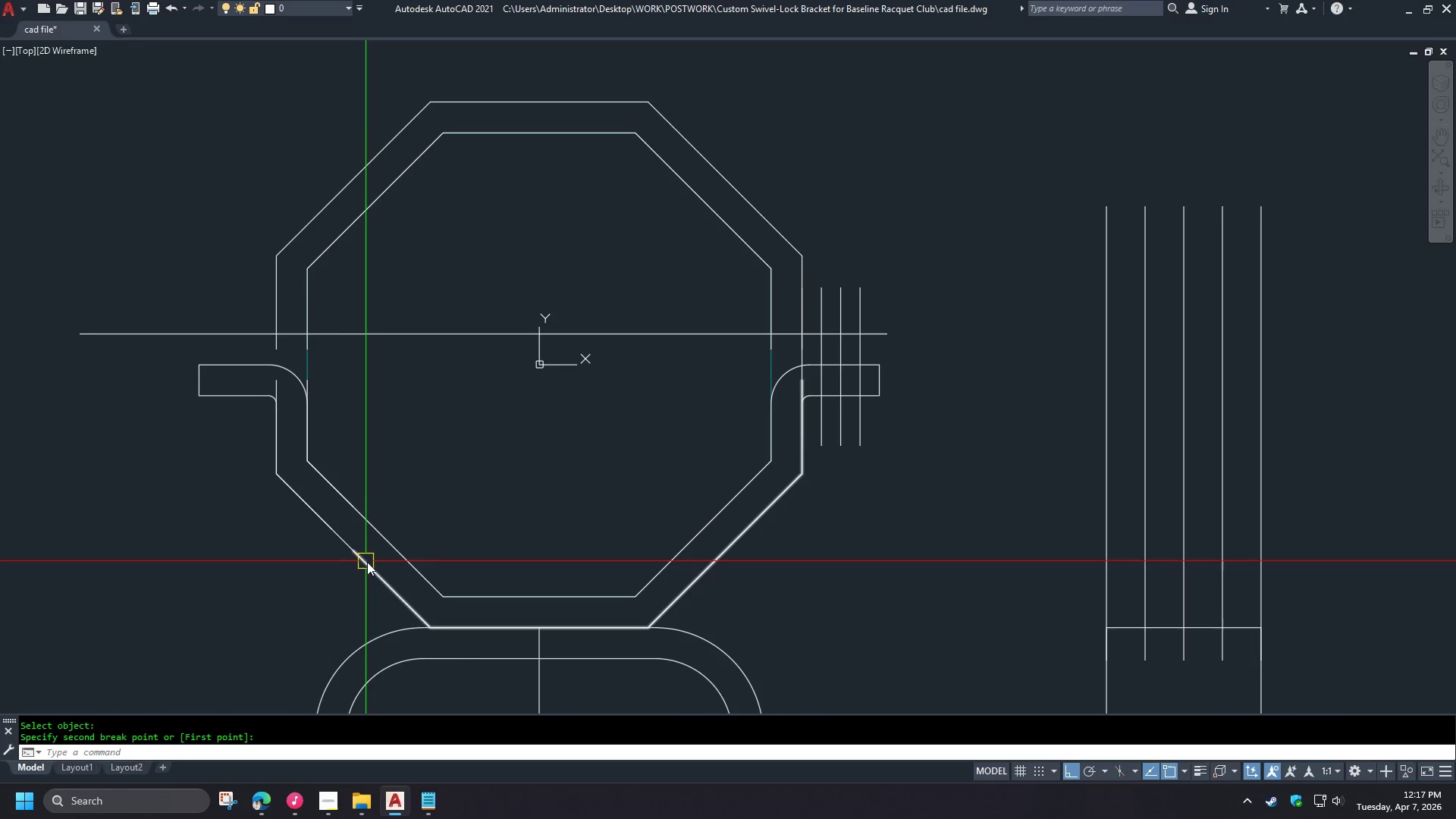 
triple_click([368, 563])
 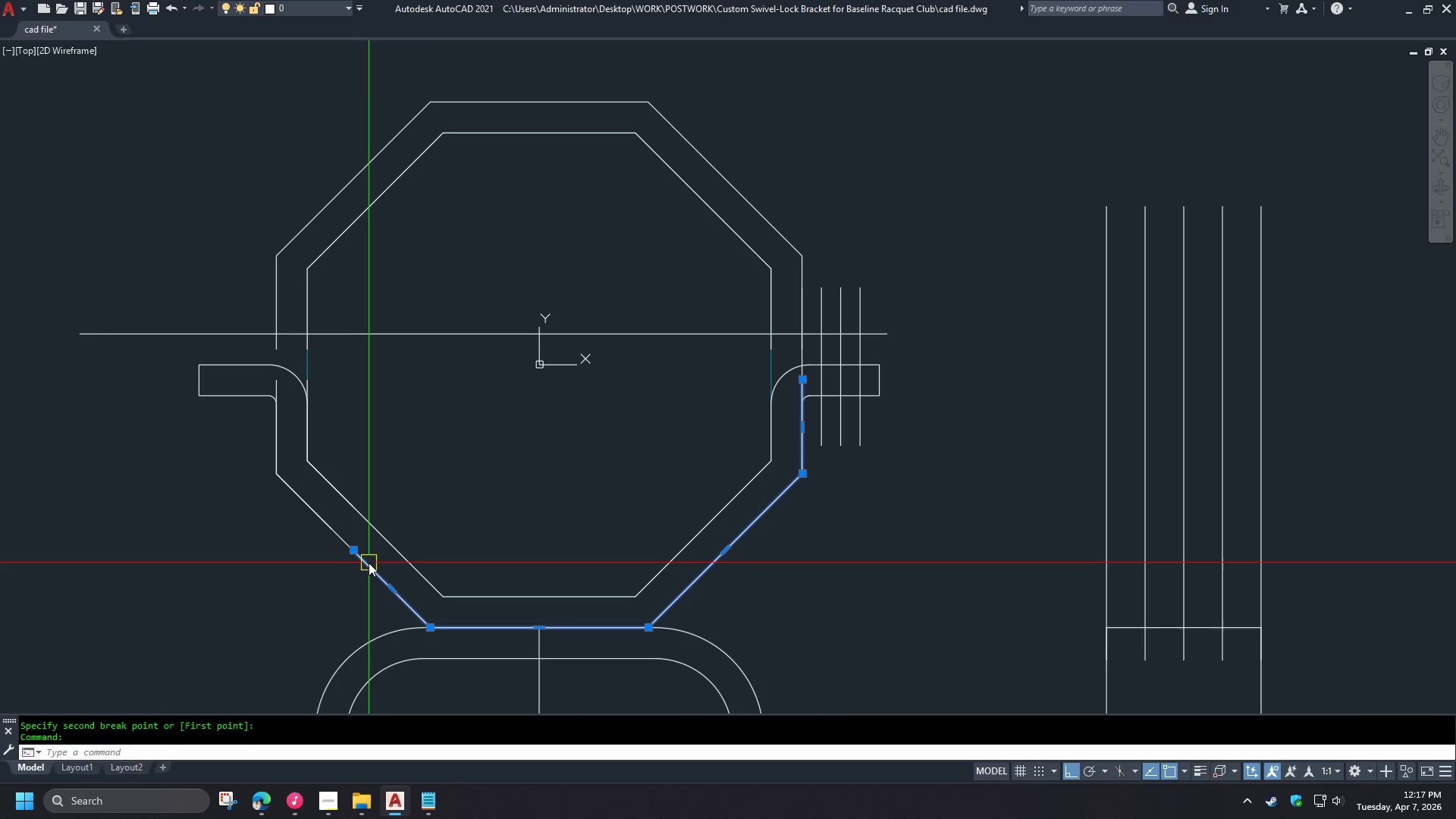 
type(e br )
 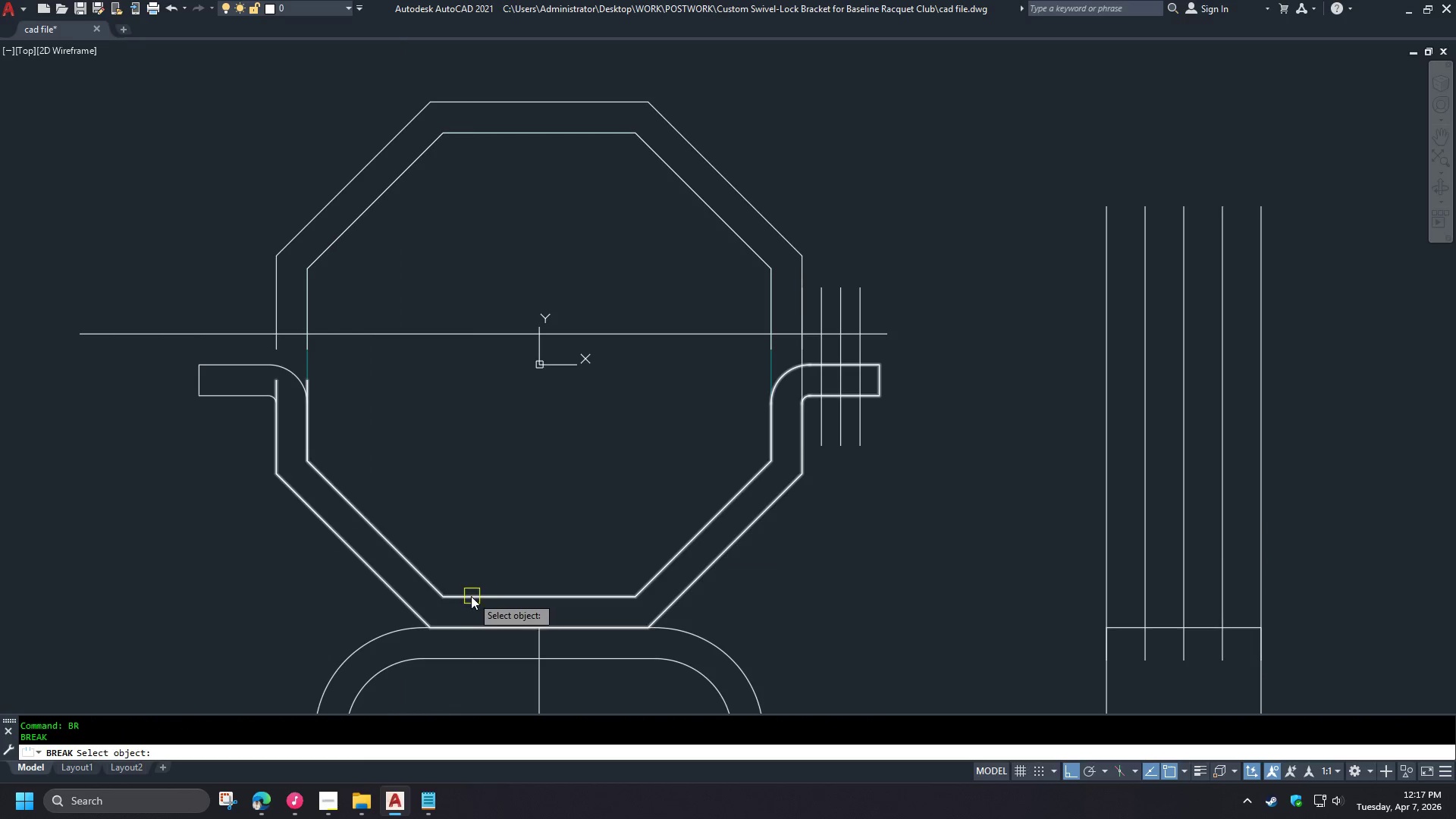 
left_click_drag(start_coordinate=[471, 595], to_coordinate=[482, 598])
 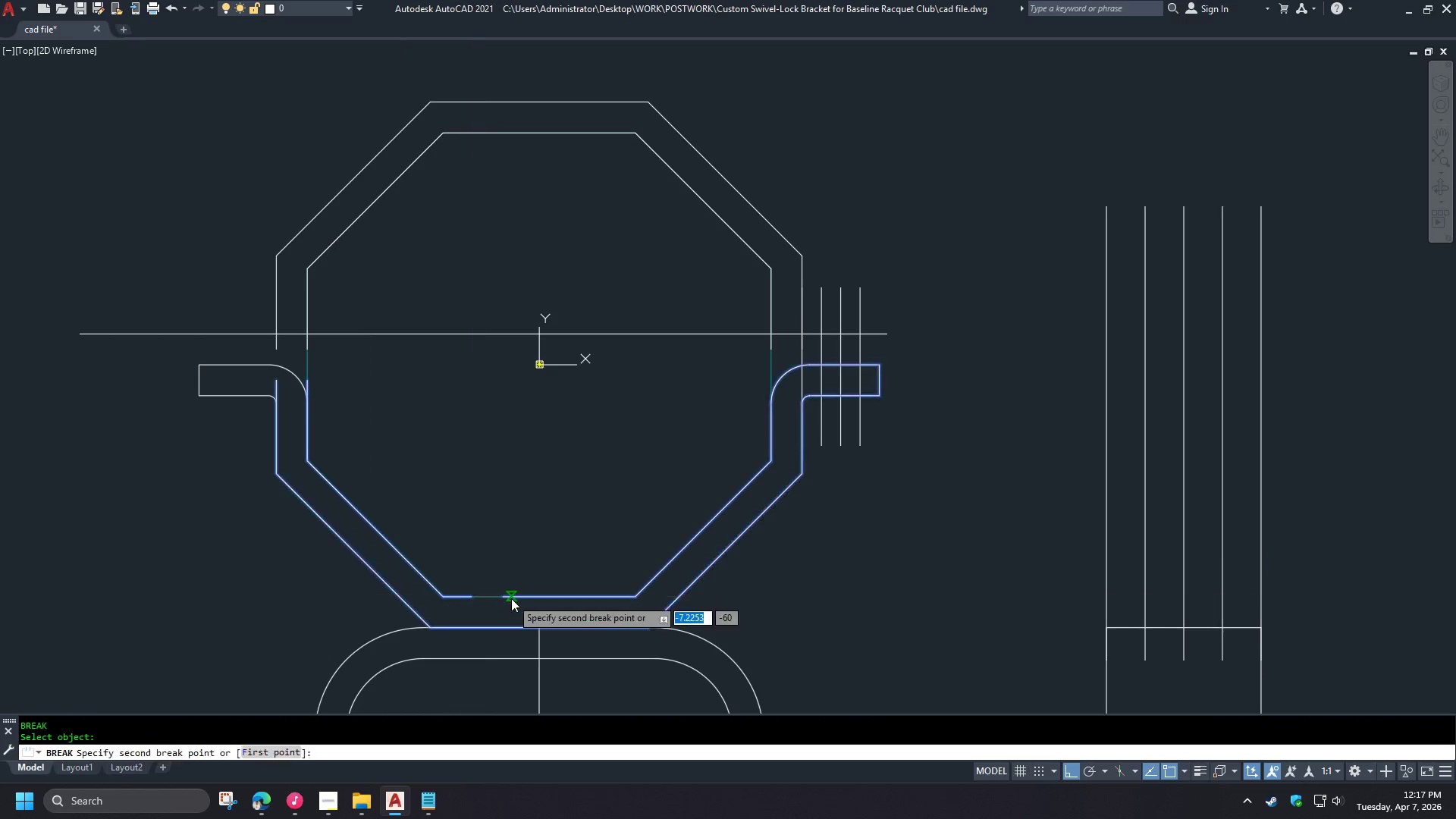 
double_click([511, 598])
 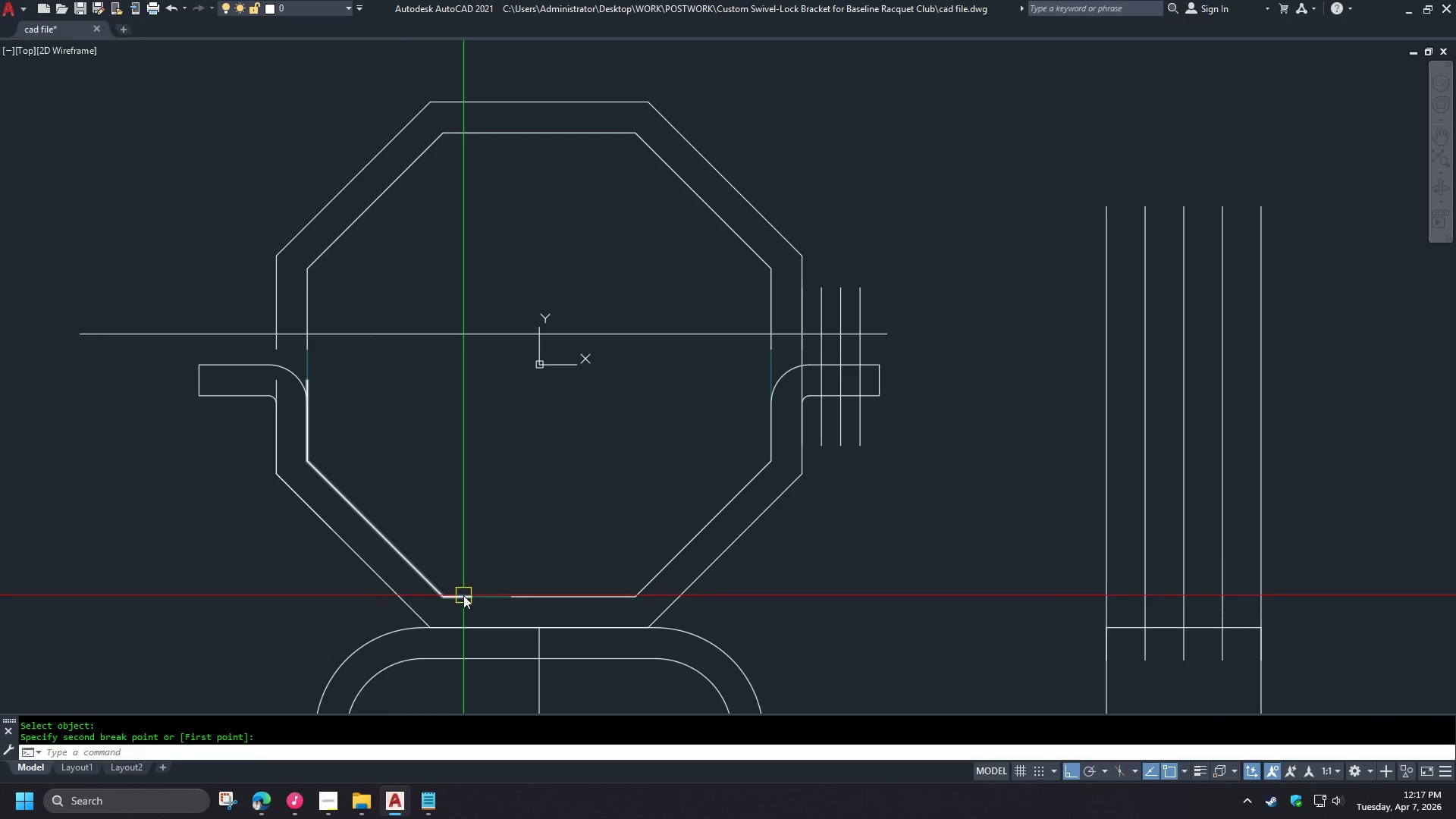 
left_click([463, 595])
 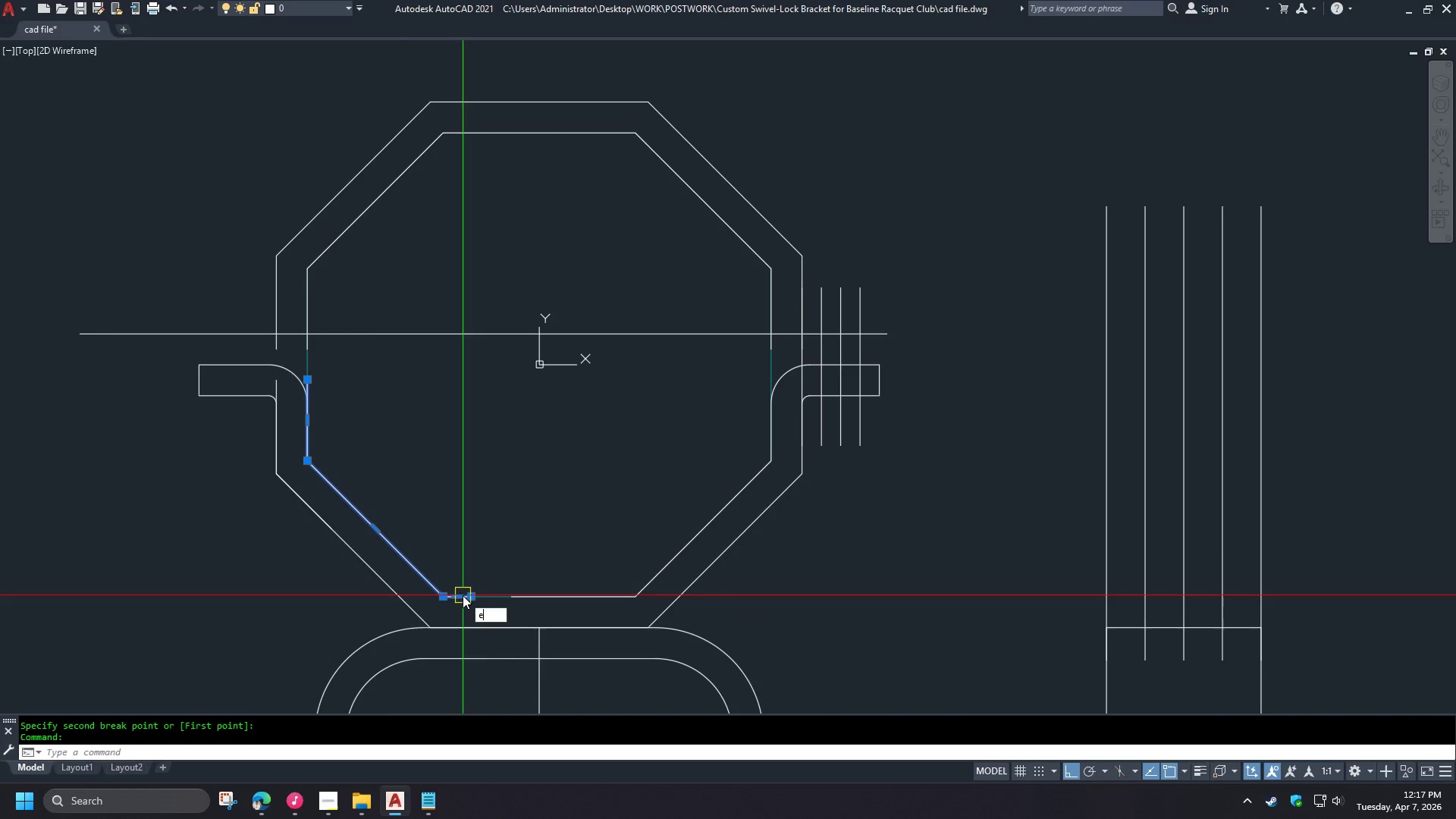 
type(e br )
 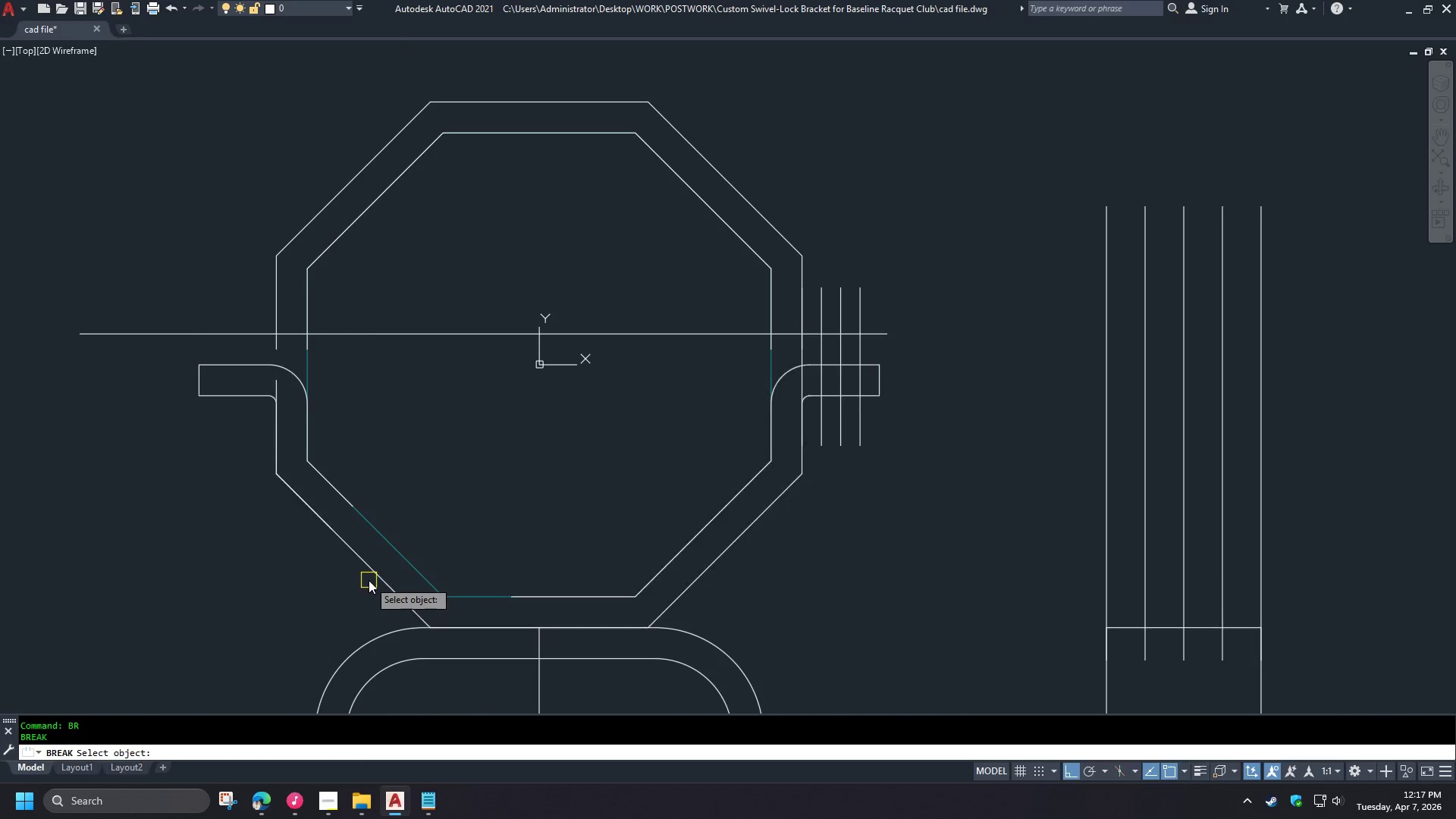 
left_click_drag(start_coordinate=[367, 578], to_coordinate=[374, 583])
 